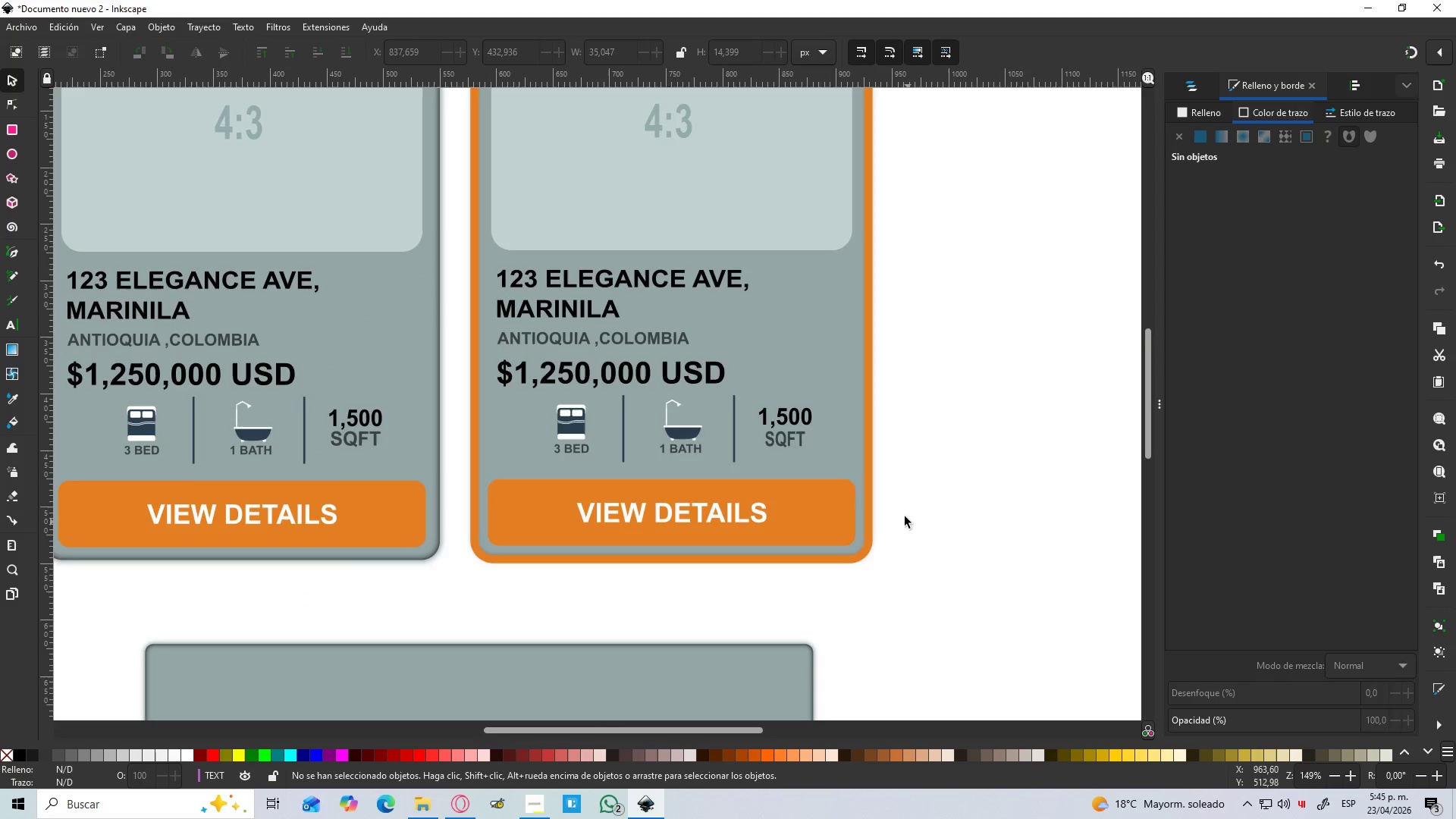 
scroll: coordinate [898, 516], scroll_direction: down, amount: 2.0
 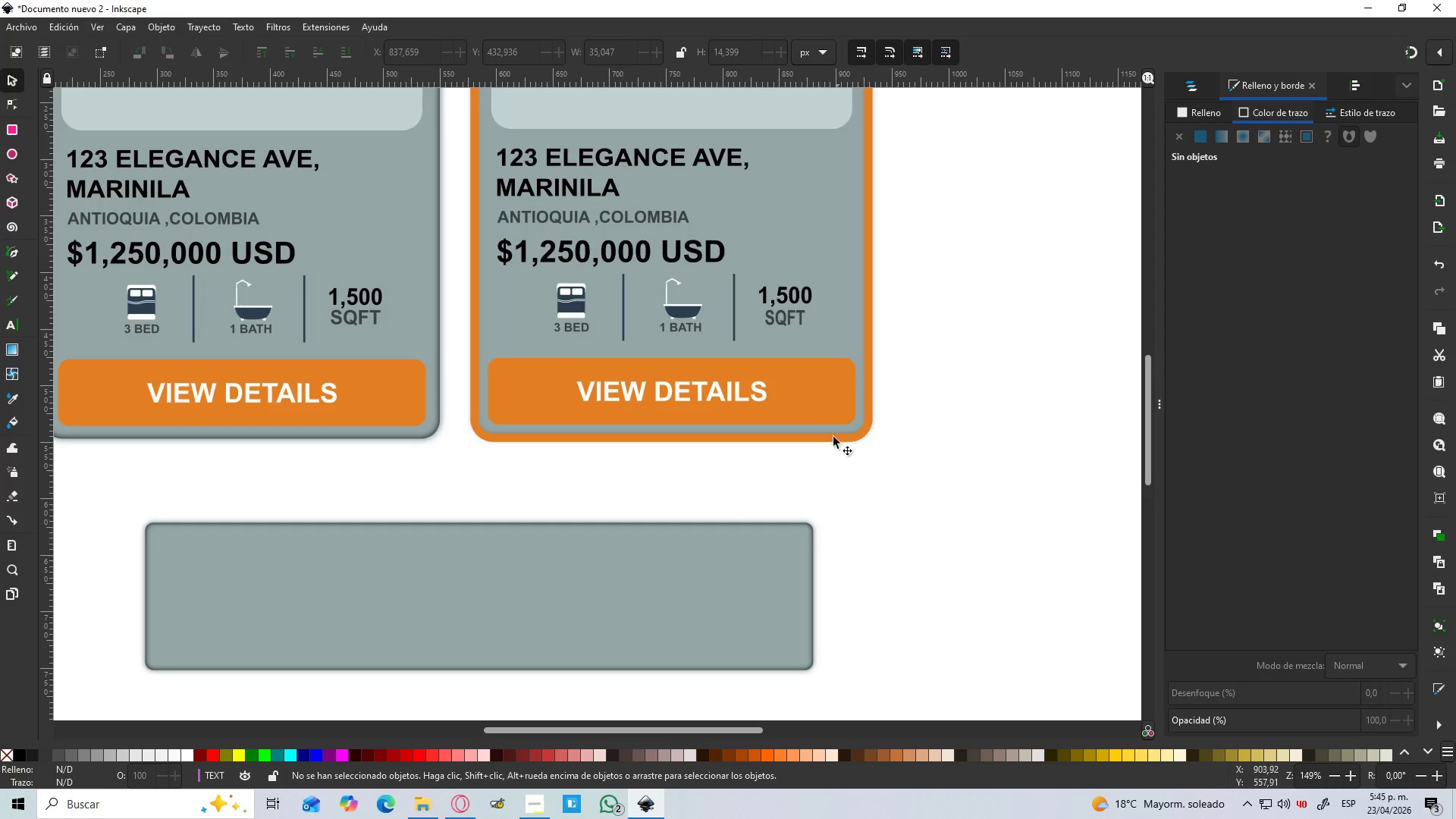 
hold_key(key=ControlLeft, duration=0.89)
scroll: coordinate [788, 281], scroll_direction: up, amount: 2.0
 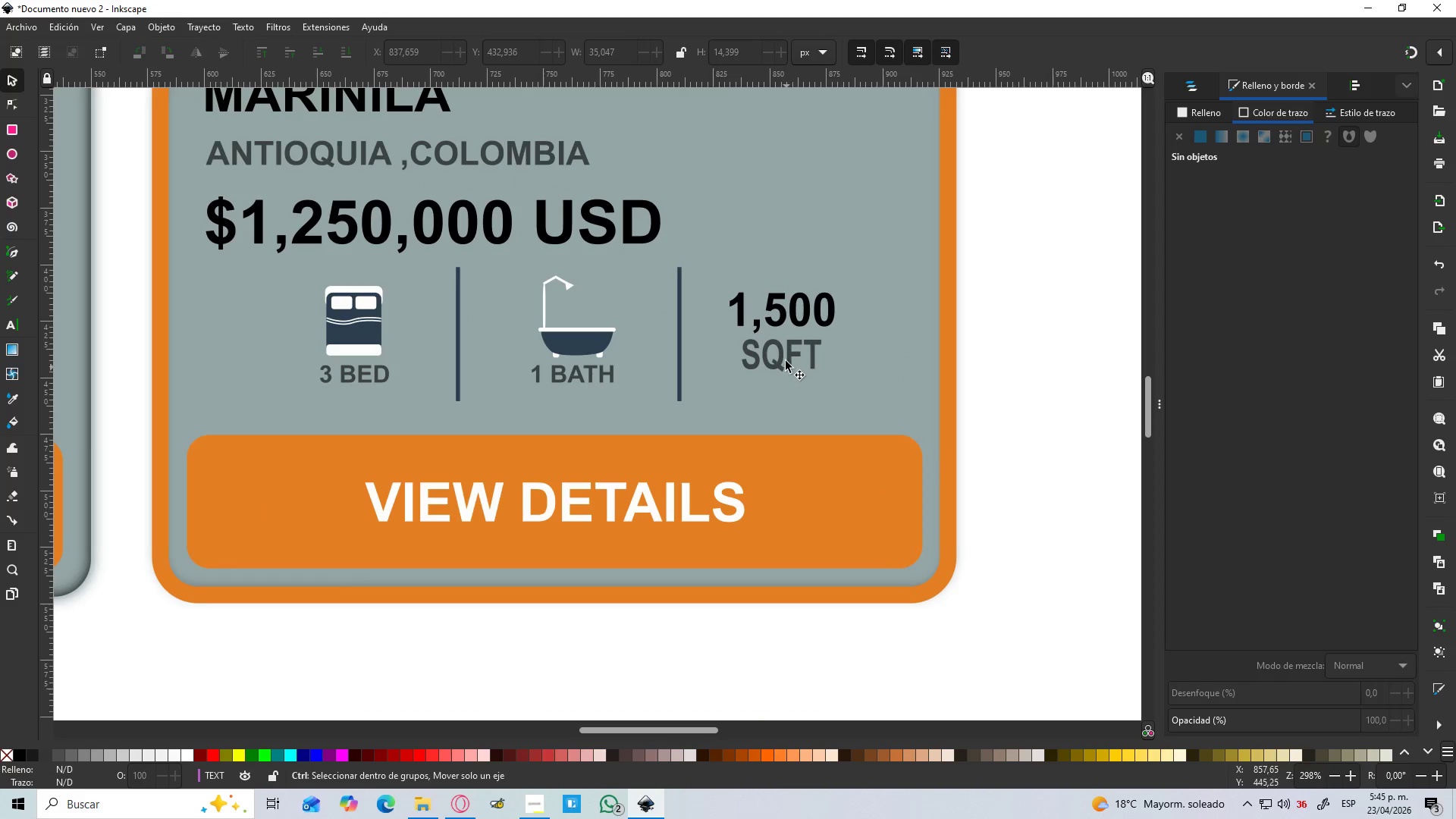 
left_click([786, 361])
 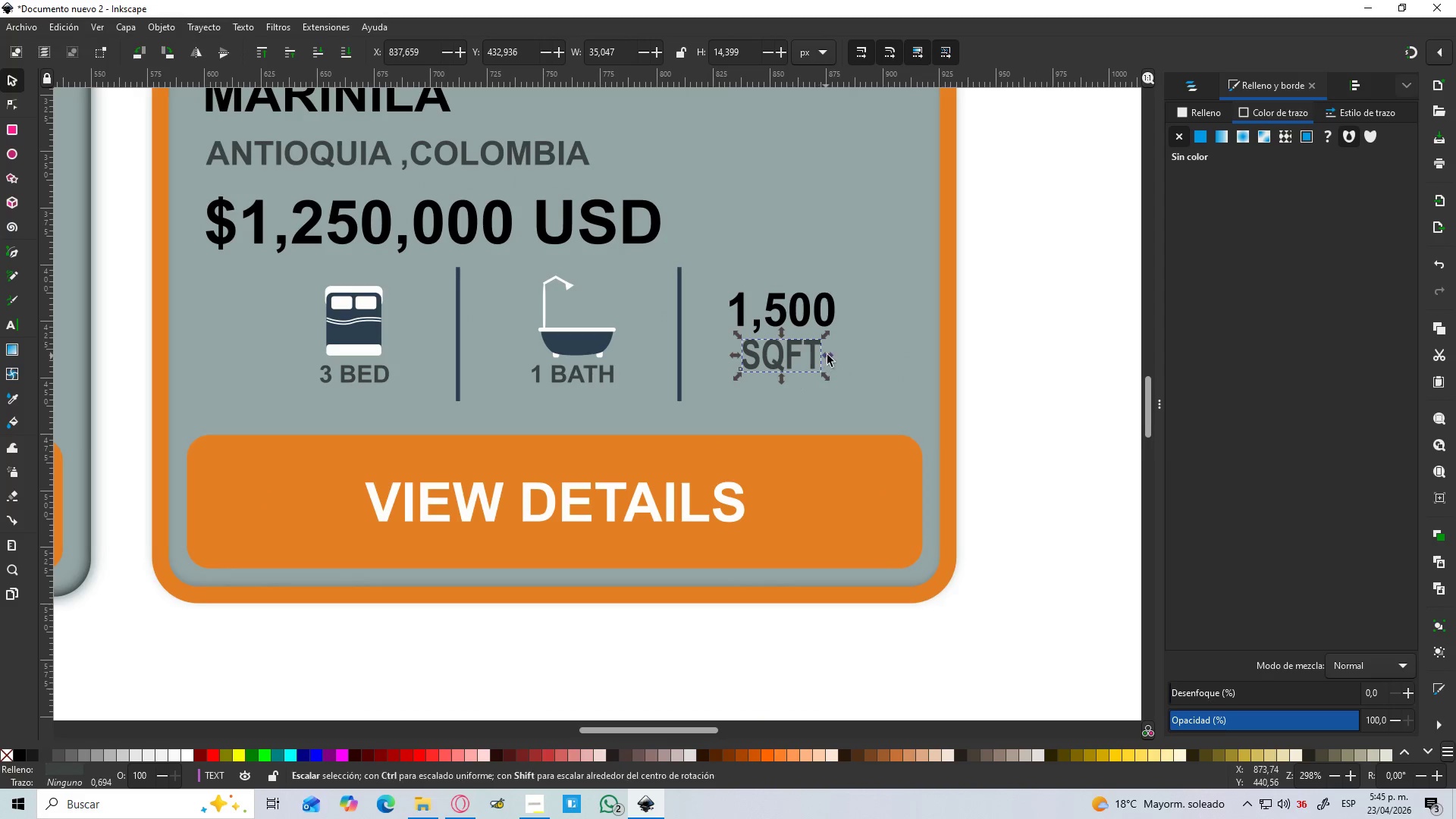 
left_click_drag(start_coordinate=[829, 355], to_coordinate=[836, 355])
 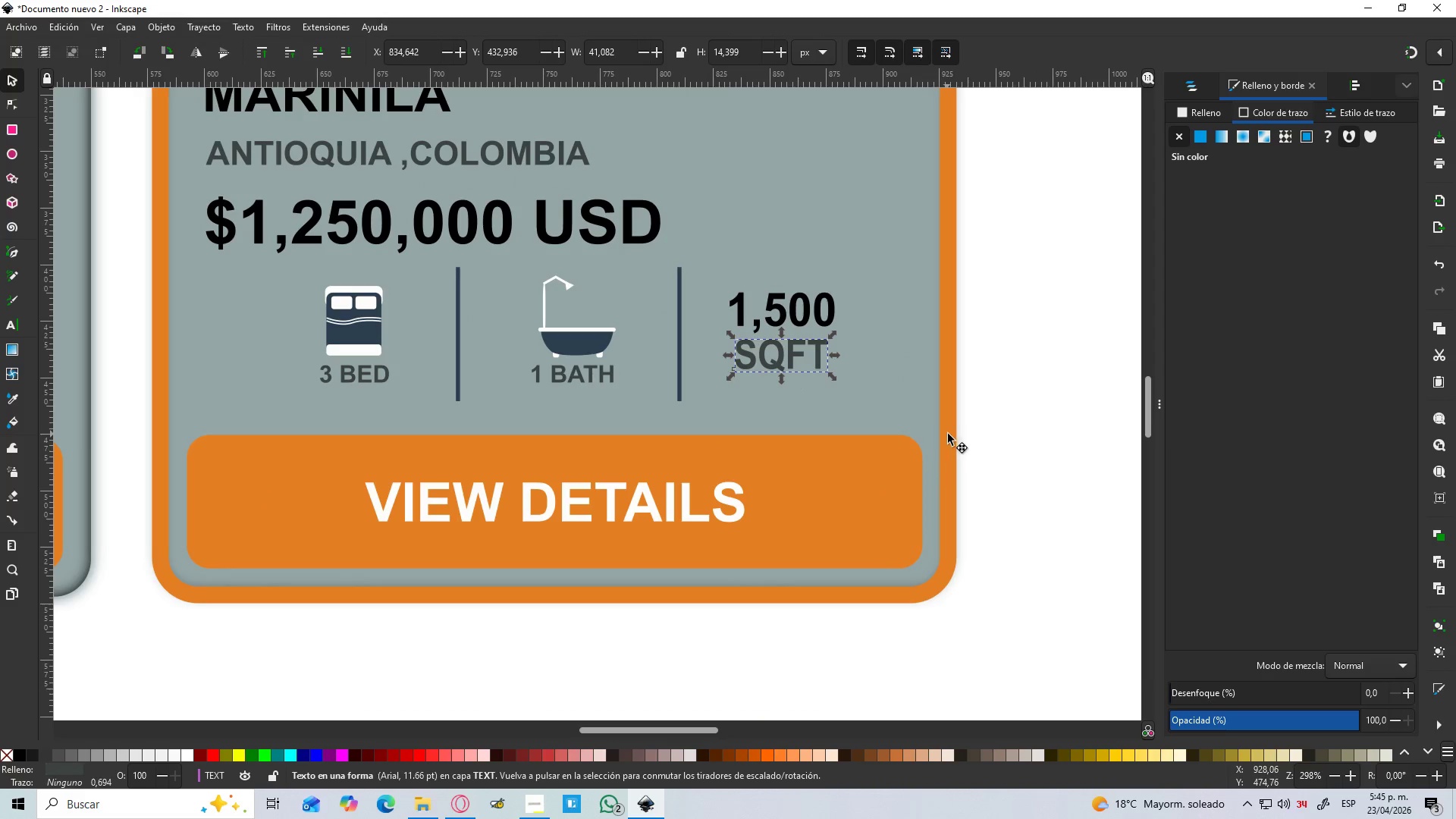 
hold_key(key=ShiftLeft, duration=1.5)
 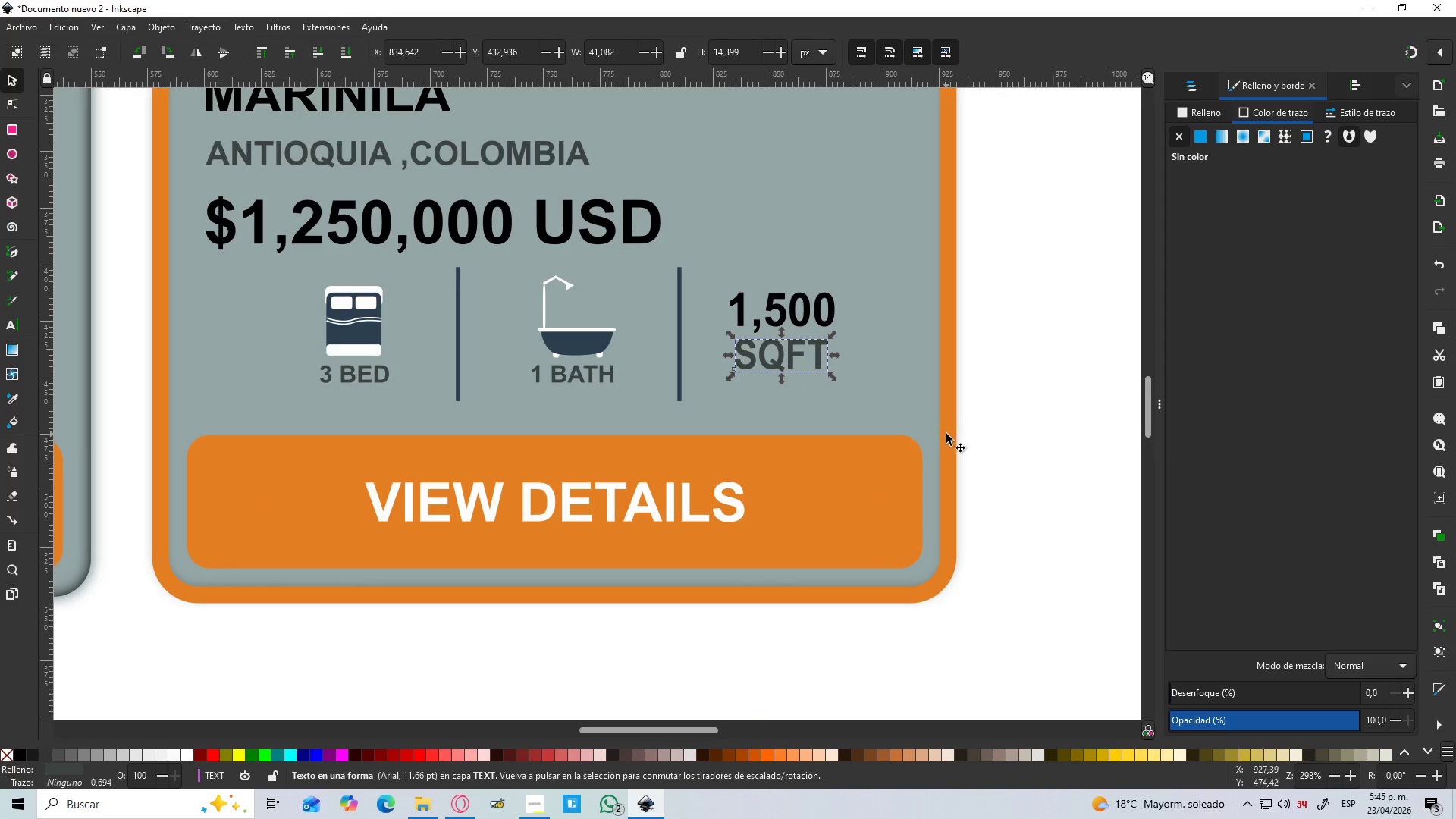 
left_click_drag(start_coordinate=[946, 434], to_coordinate=[951, 434])
 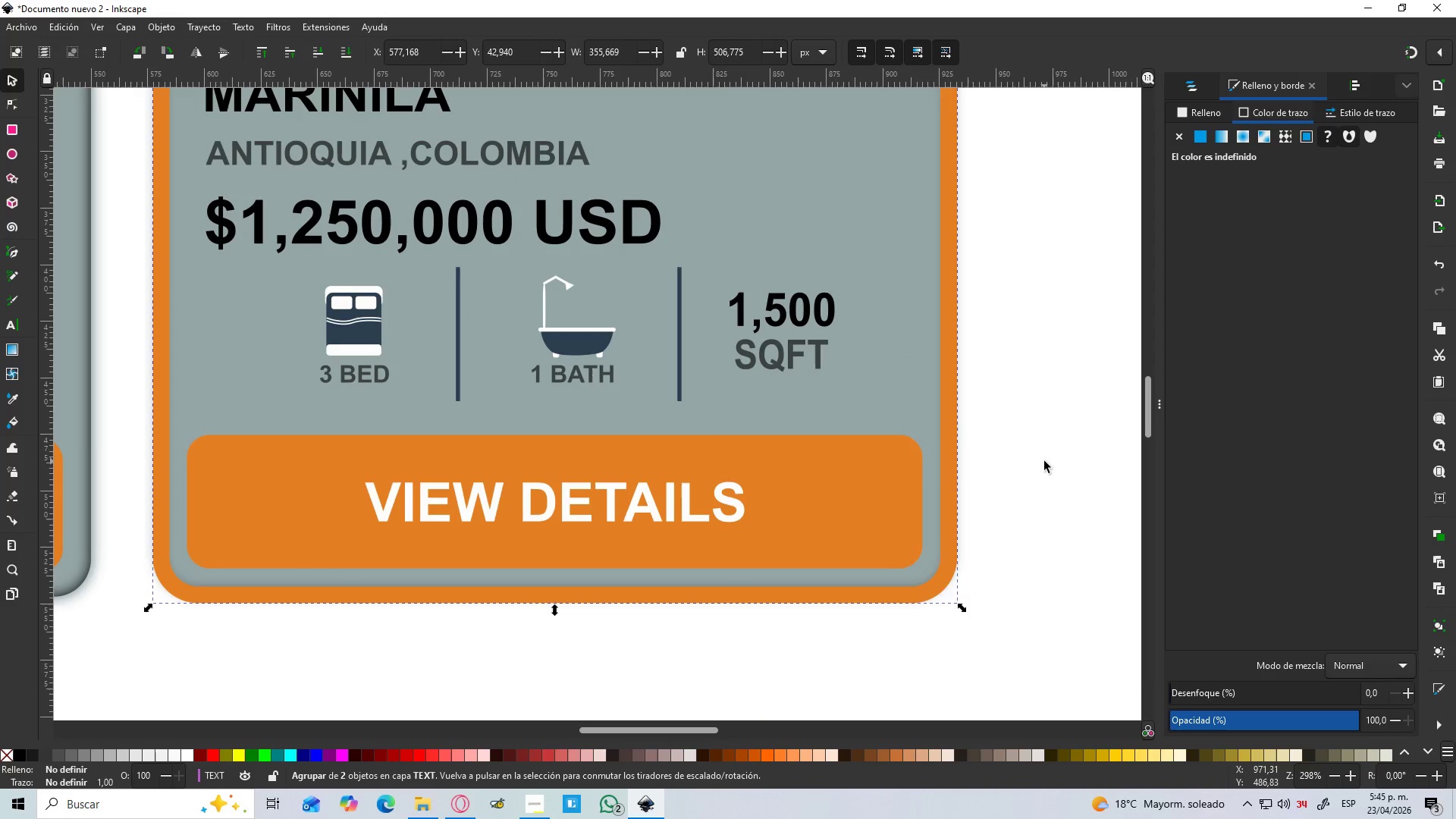 
double_click([1046, 461])
 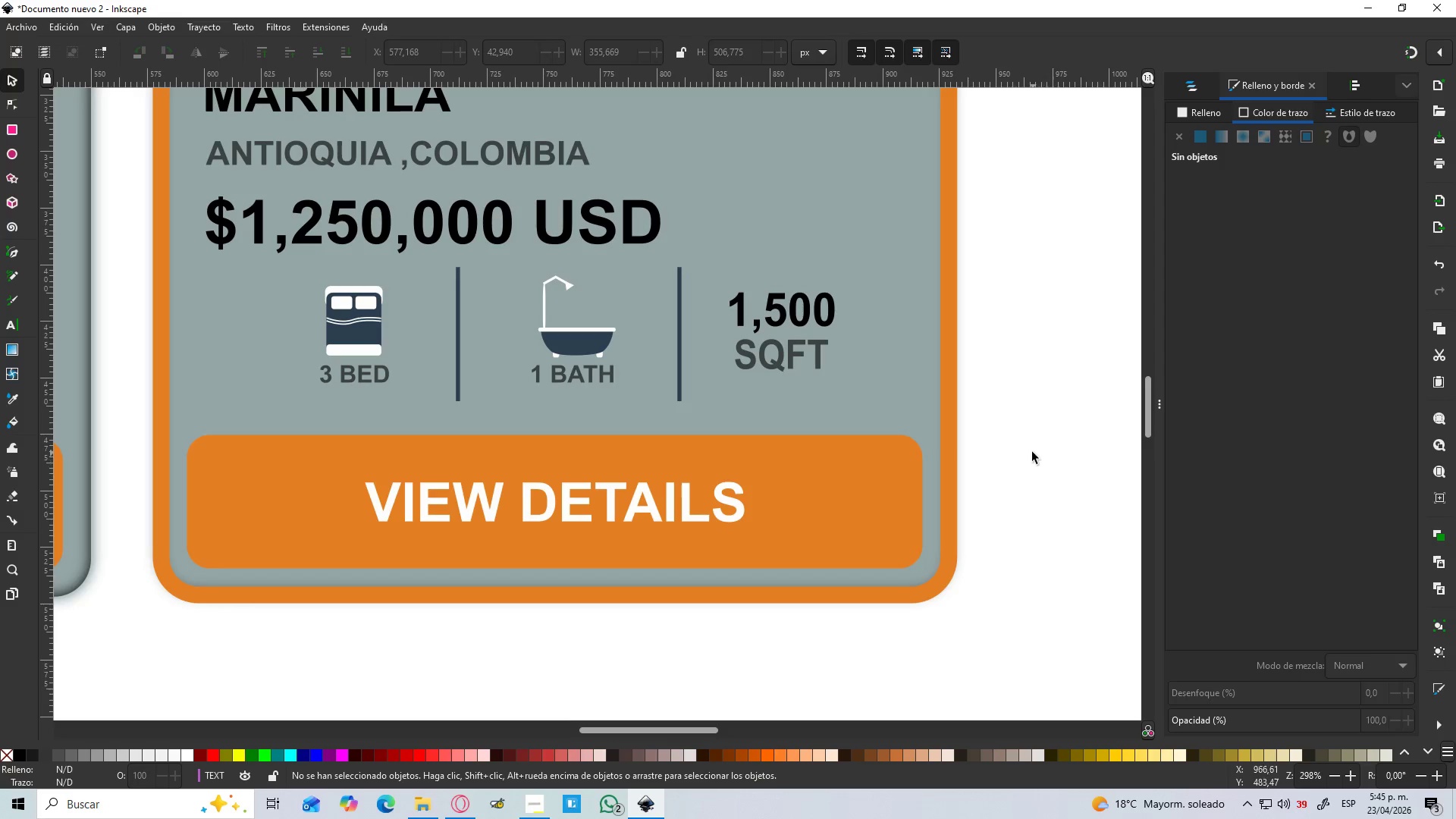 
key(Control+Z)
 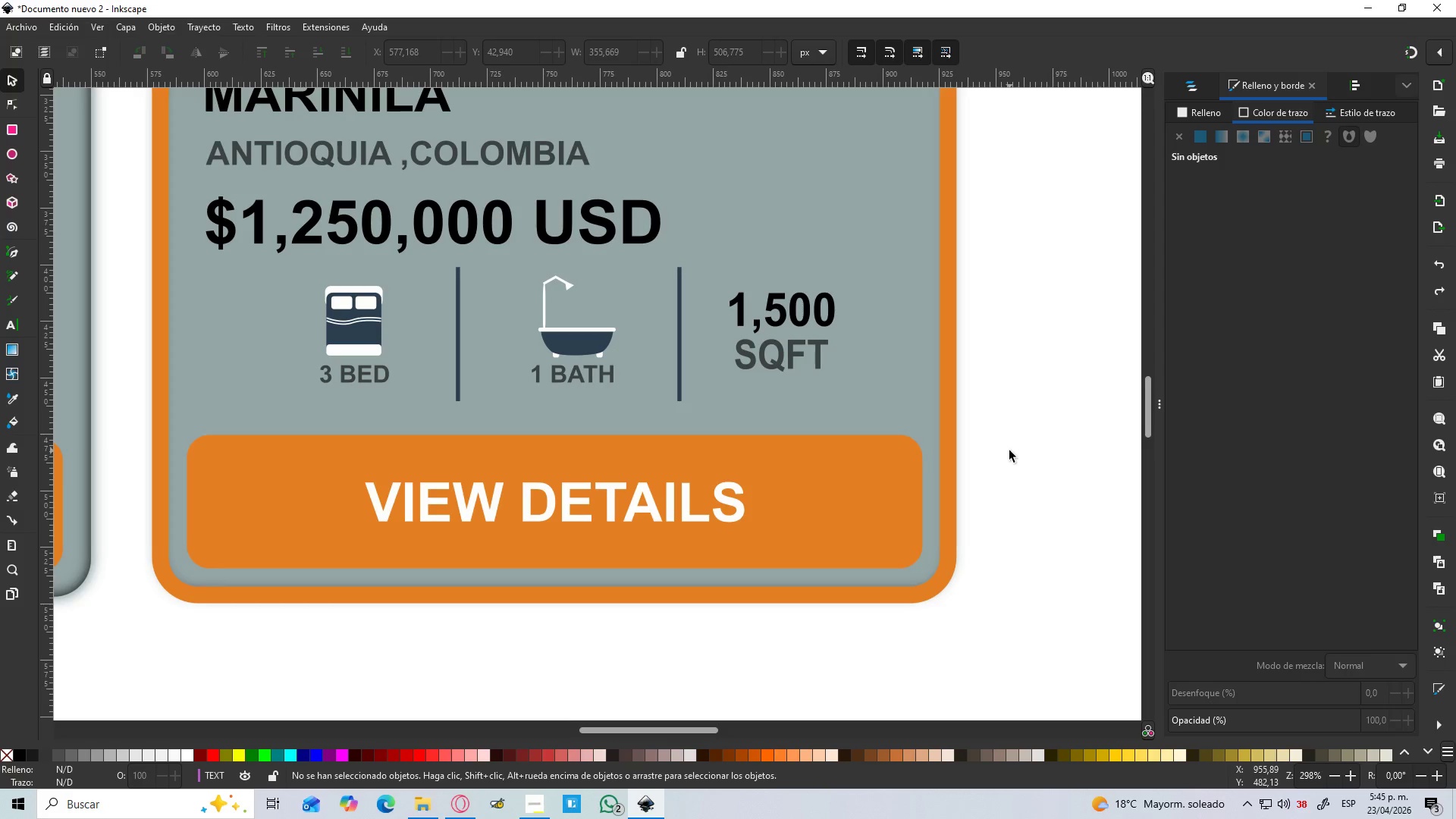 
hold_key(key=ControlLeft, duration=0.78)
scroll: coordinate [1003, 460], scroll_direction: down, amount: 3.0
 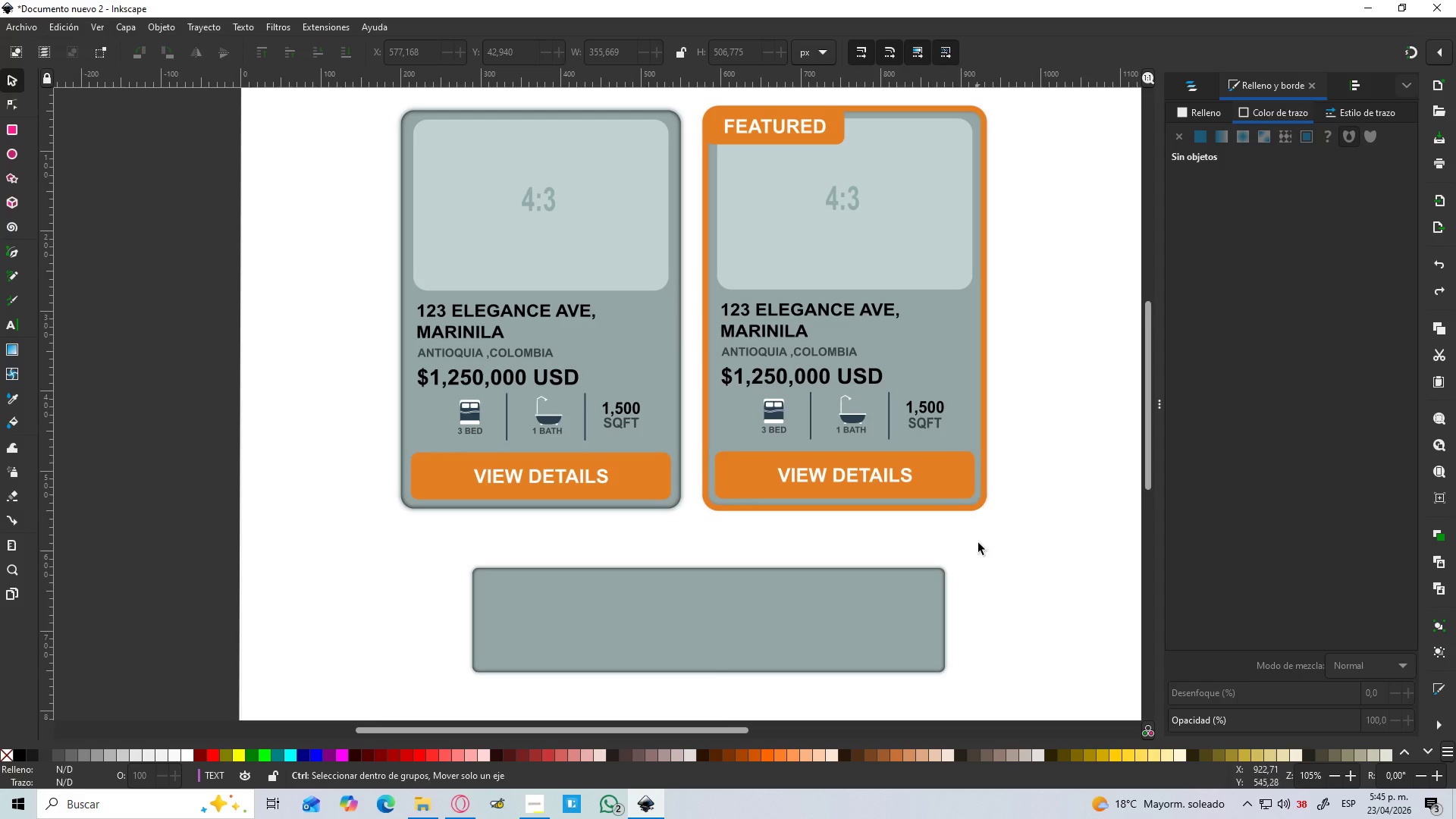 
left_click([1015, 589])
 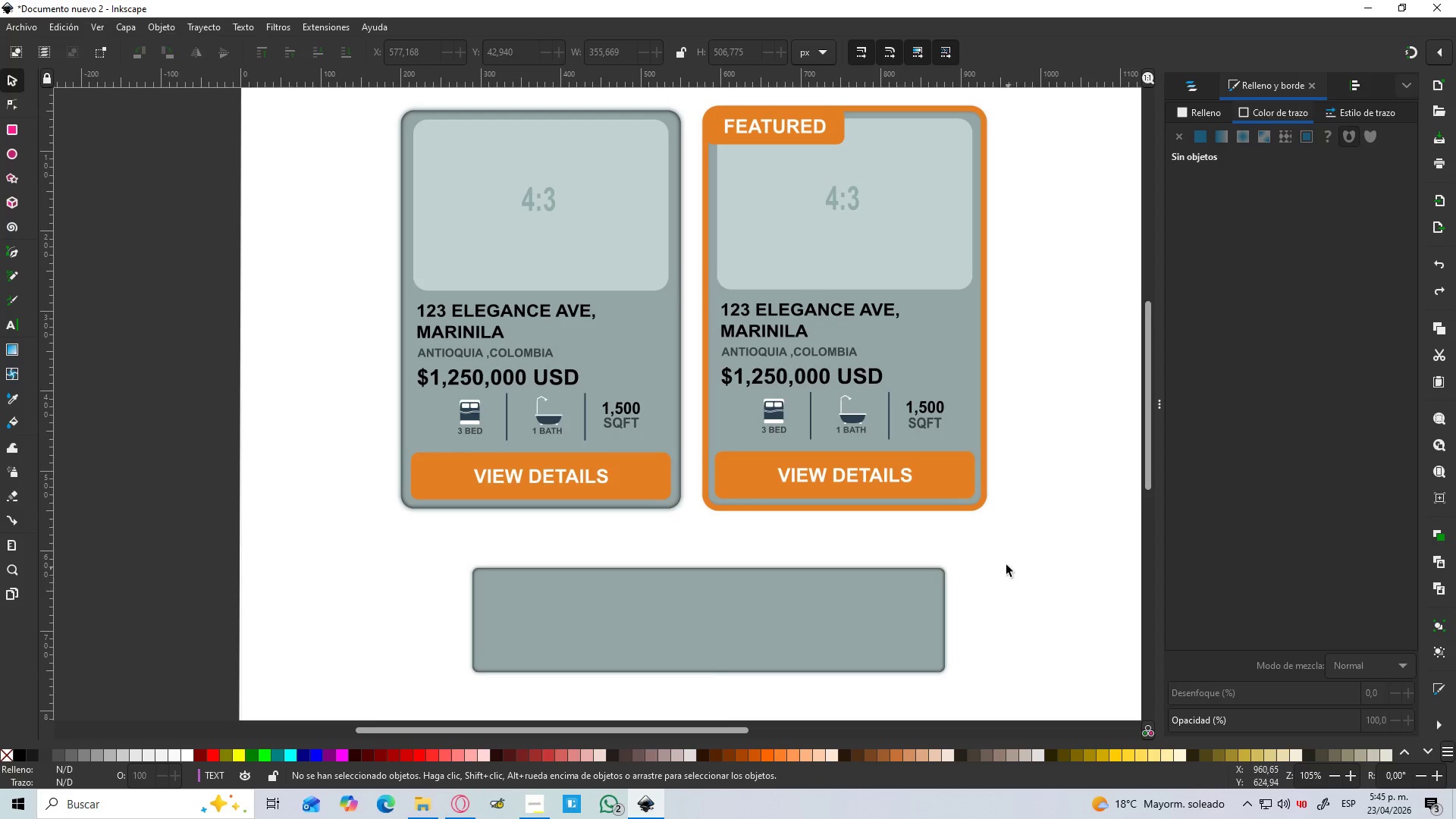 
hold_key(key=ControlLeft, duration=0.48)
scroll: coordinate [1003, 543], scroll_direction: down, amount: 1.0
 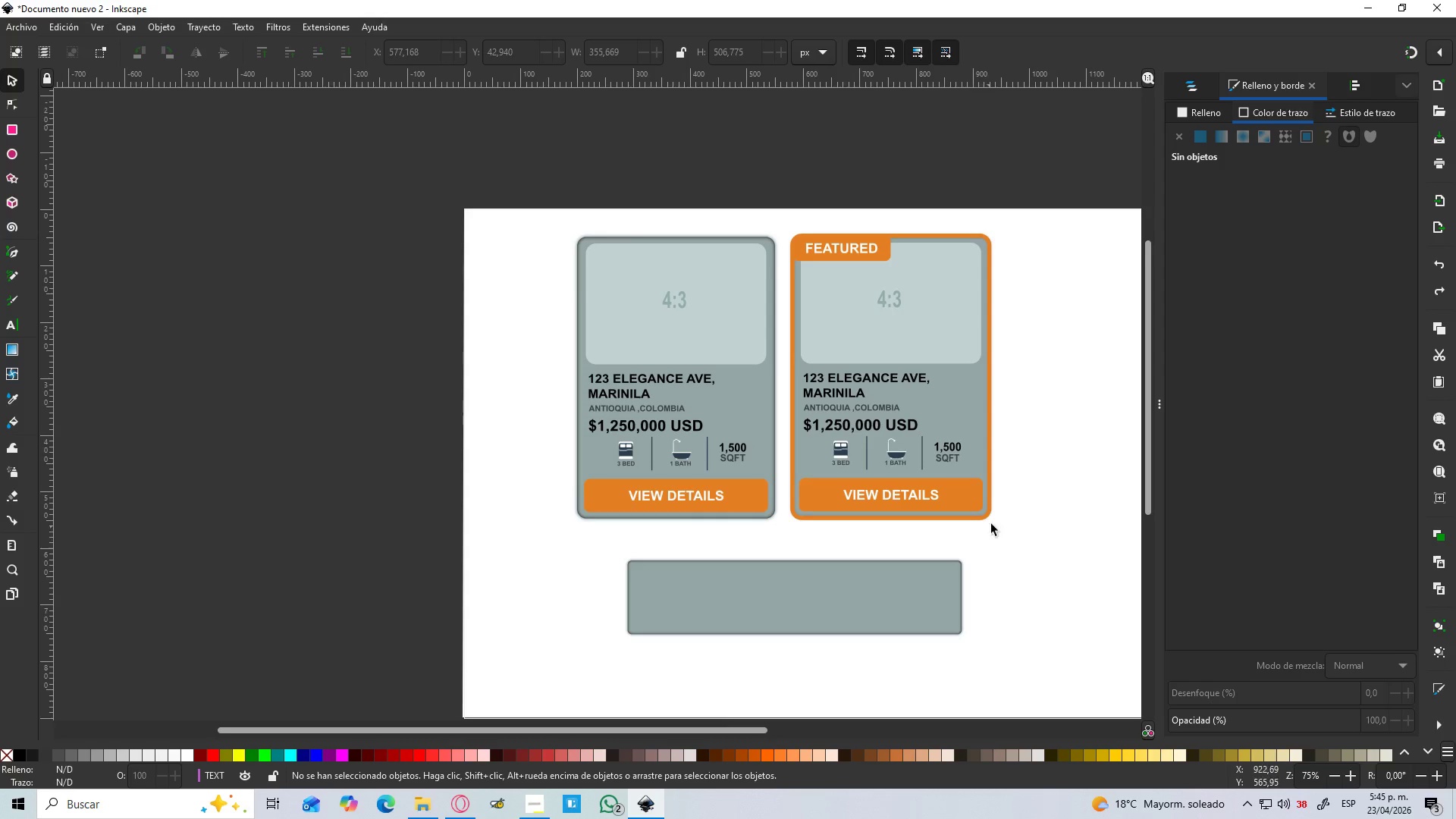 
hold_key(key=Space, duration=1.06)
 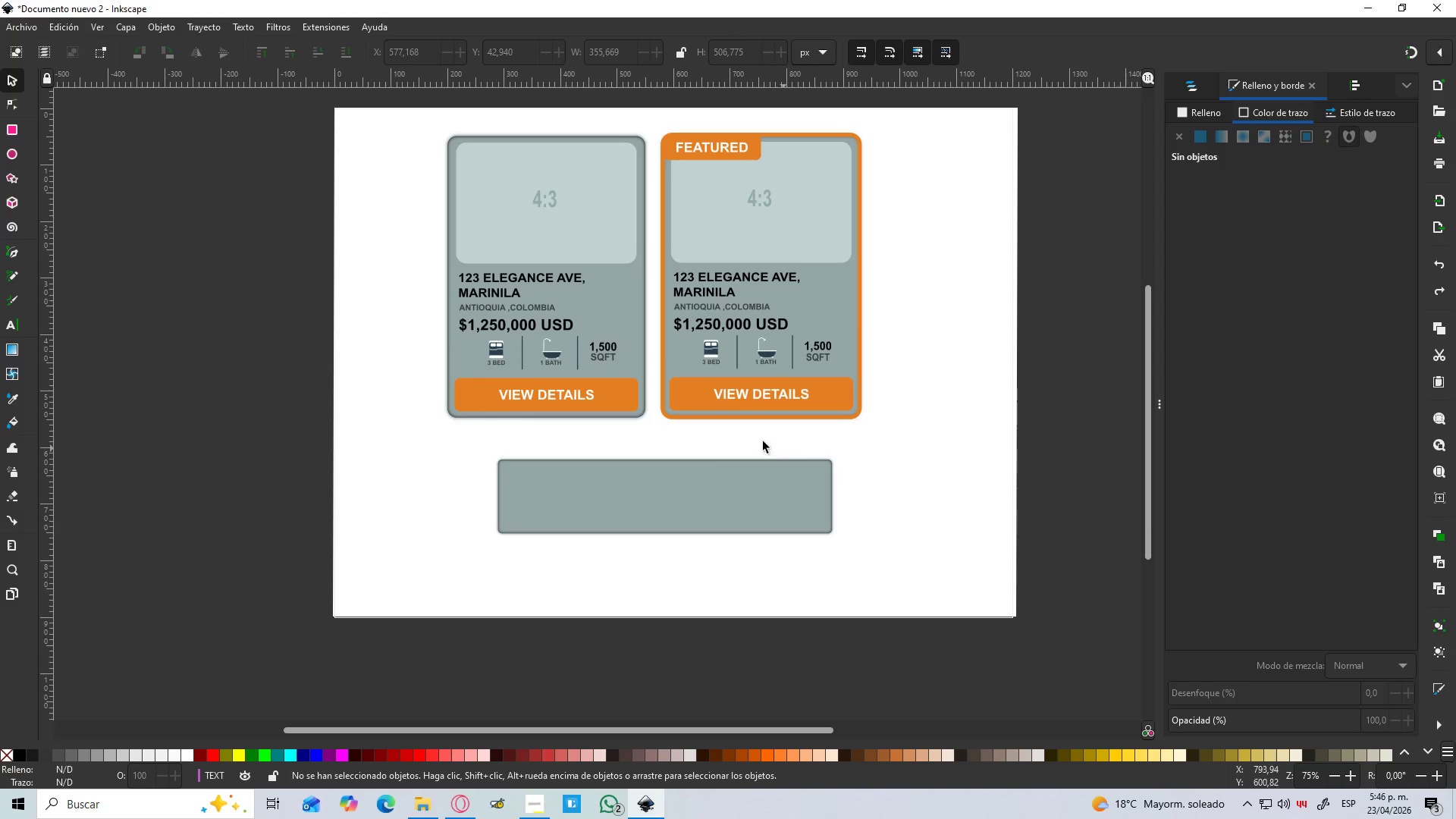 
left_click_drag(start_coordinate=[1012, 529], to_coordinate=[880, 416])
 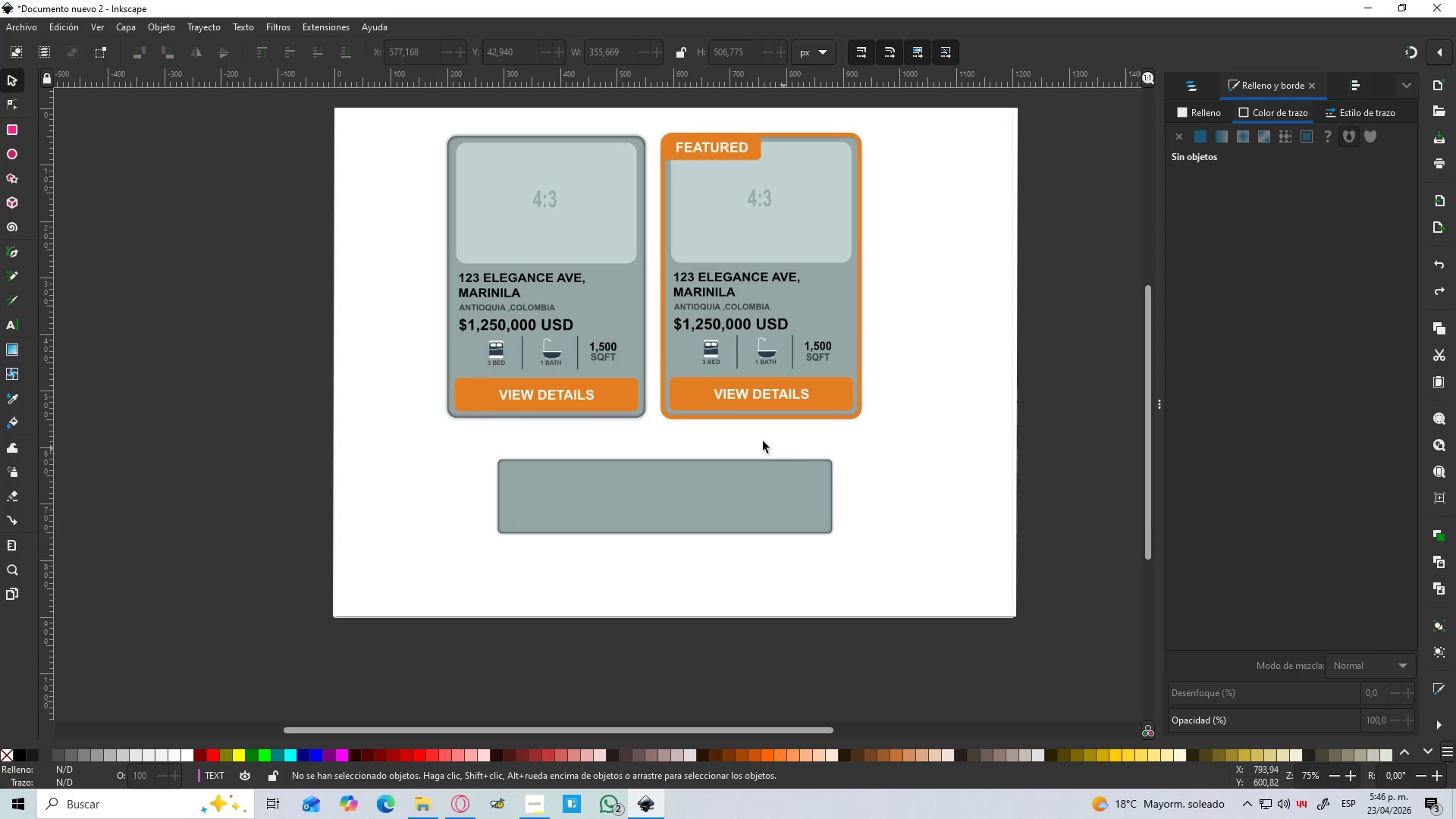 
hold_key(key=ControlLeft, duration=1.31)
scroll: coordinate [491, 501], scroll_direction: up, amount: 2.0
 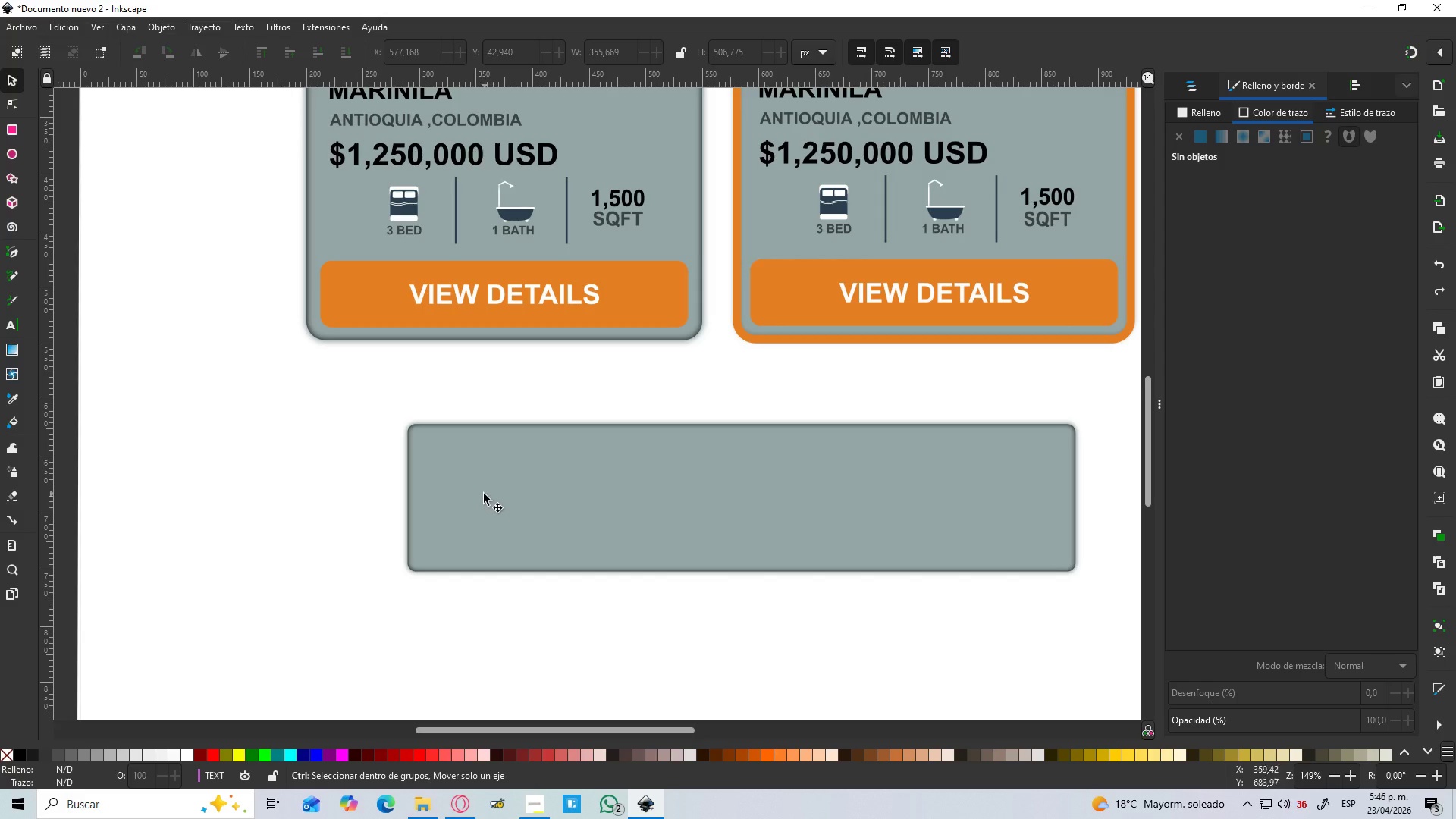 
left_click([488, 491])
 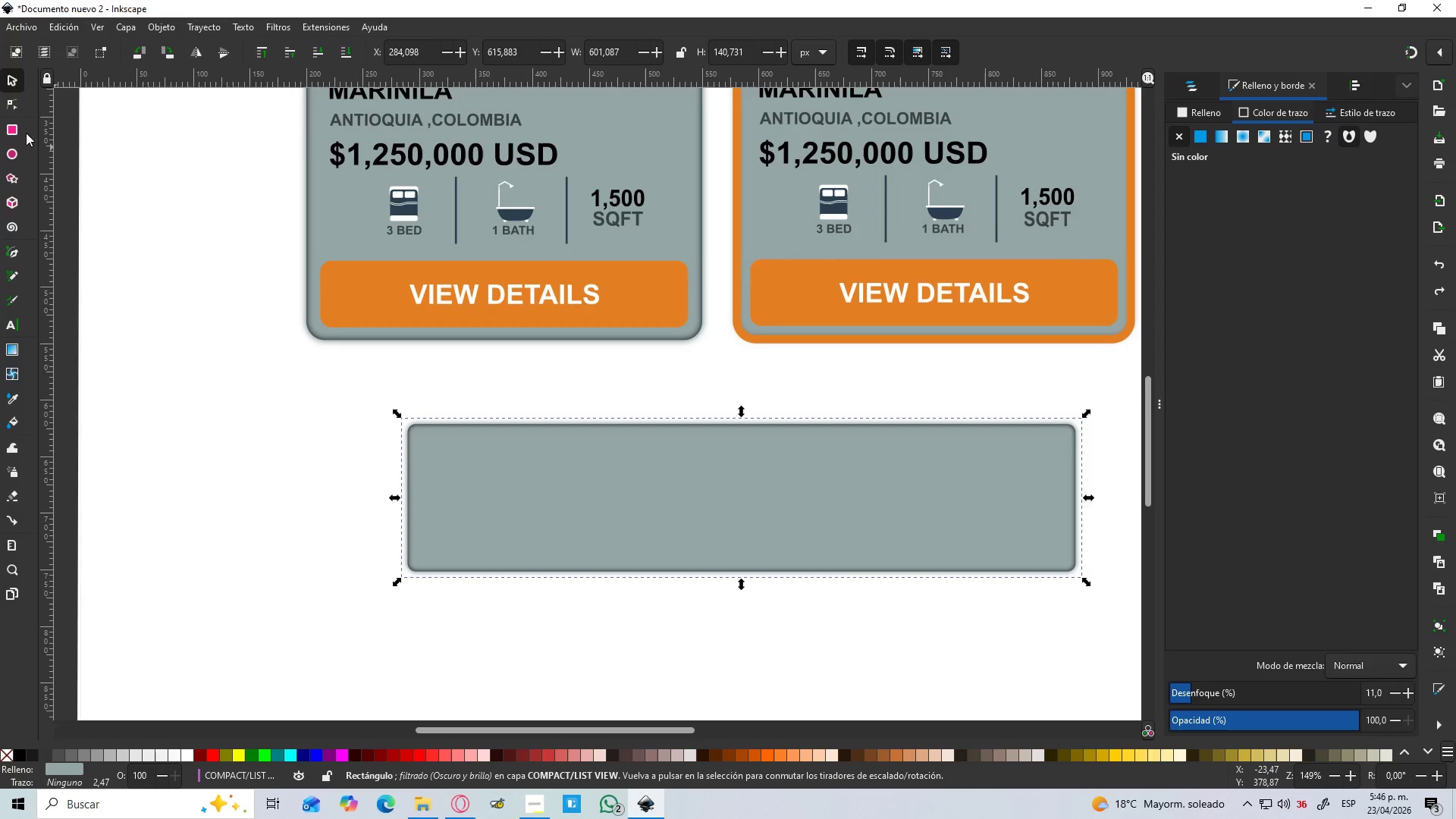 
left_click([11, 126])
 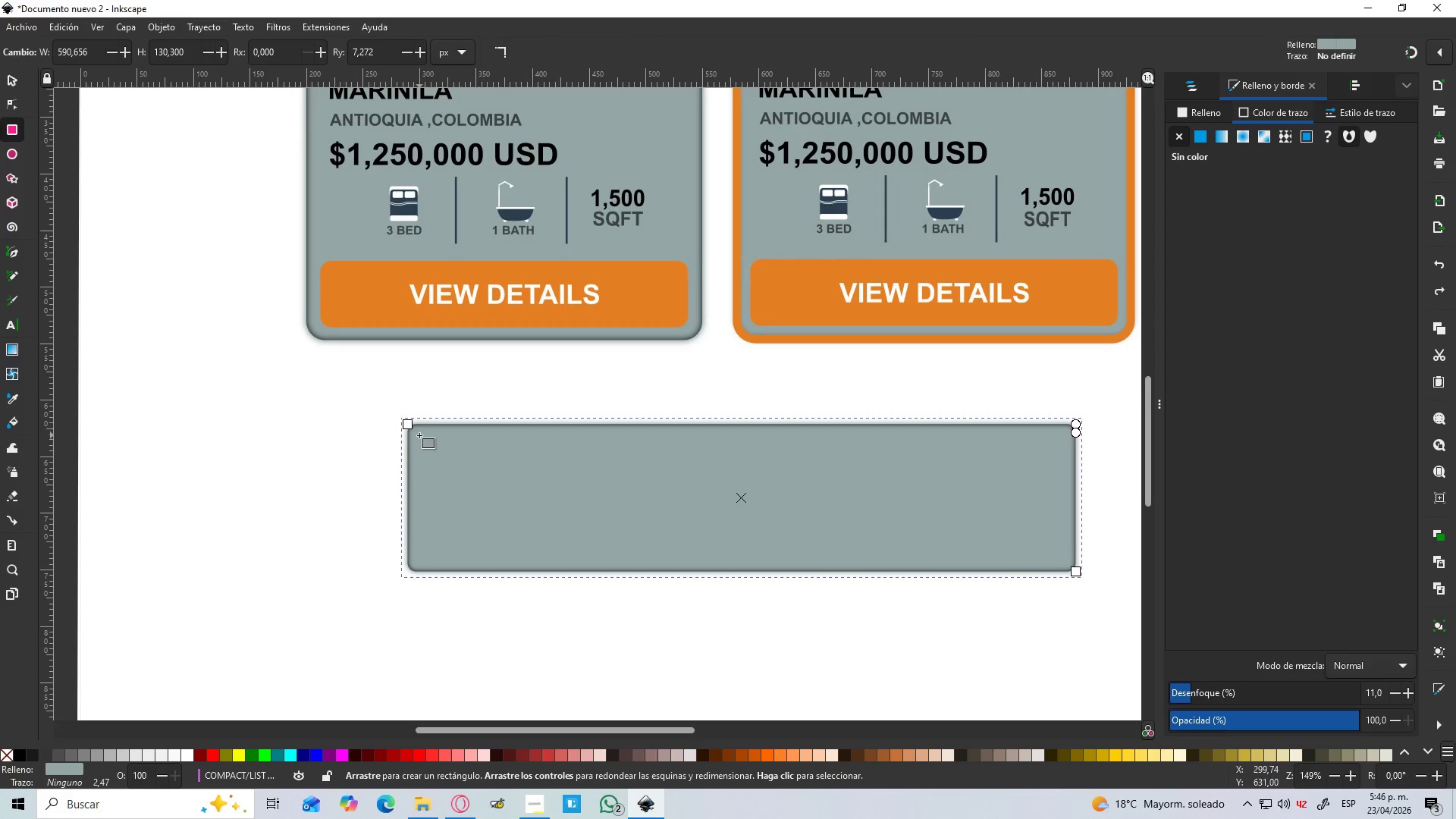 
left_click_drag(start_coordinate=[419, 441], to_coordinate=[541, 554])
 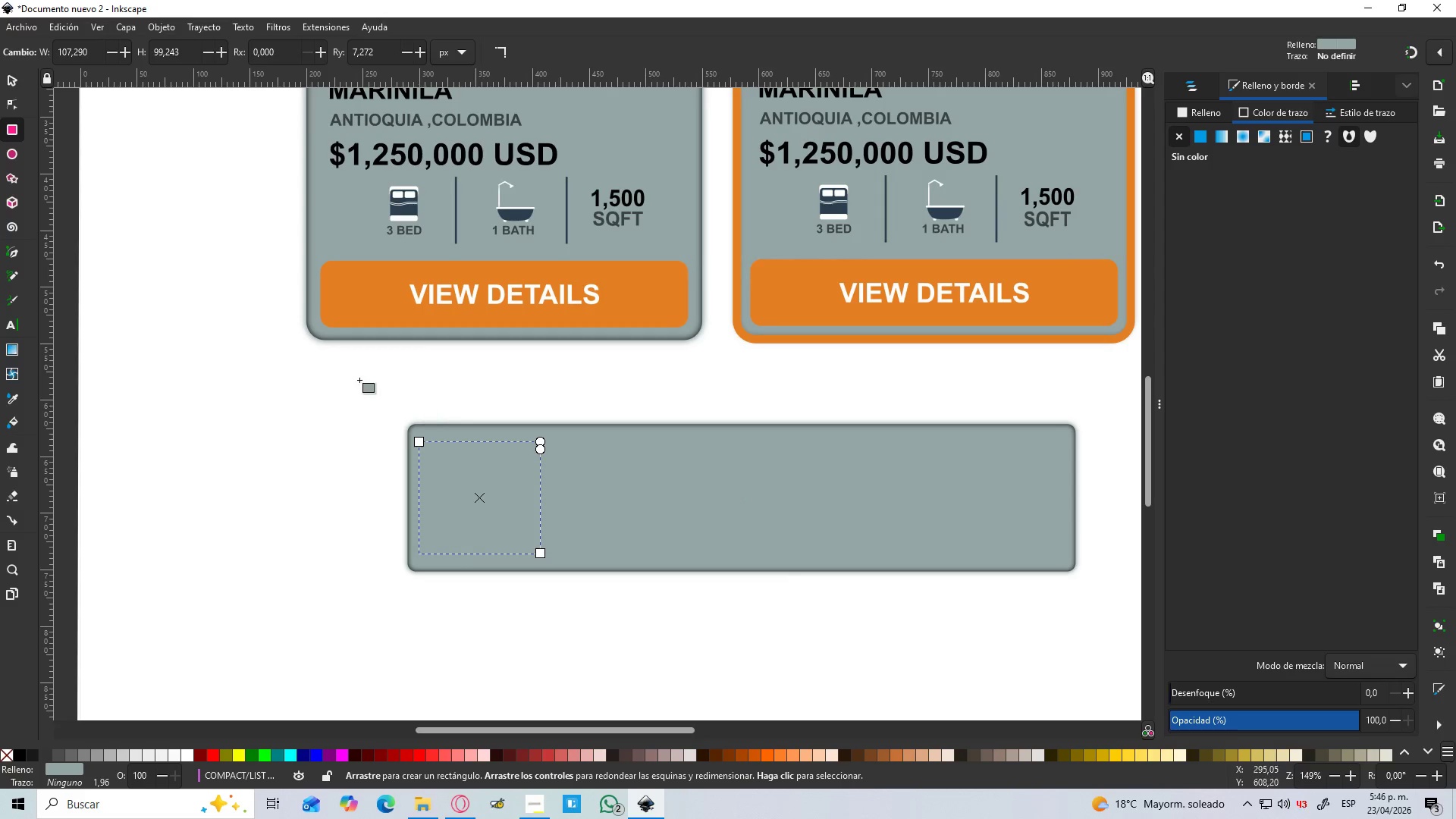 
key(S)
 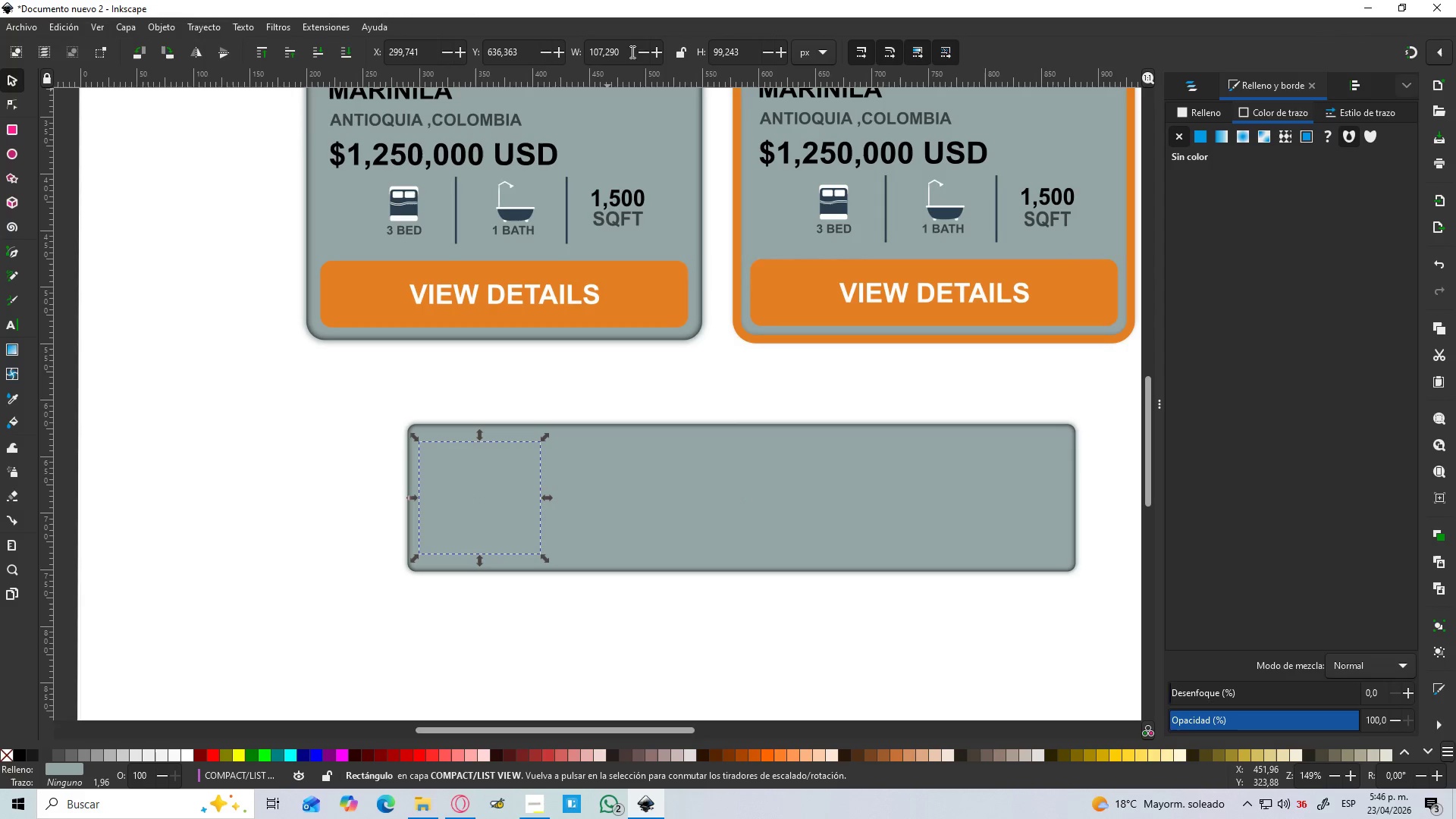 
left_click_drag(start_coordinate=[628, 47], to_coordinate=[576, 62])
 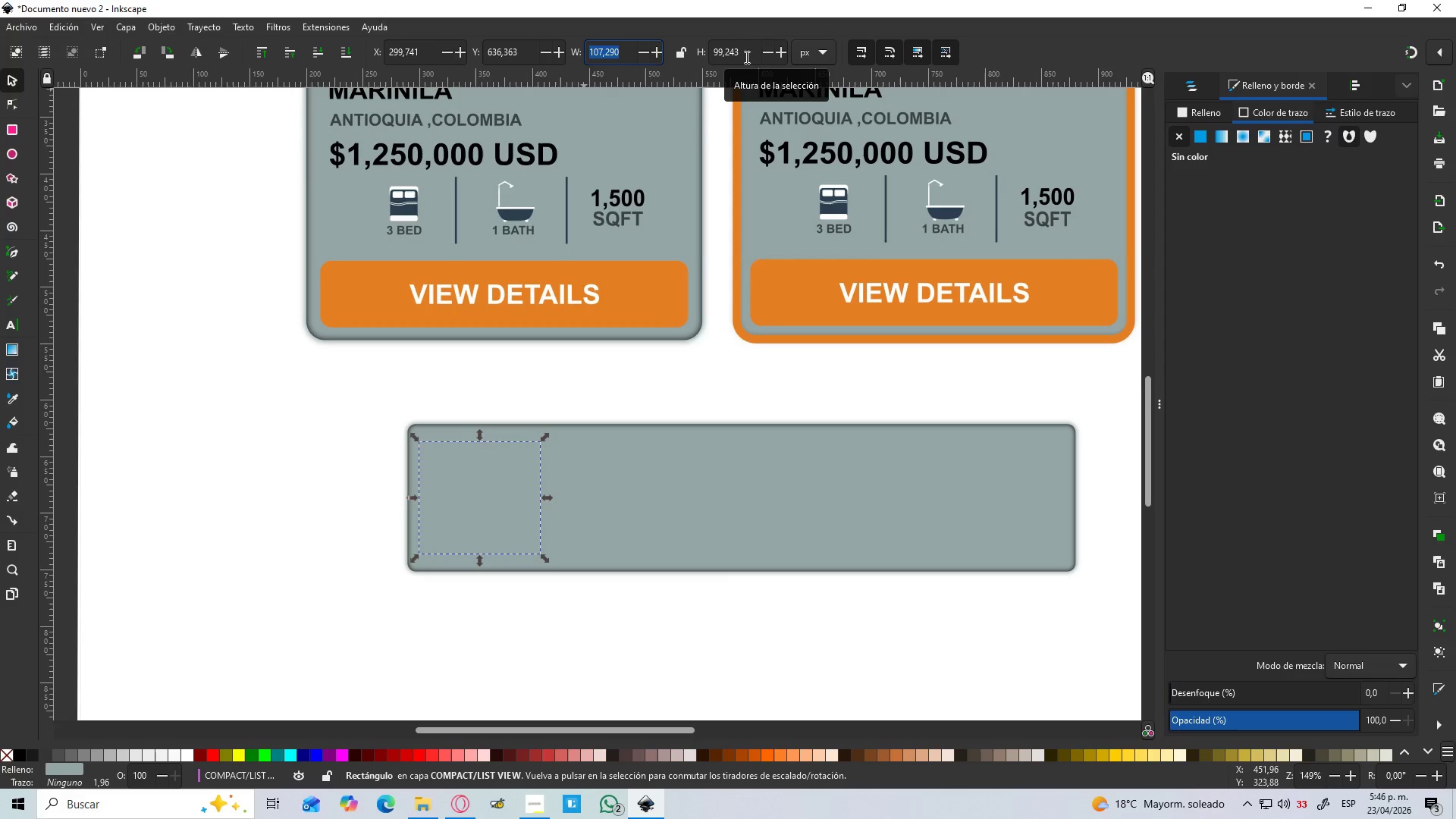 
wait(6.05)
 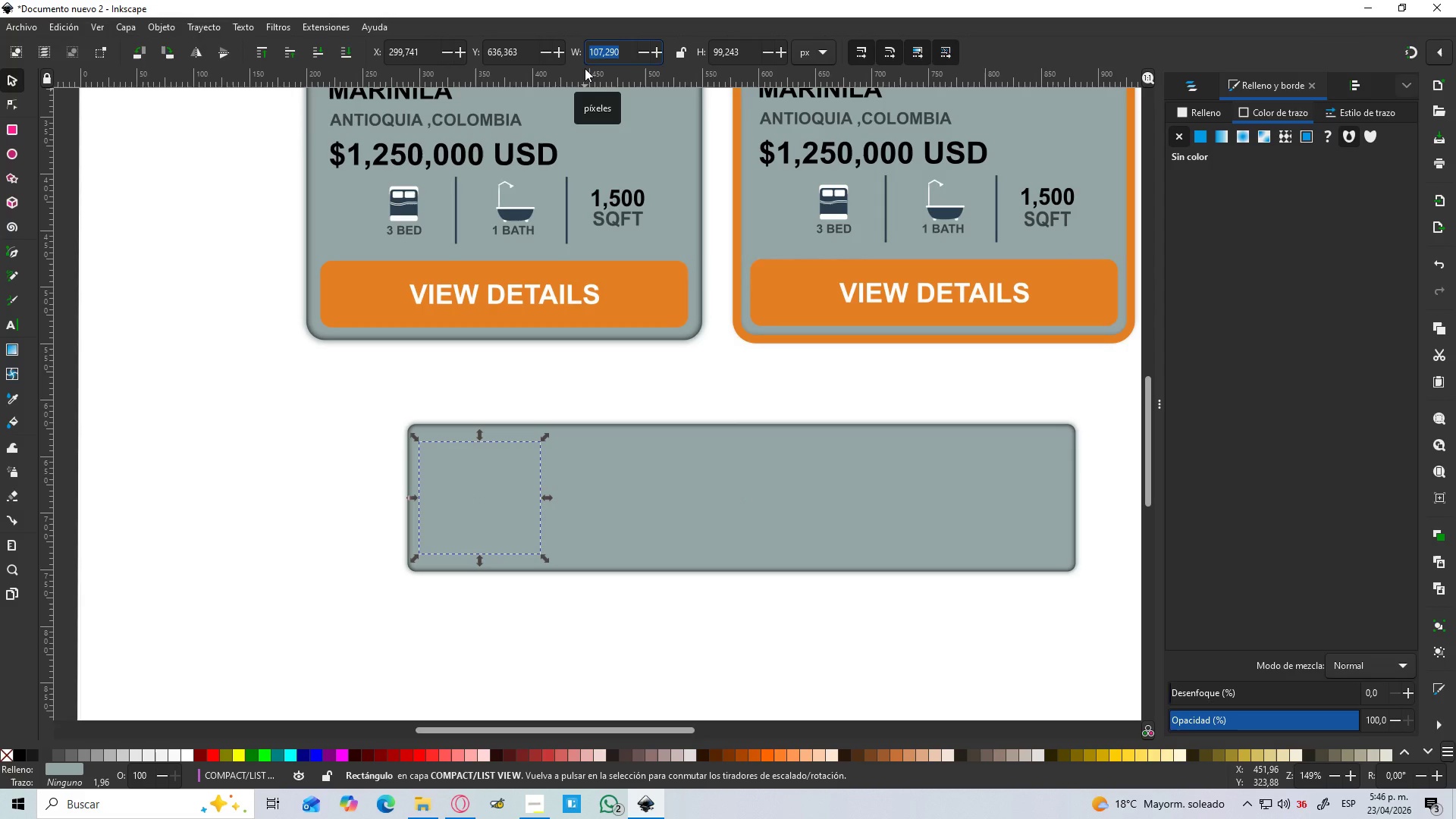 
key(Numpad1)
 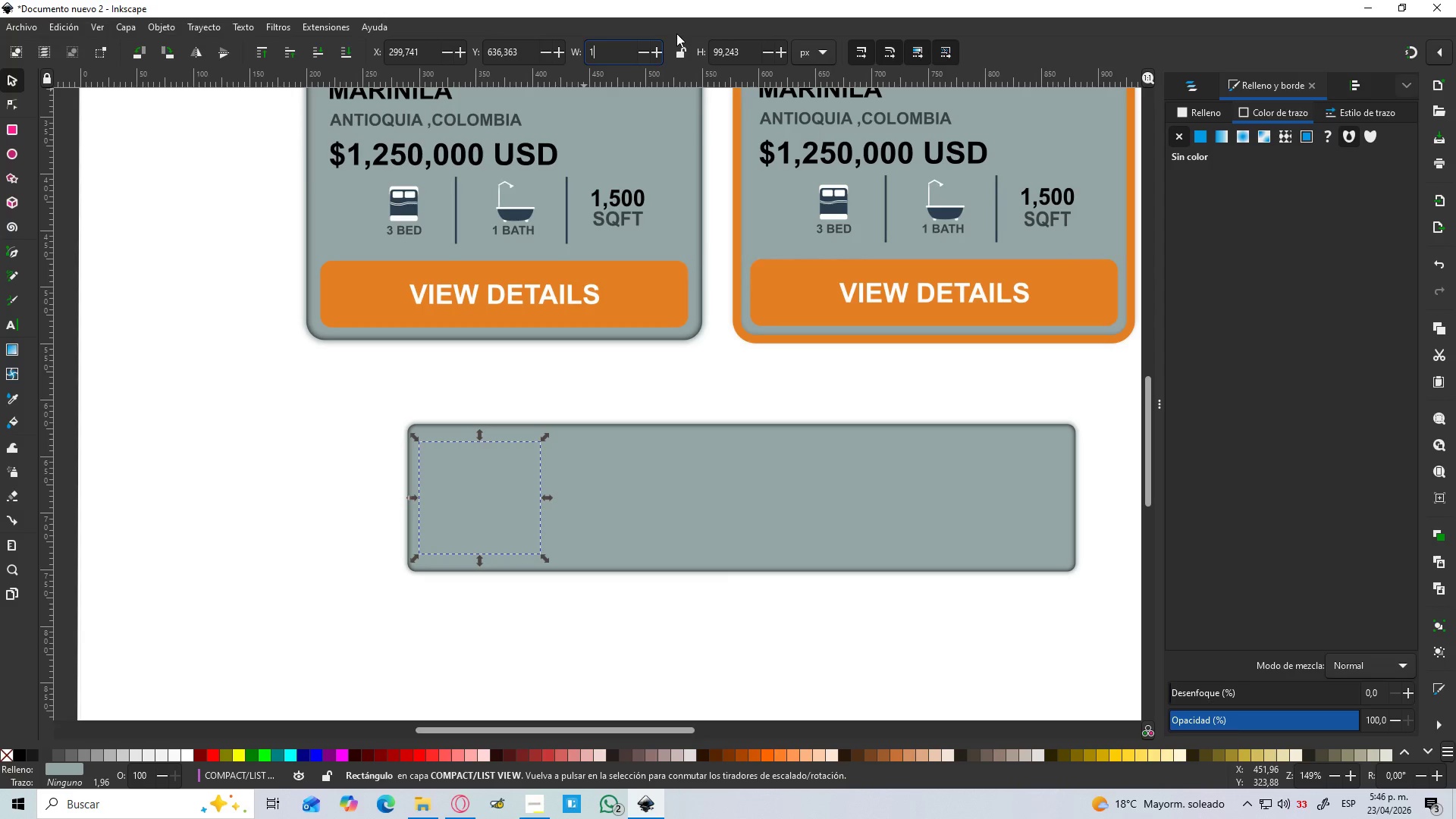 
key(Numpad0)
 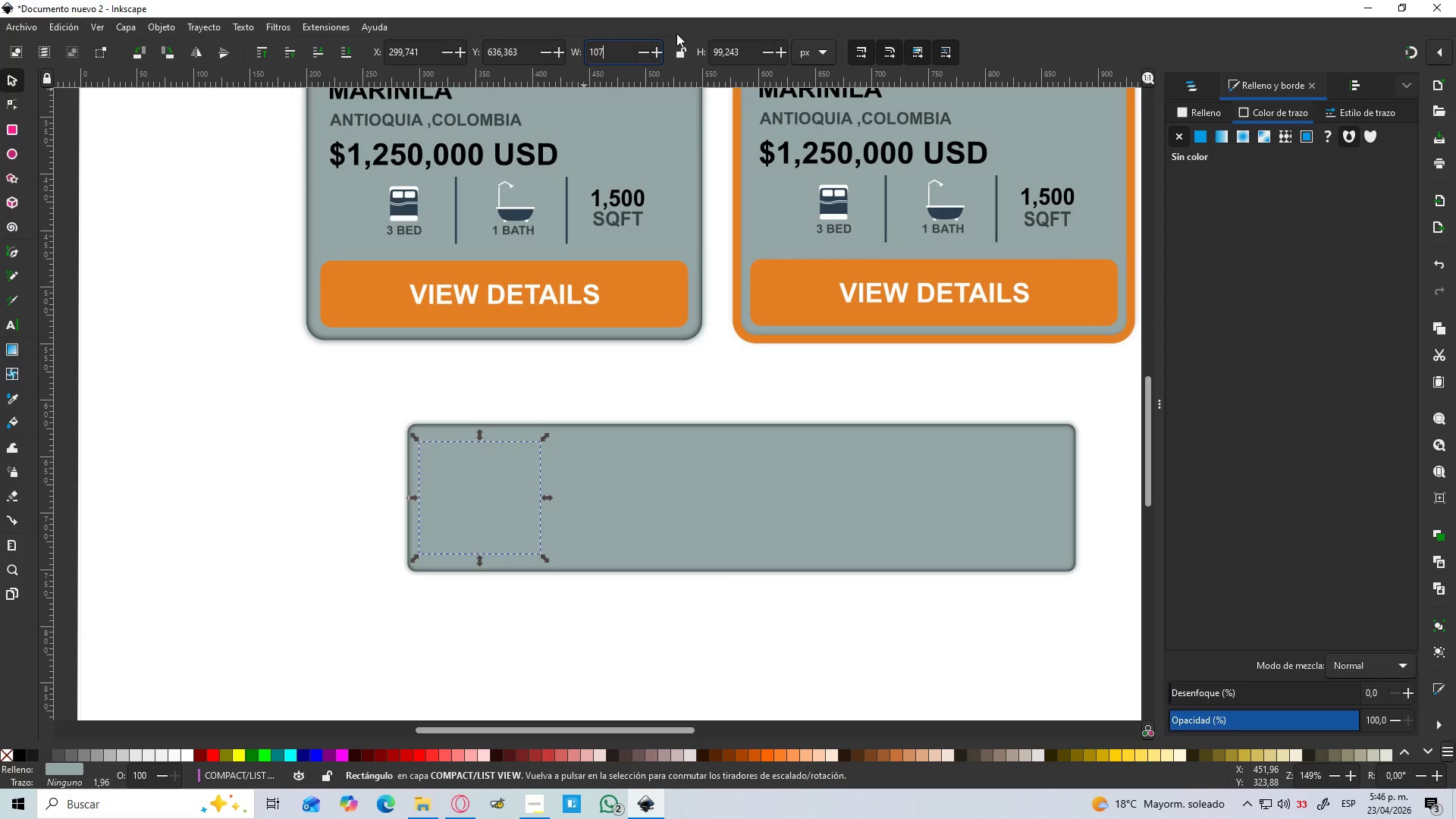 
key(Numpad7)
 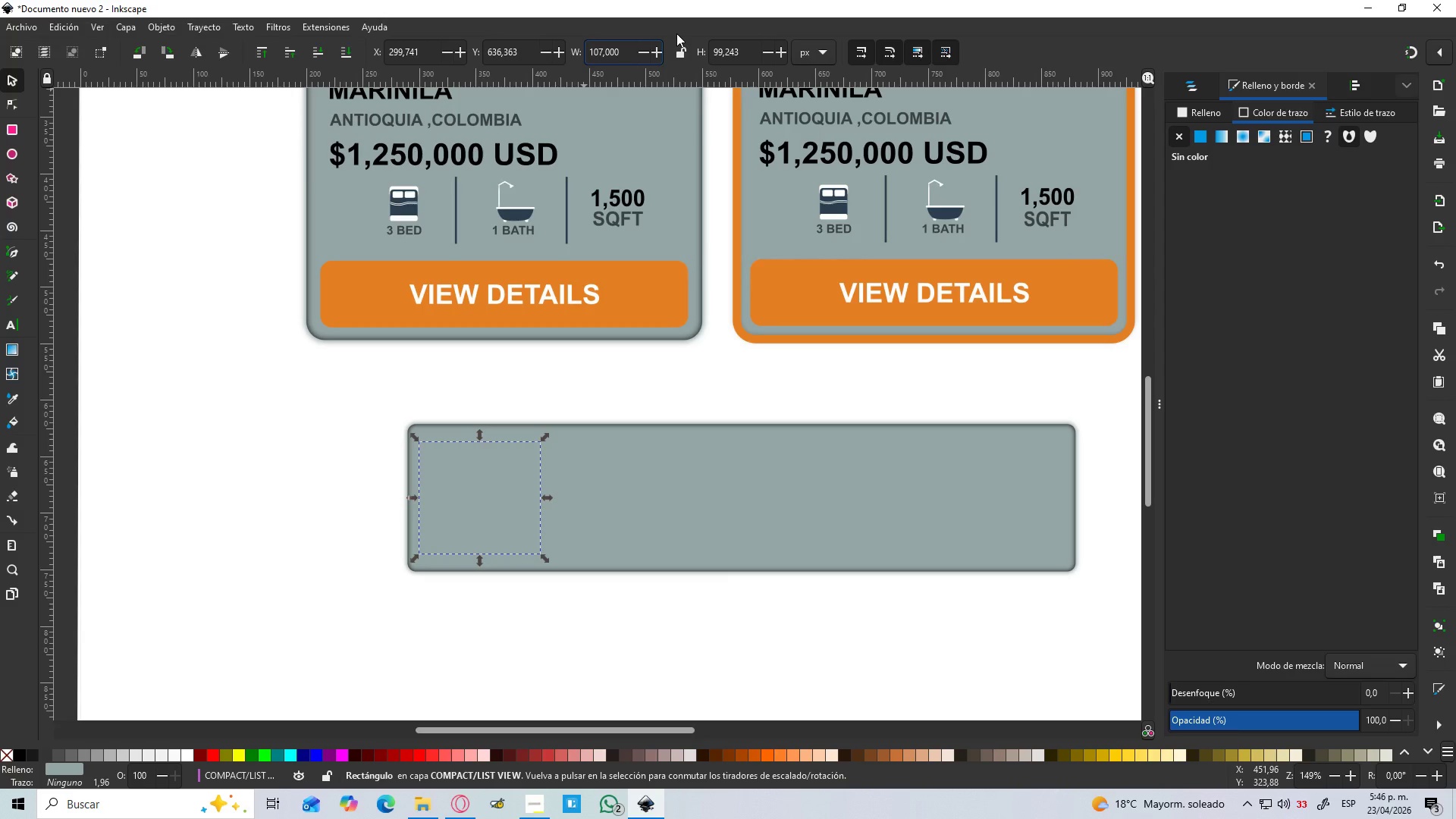 
key(Enter)
 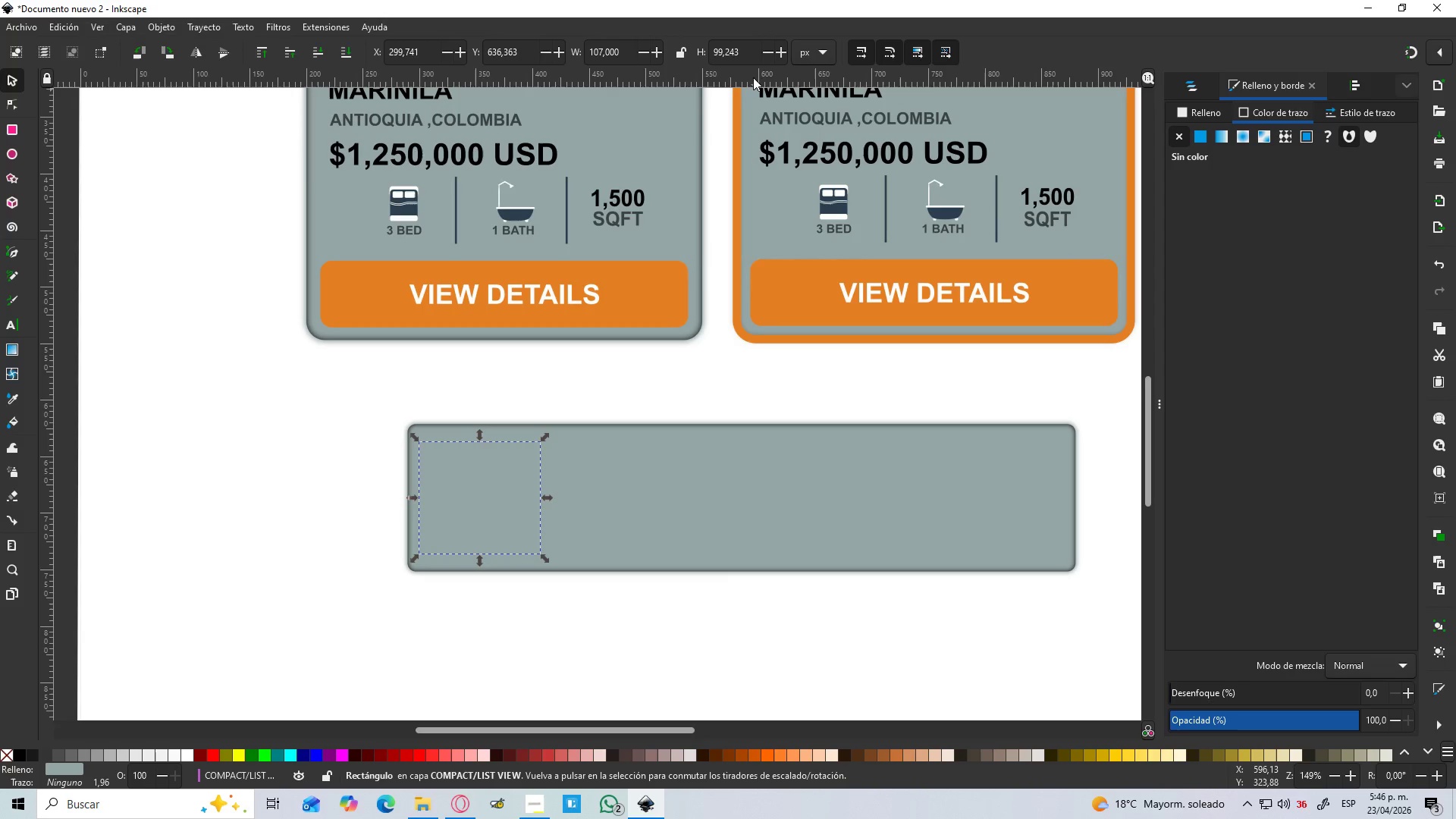 
left_click_drag(start_coordinate=[753, 55], to_coordinate=[679, 74])
 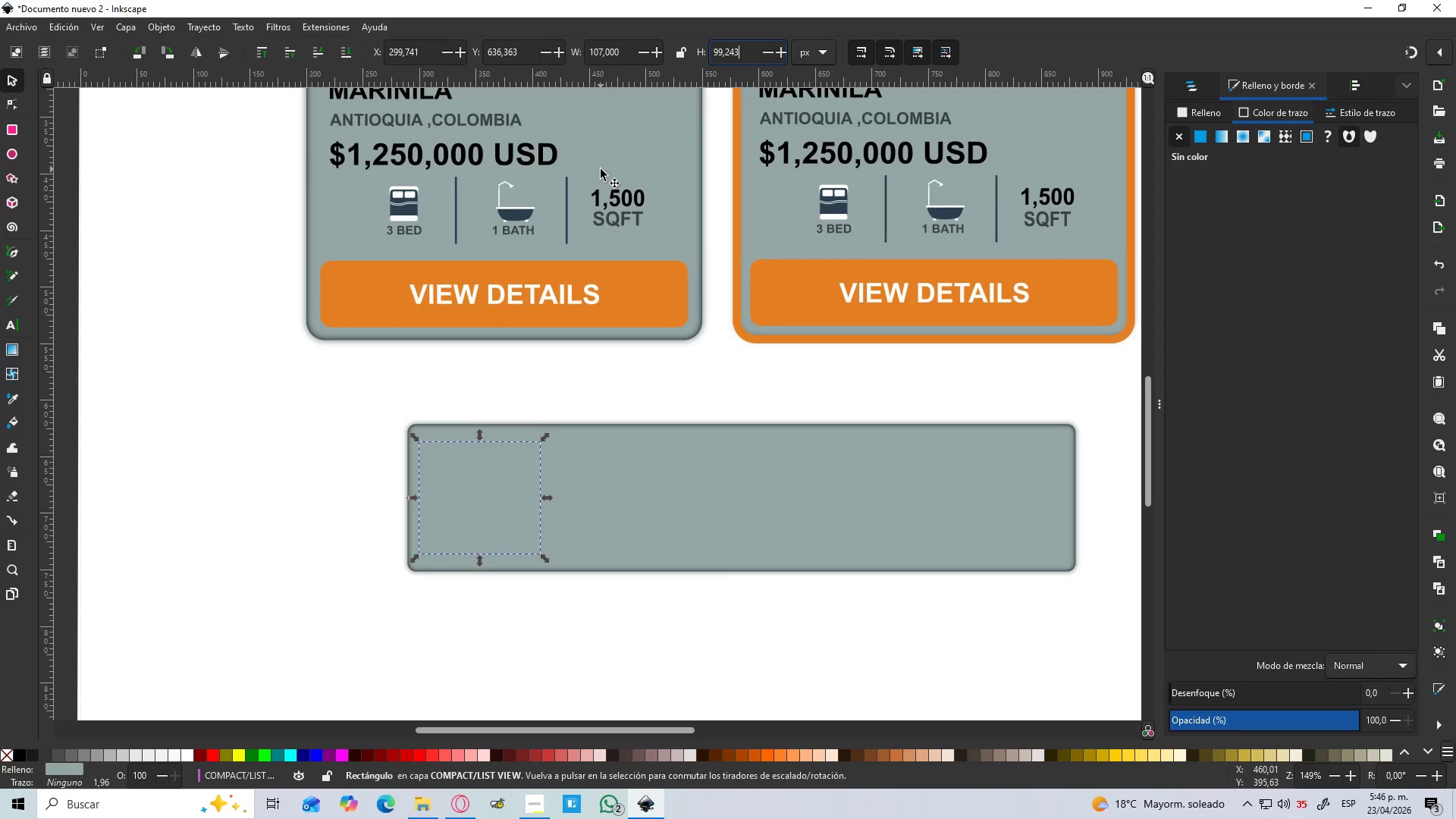 
key(Numpad1)
 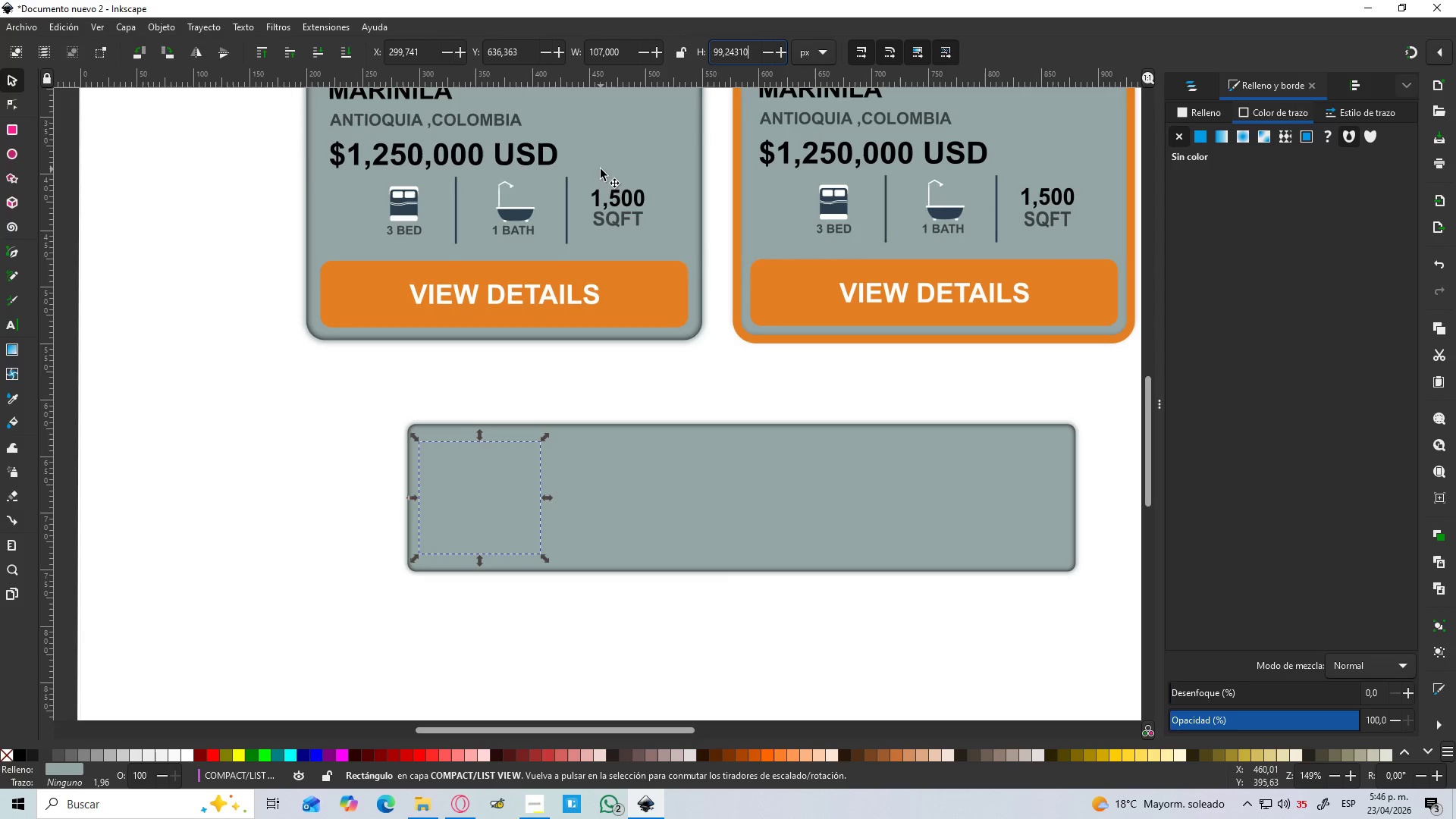 
key(Numpad0)
 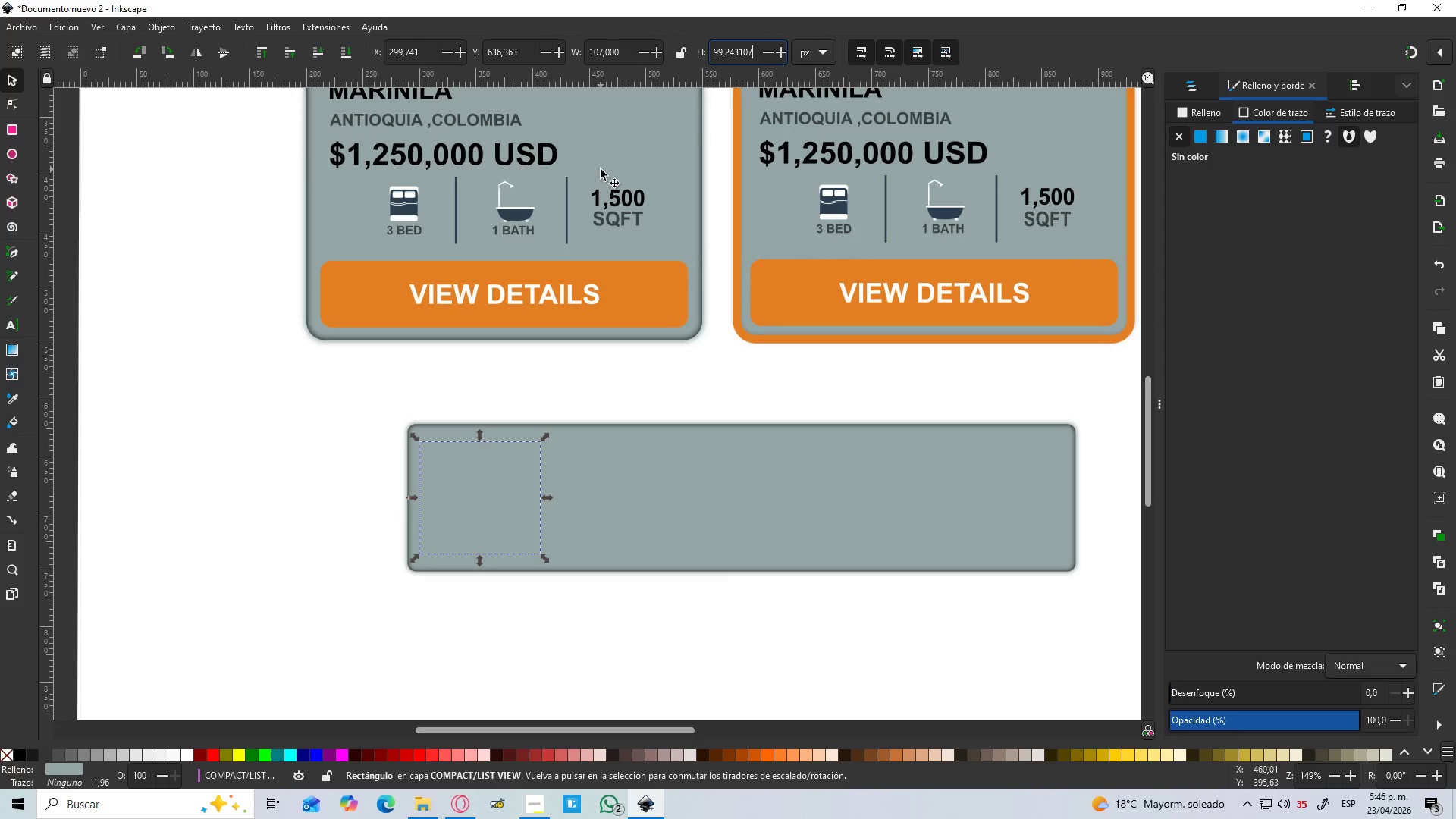 
key(Numpad7)
 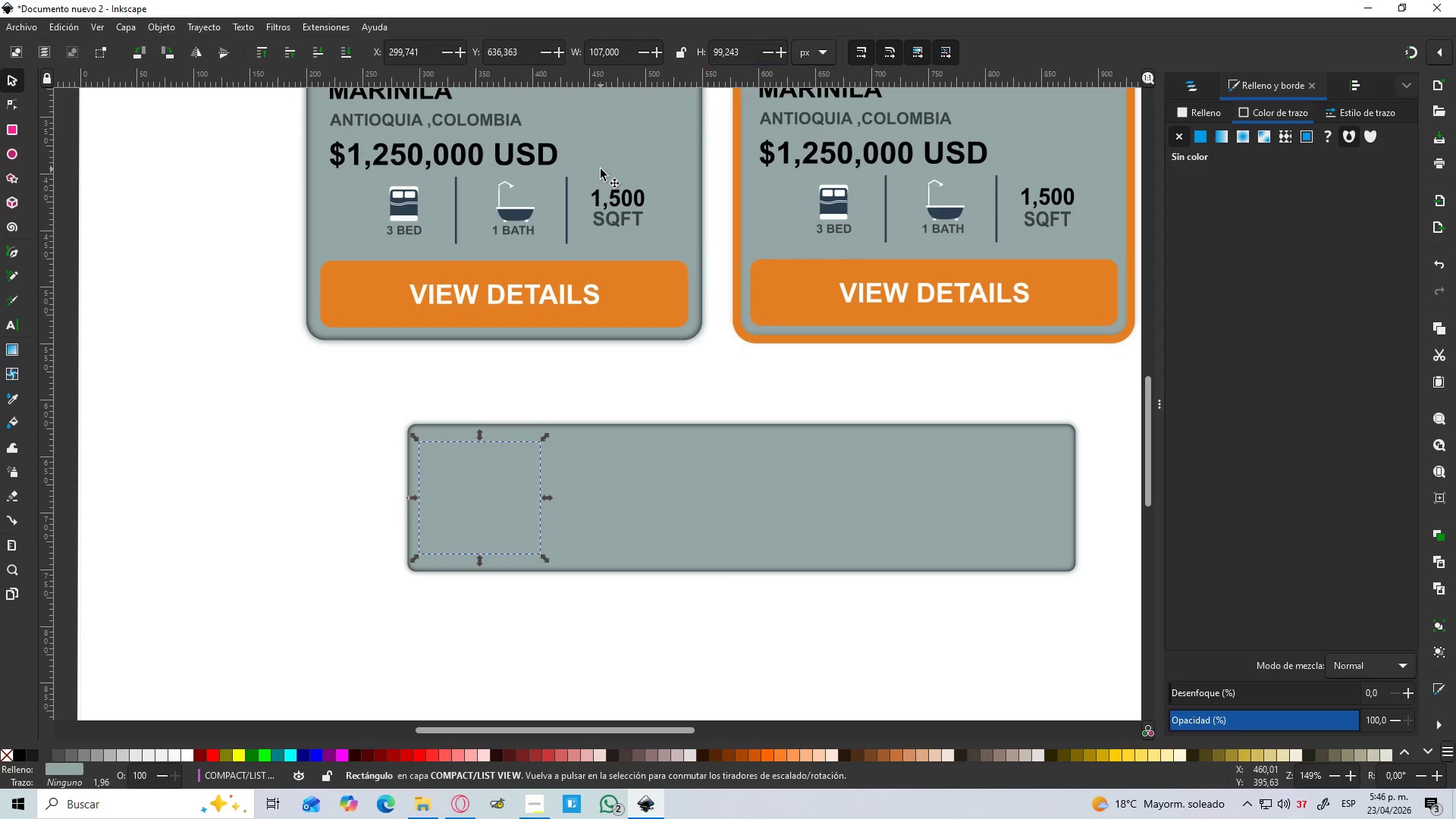 
key(Enter)
 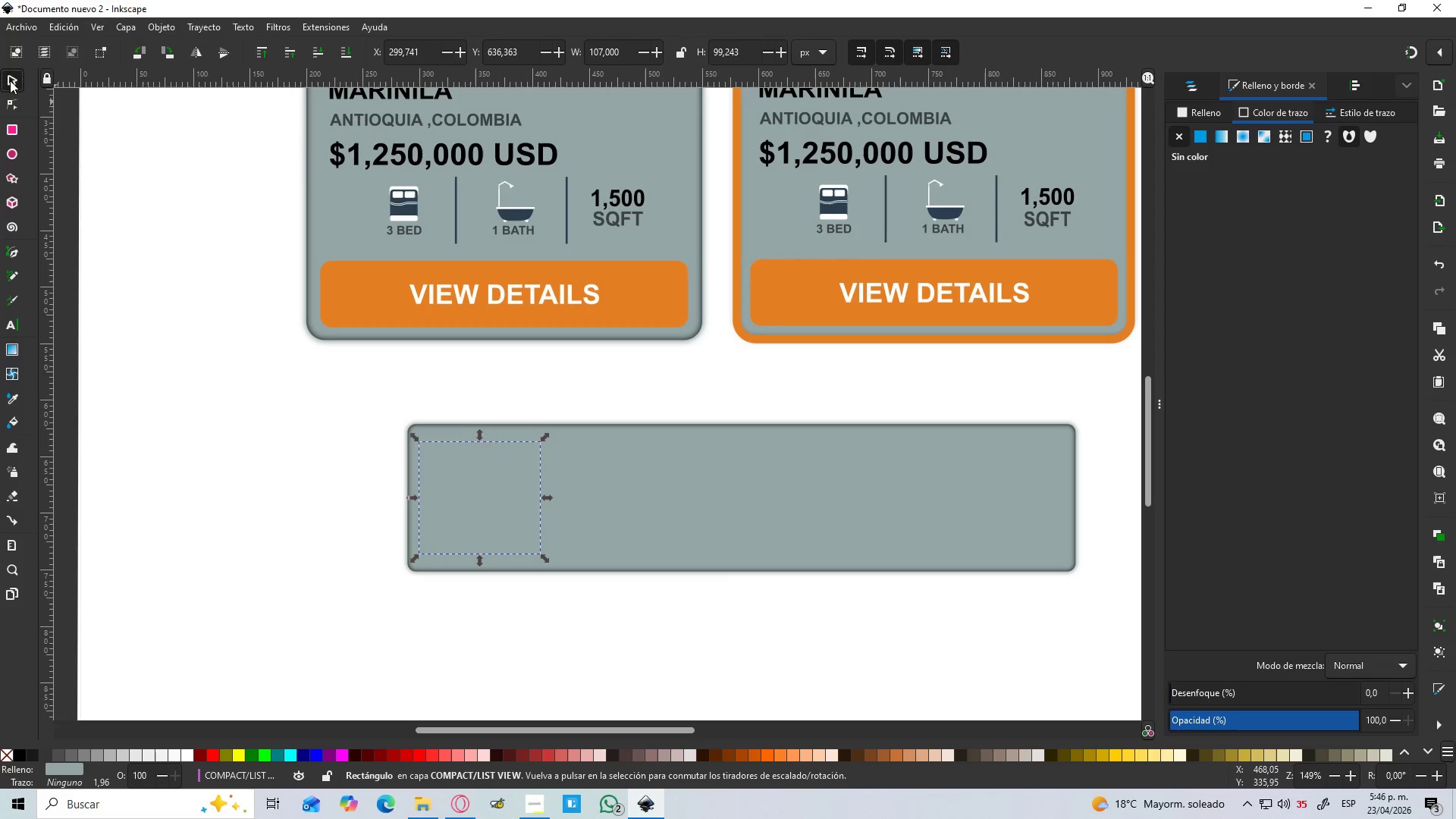 
scroll: coordinate [497, 428], scroll_direction: up, amount: 4.0
 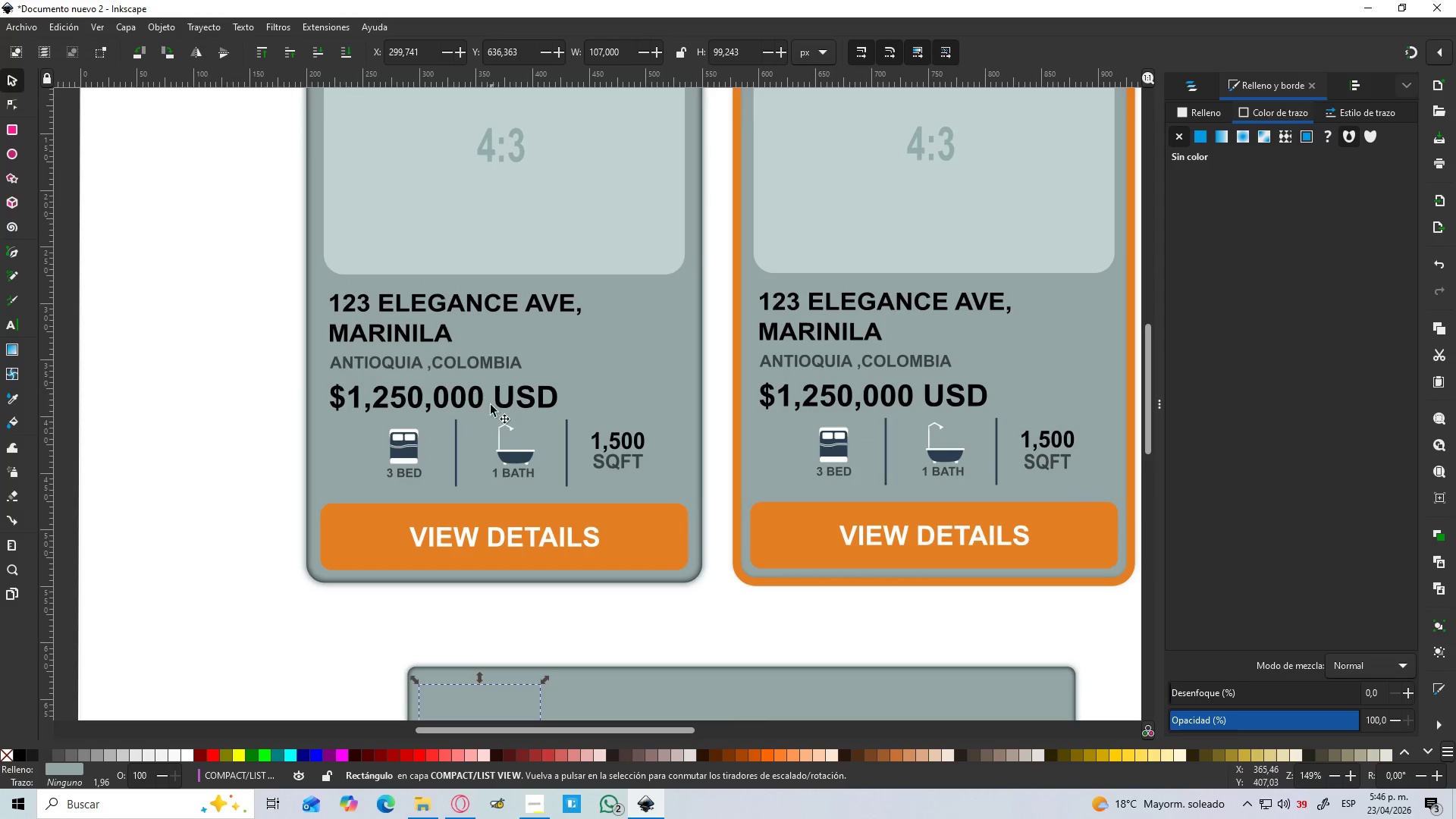 
key(D)
 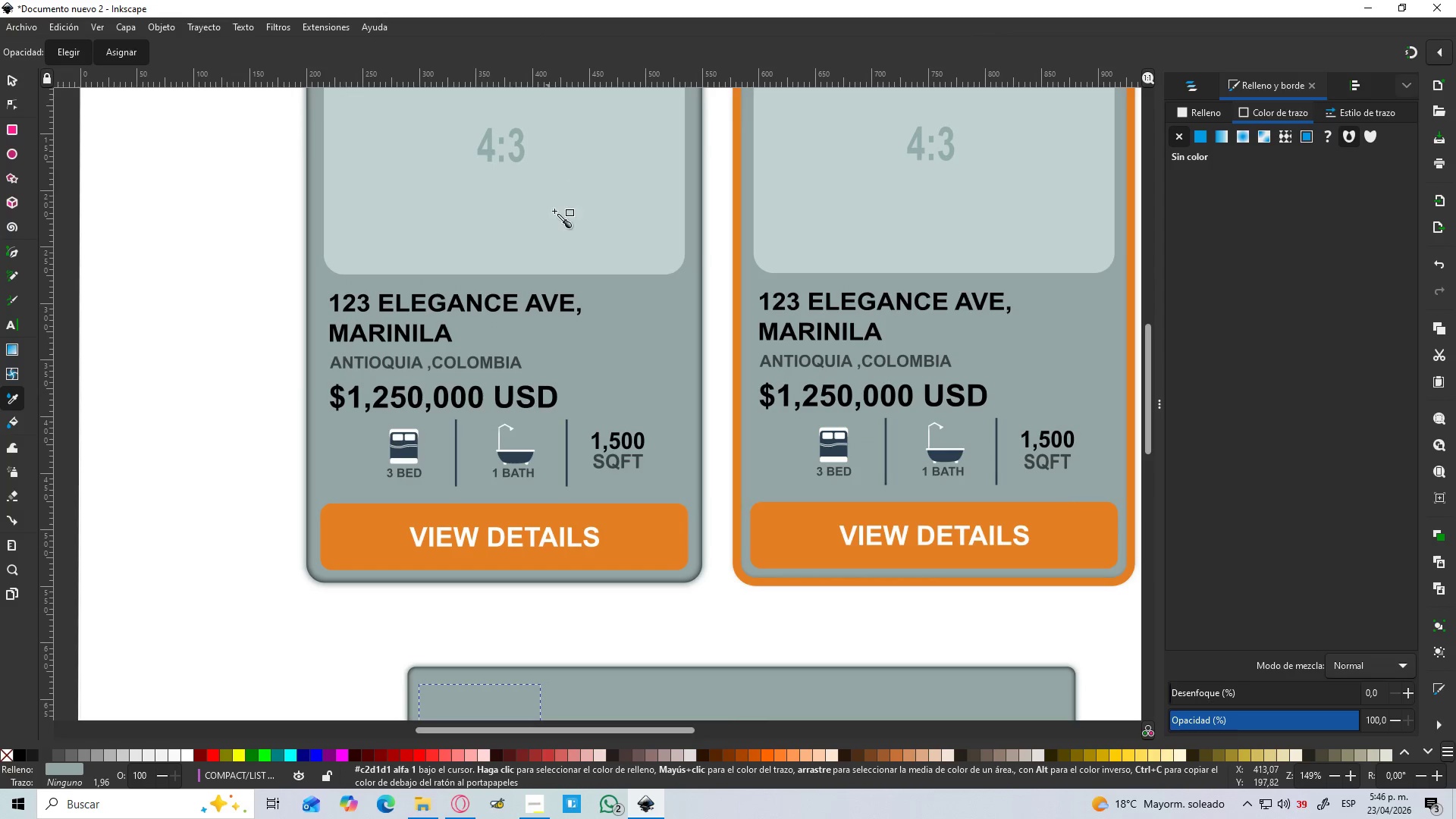 
left_click([560, 221])
 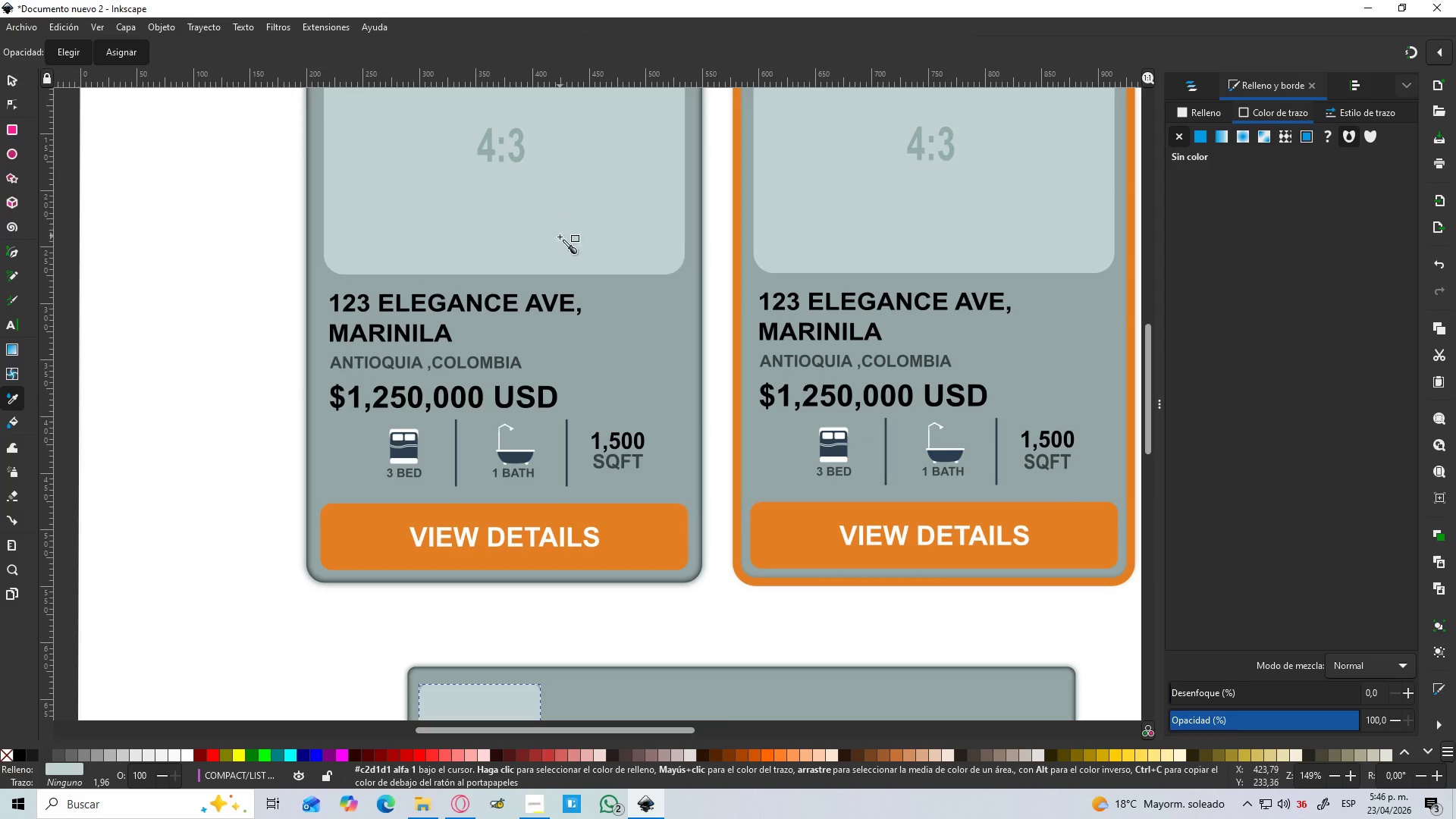 
scroll: coordinate [550, 253], scroll_direction: down, amount: 3.0
 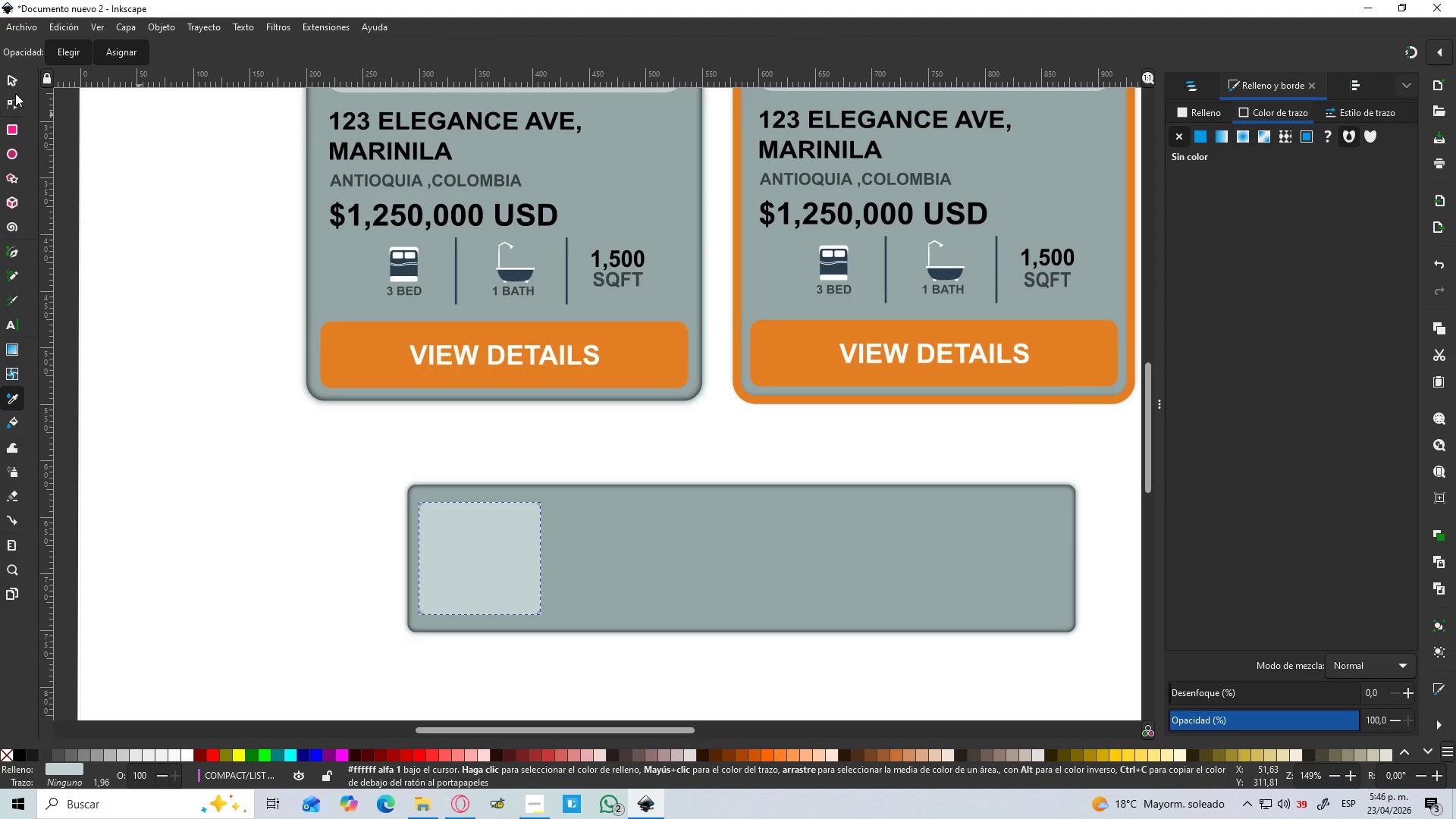 
left_click([8, 83])
 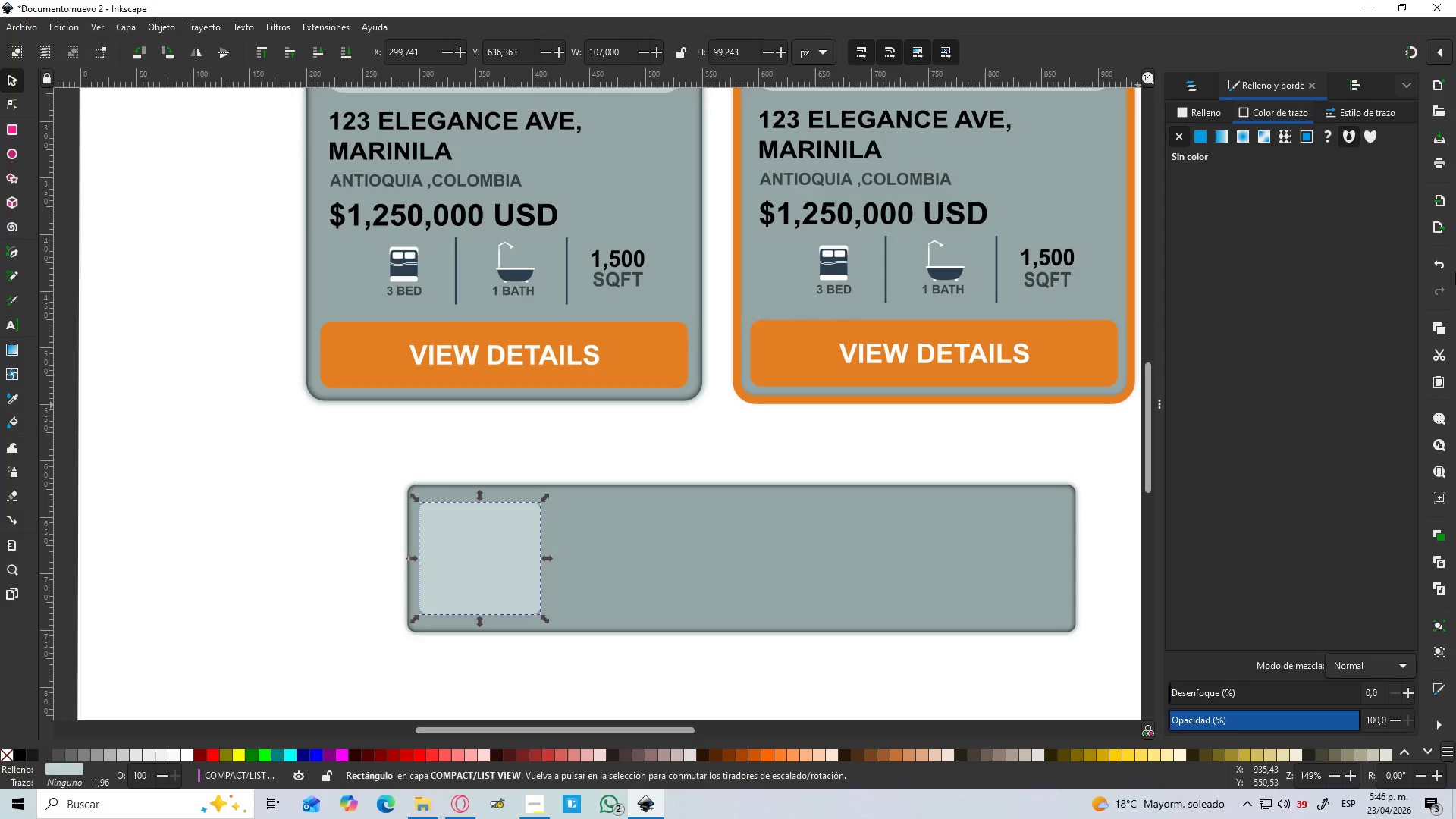 
left_click([1200, 86])
 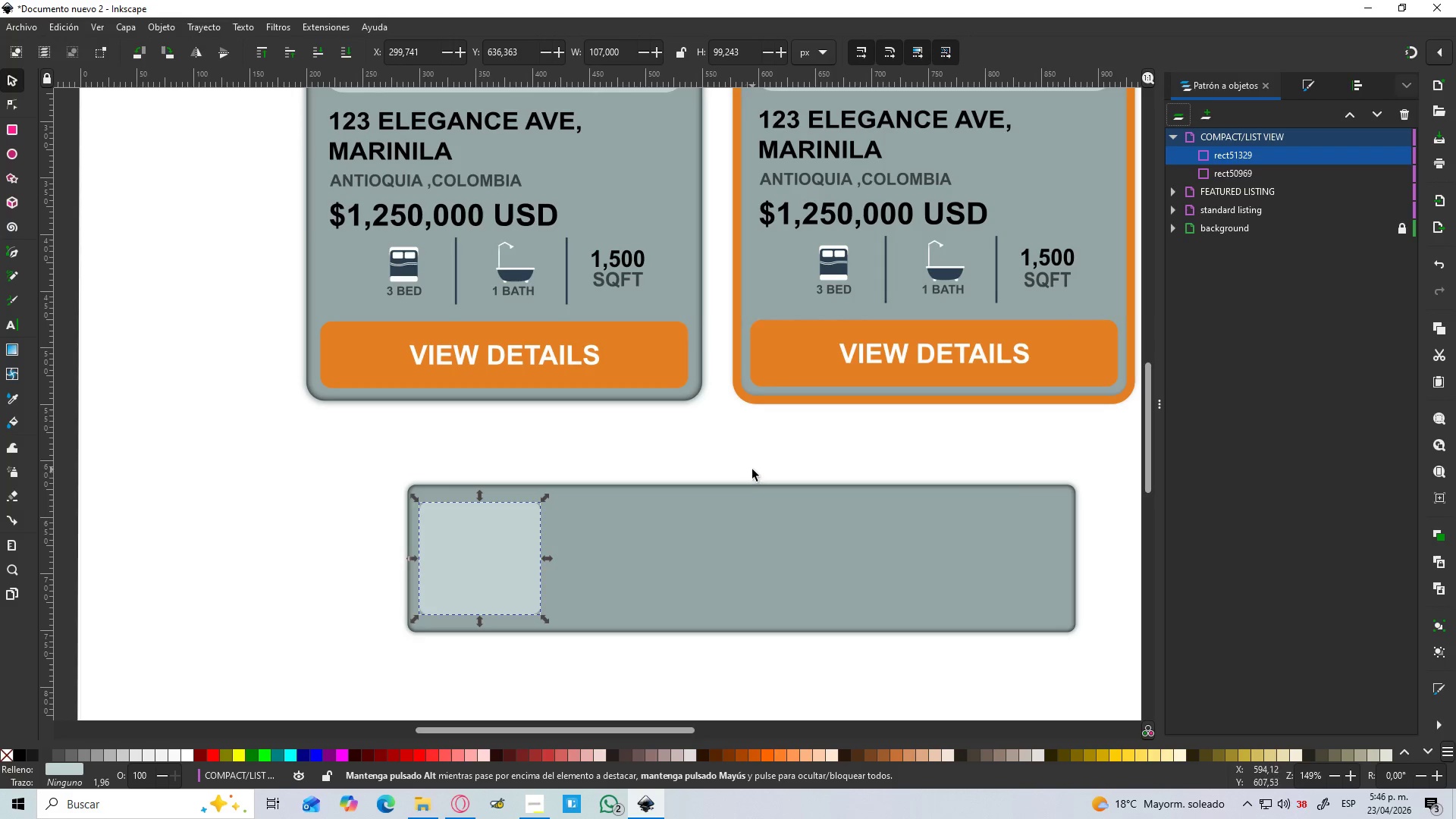 
scroll: coordinate [752, 469], scroll_direction: down, amount: 1.0
 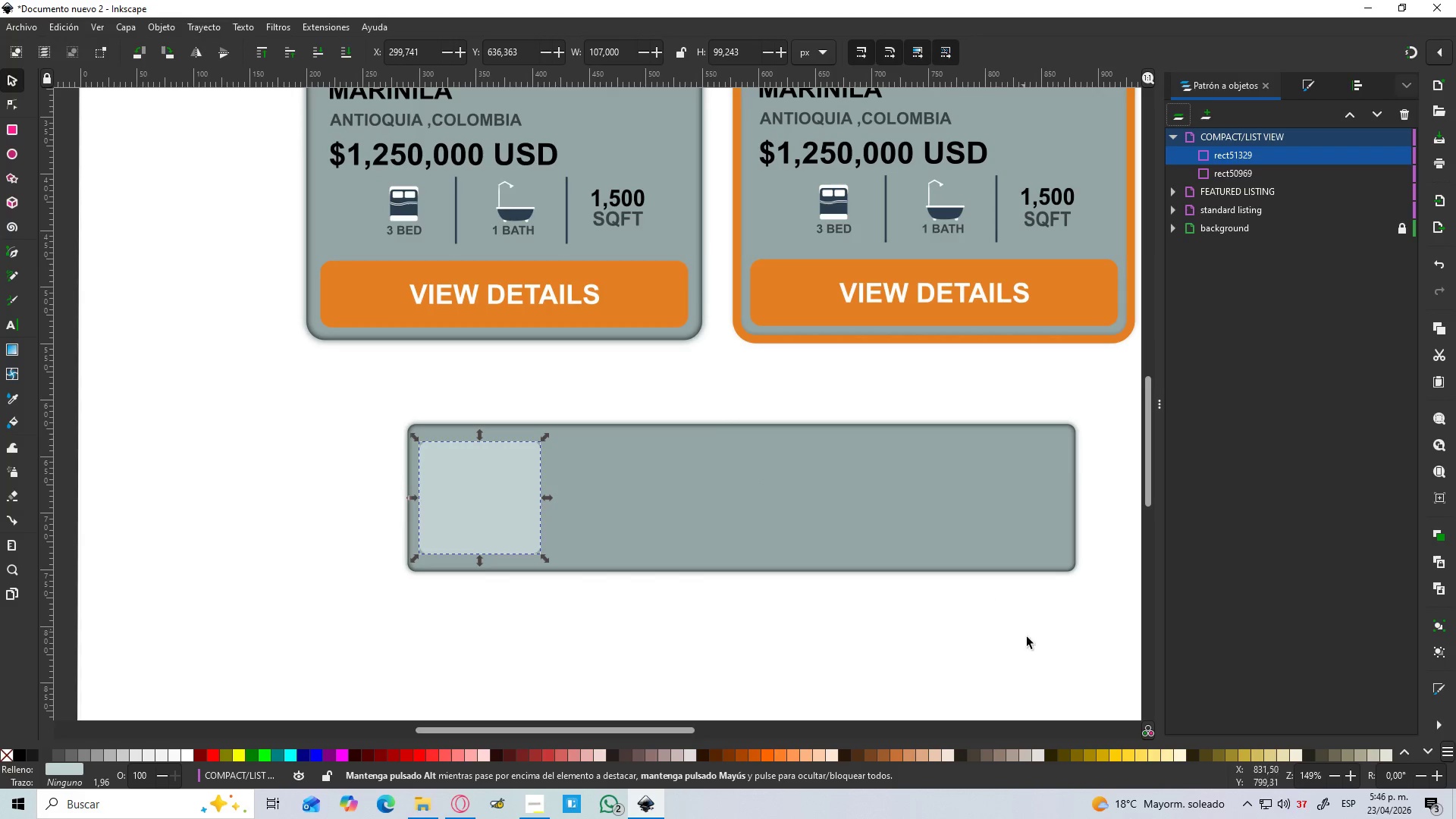 
left_click([1027, 639])
 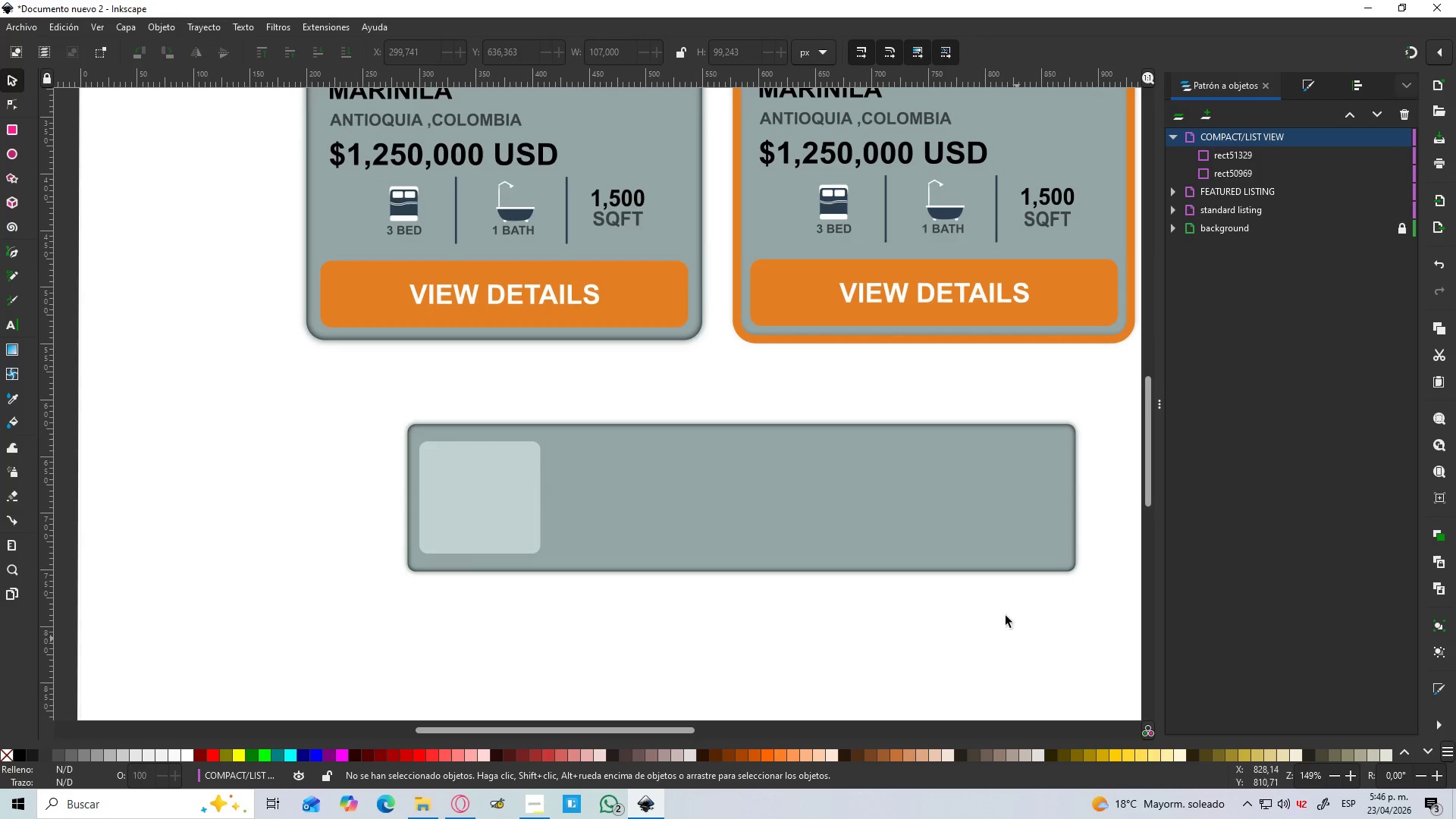 
scroll: coordinate [983, 567], scroll_direction: up, amount: 2.0
 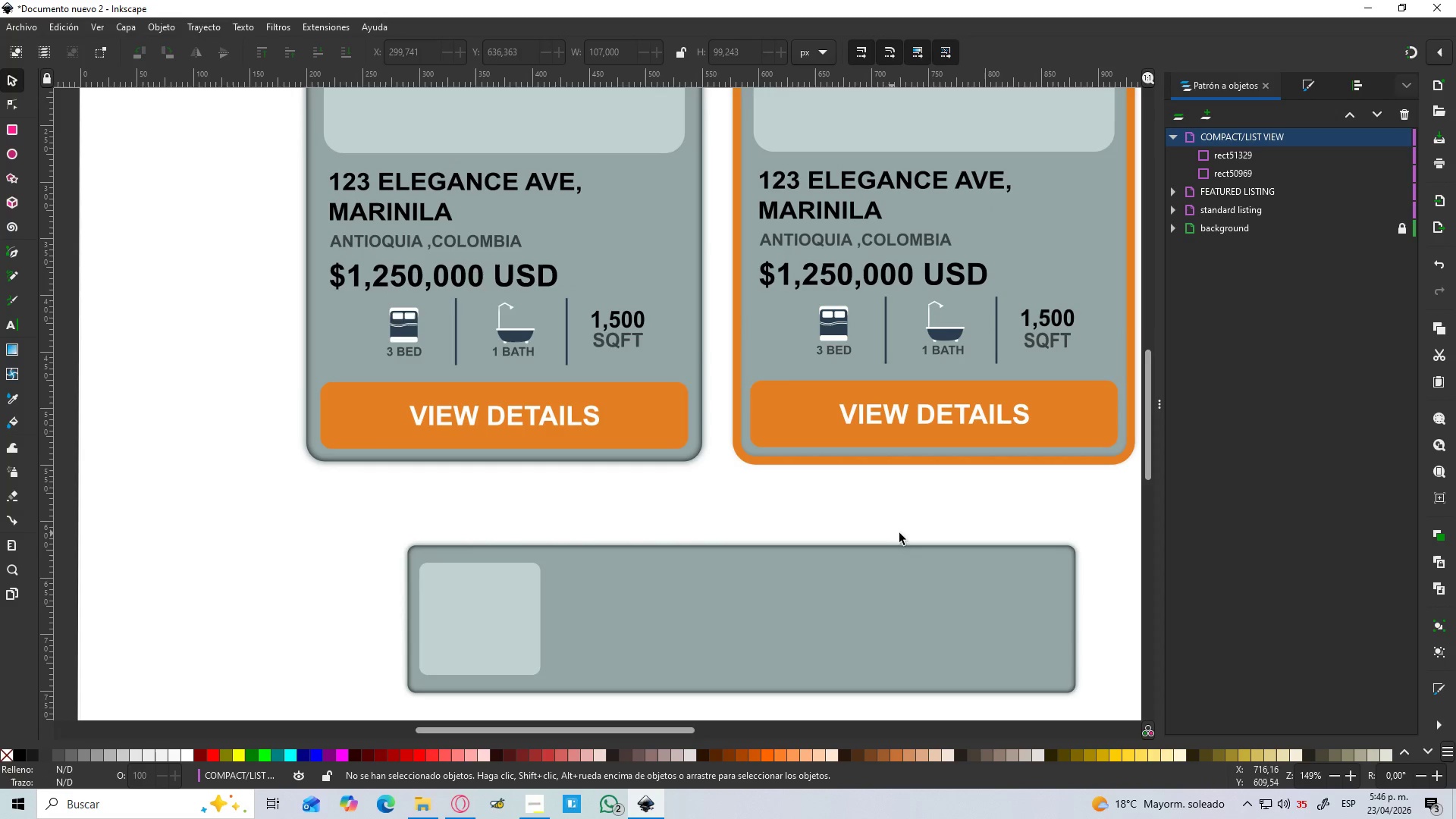 
scroll: coordinate [715, 460], scroll_direction: down, amount: 2.0
 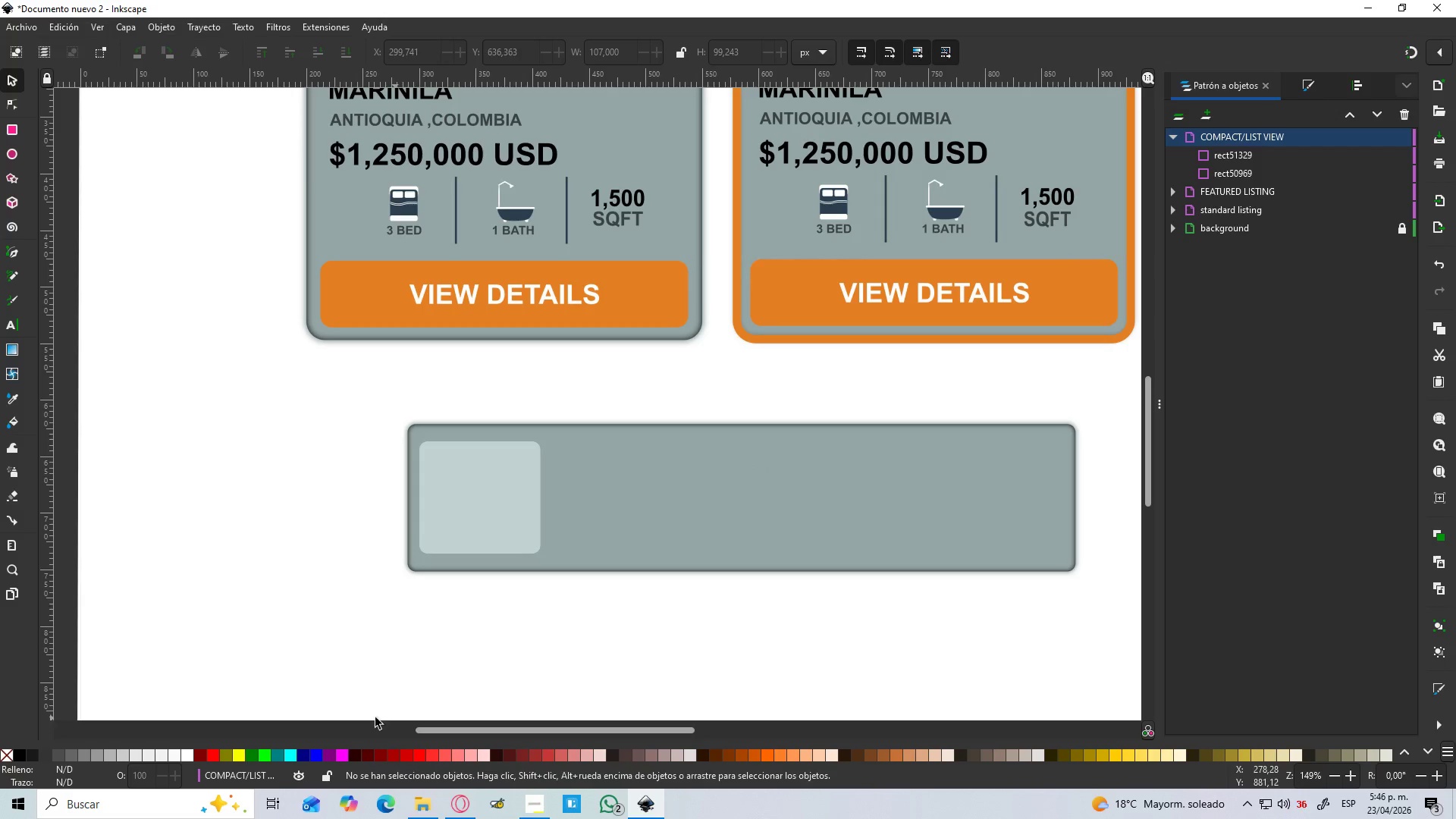 
wait(7.08)
 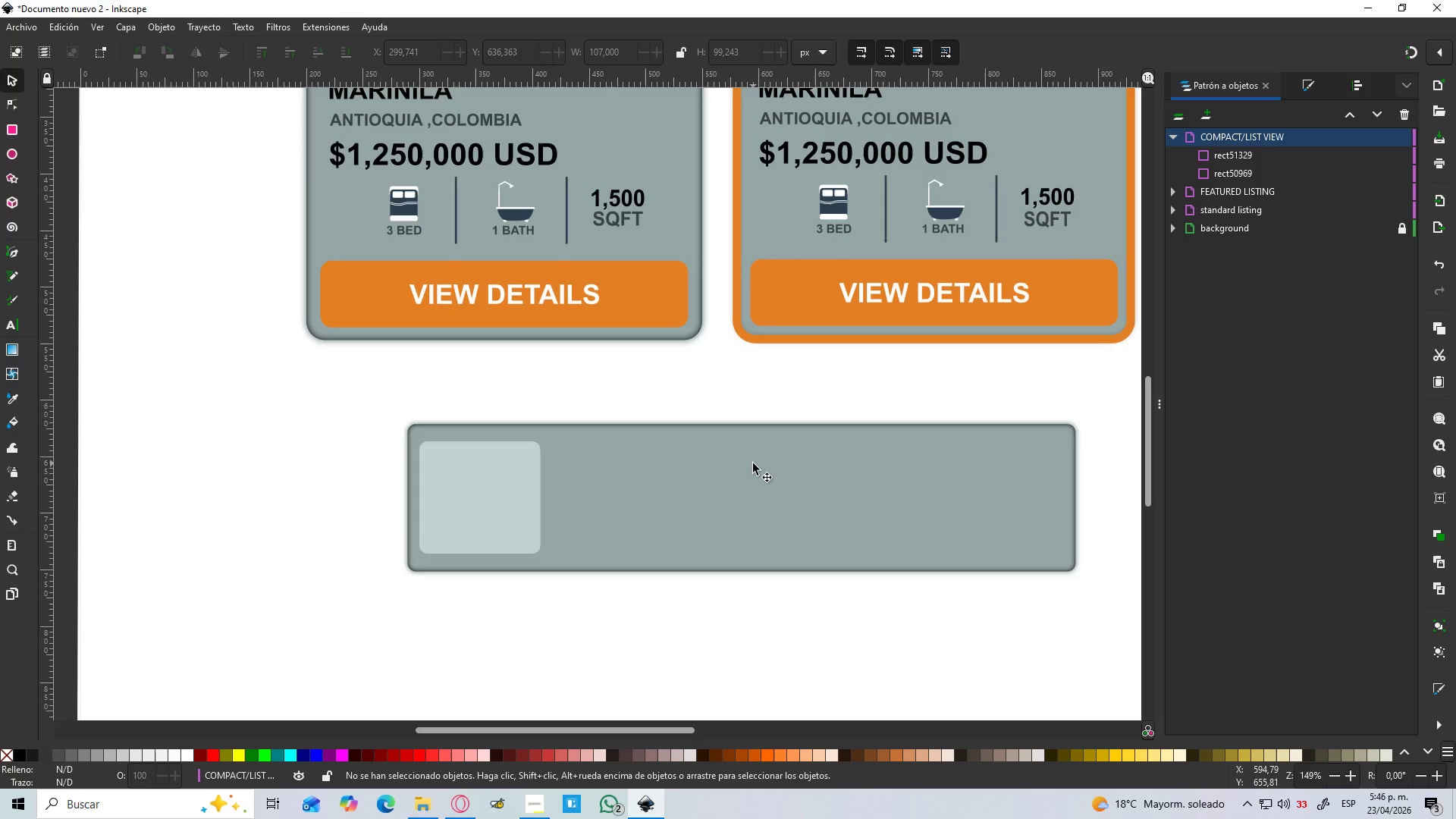 
key(T)
 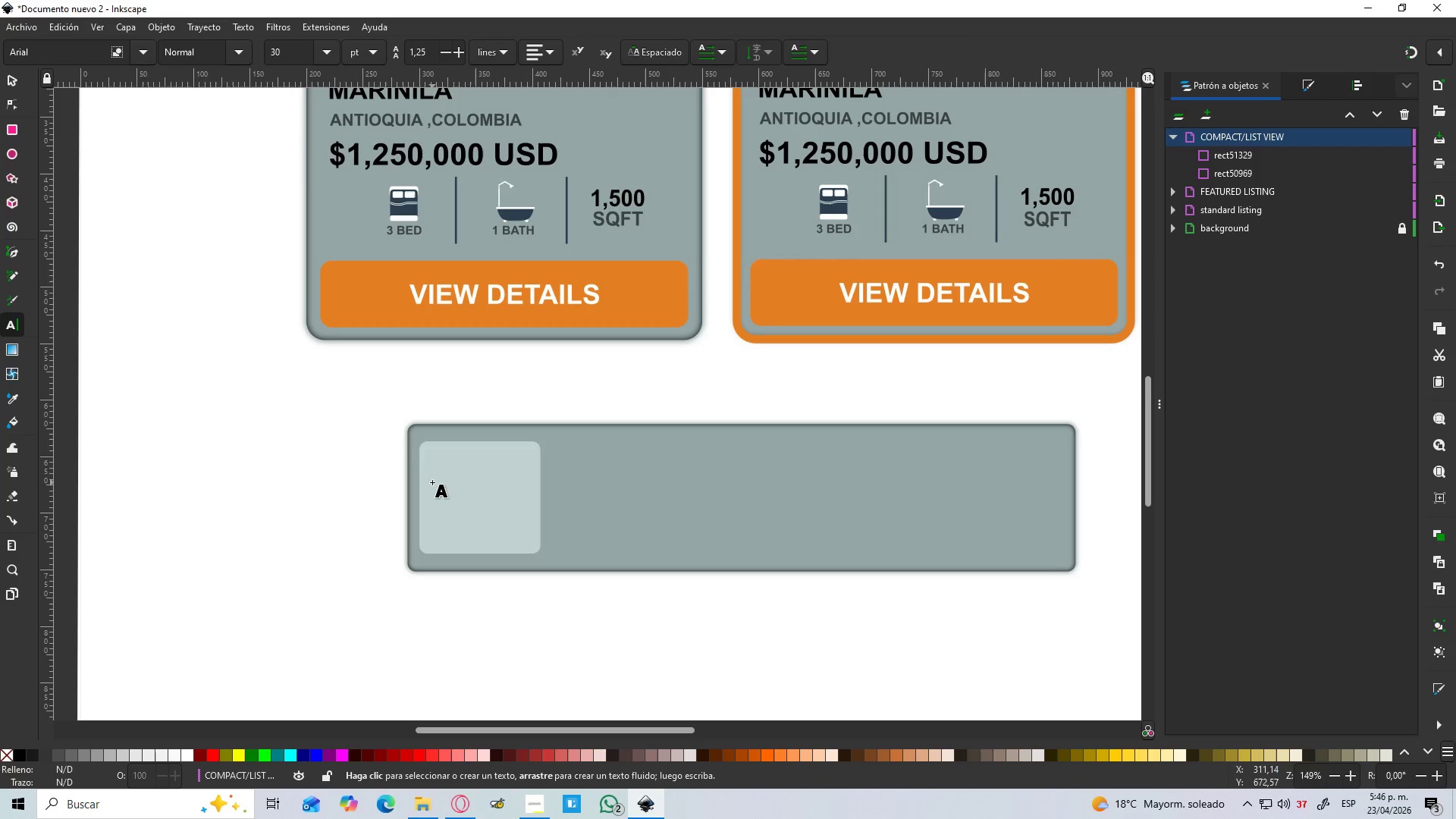 
left_click_drag(start_coordinate=[435, 481], to_coordinate=[512, 526])
 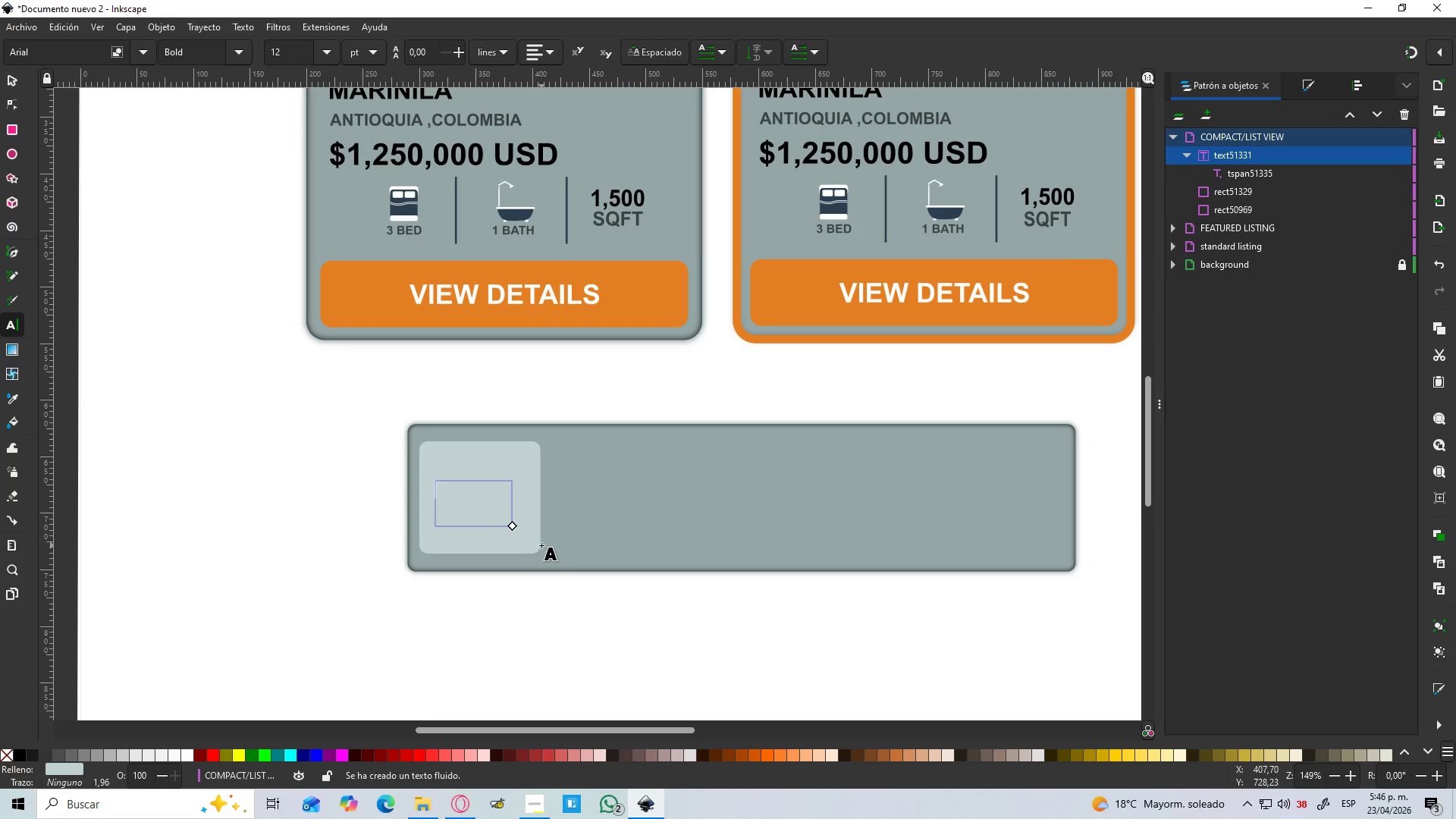 
key(Numpad1)
 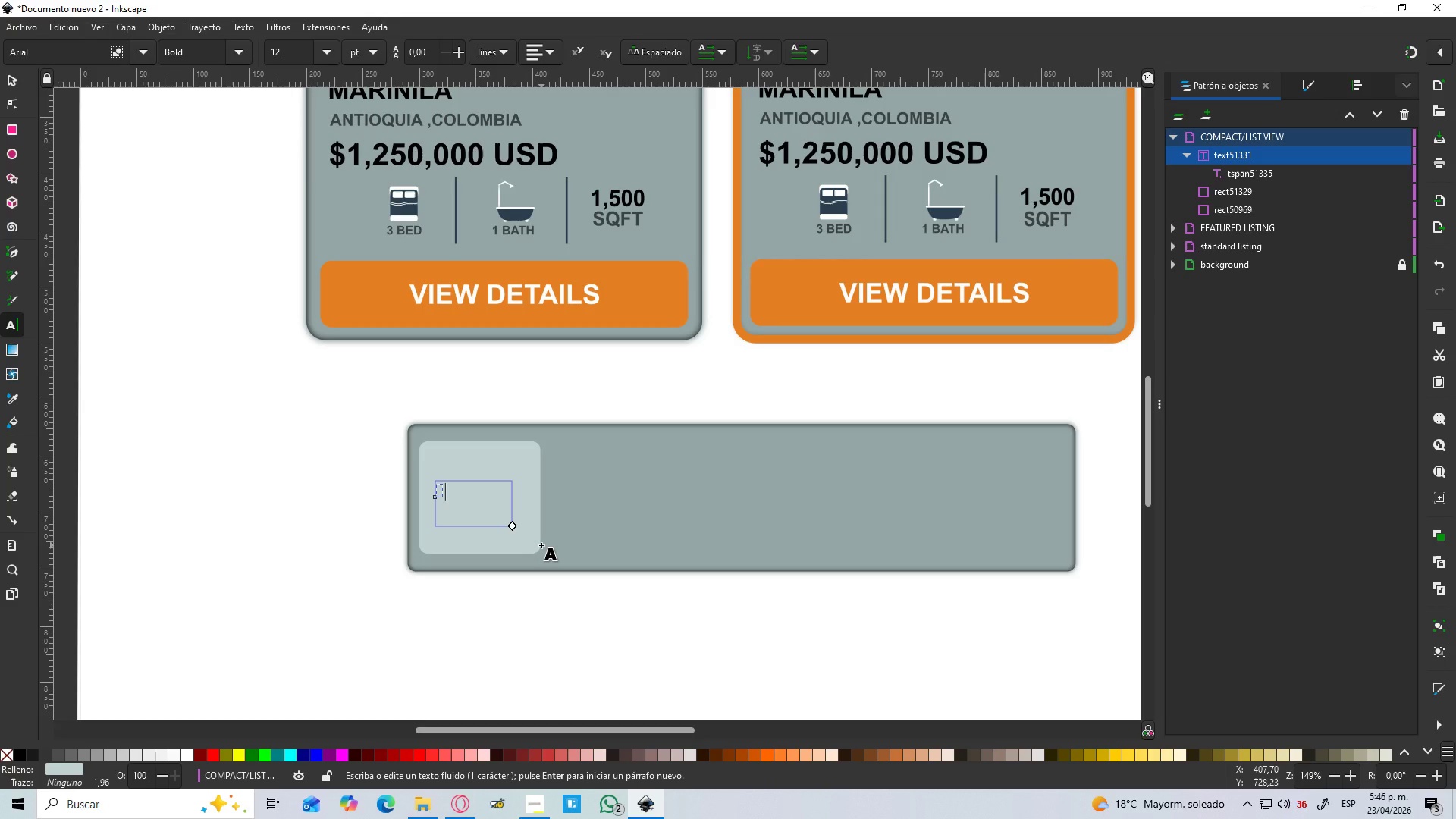 
key(Shift+Period)
 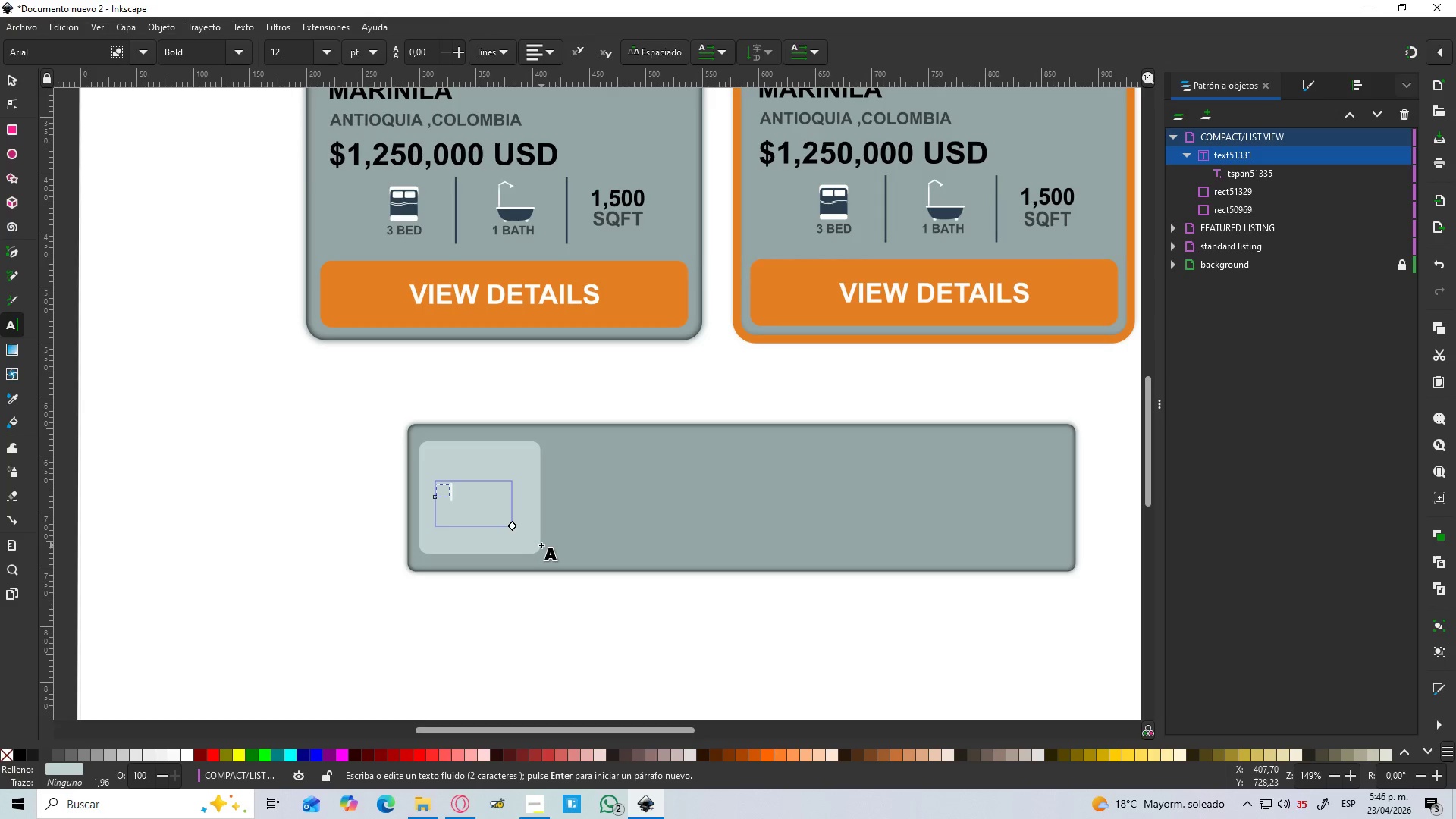 
key(1)
 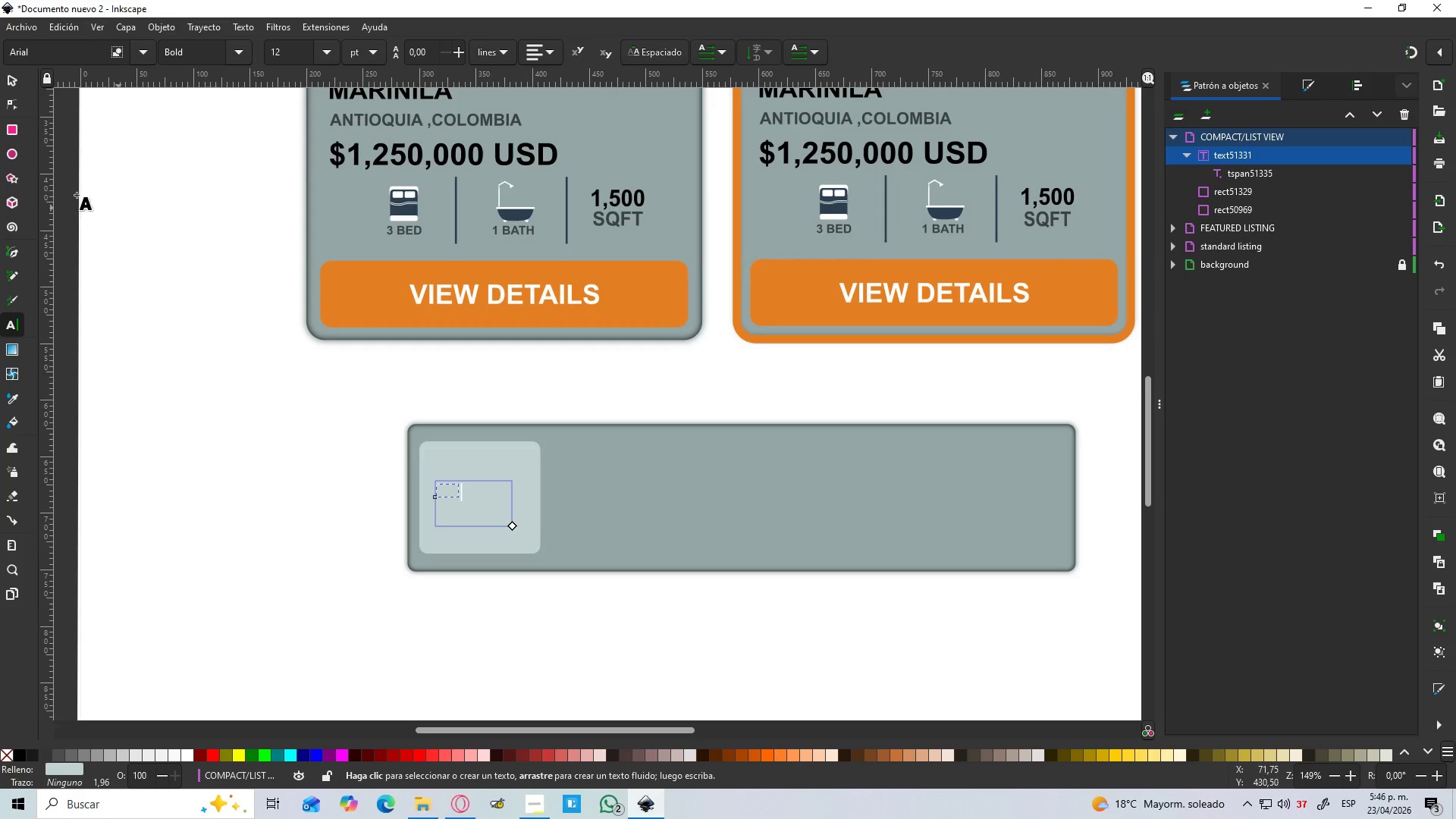 
left_click([10, 82])
 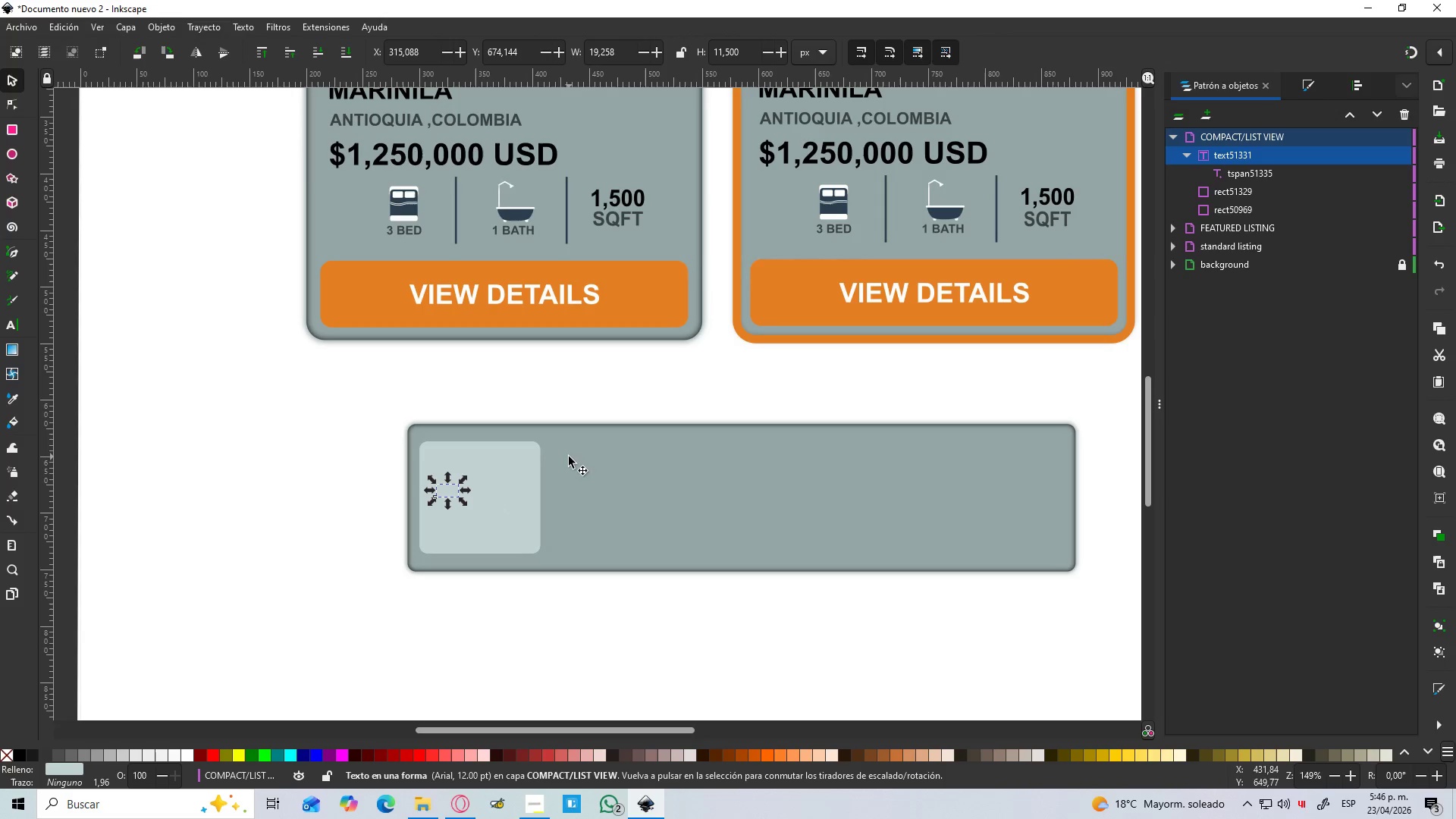 
scroll: coordinate [501, 408], scroll_direction: up, amount: 6.0
 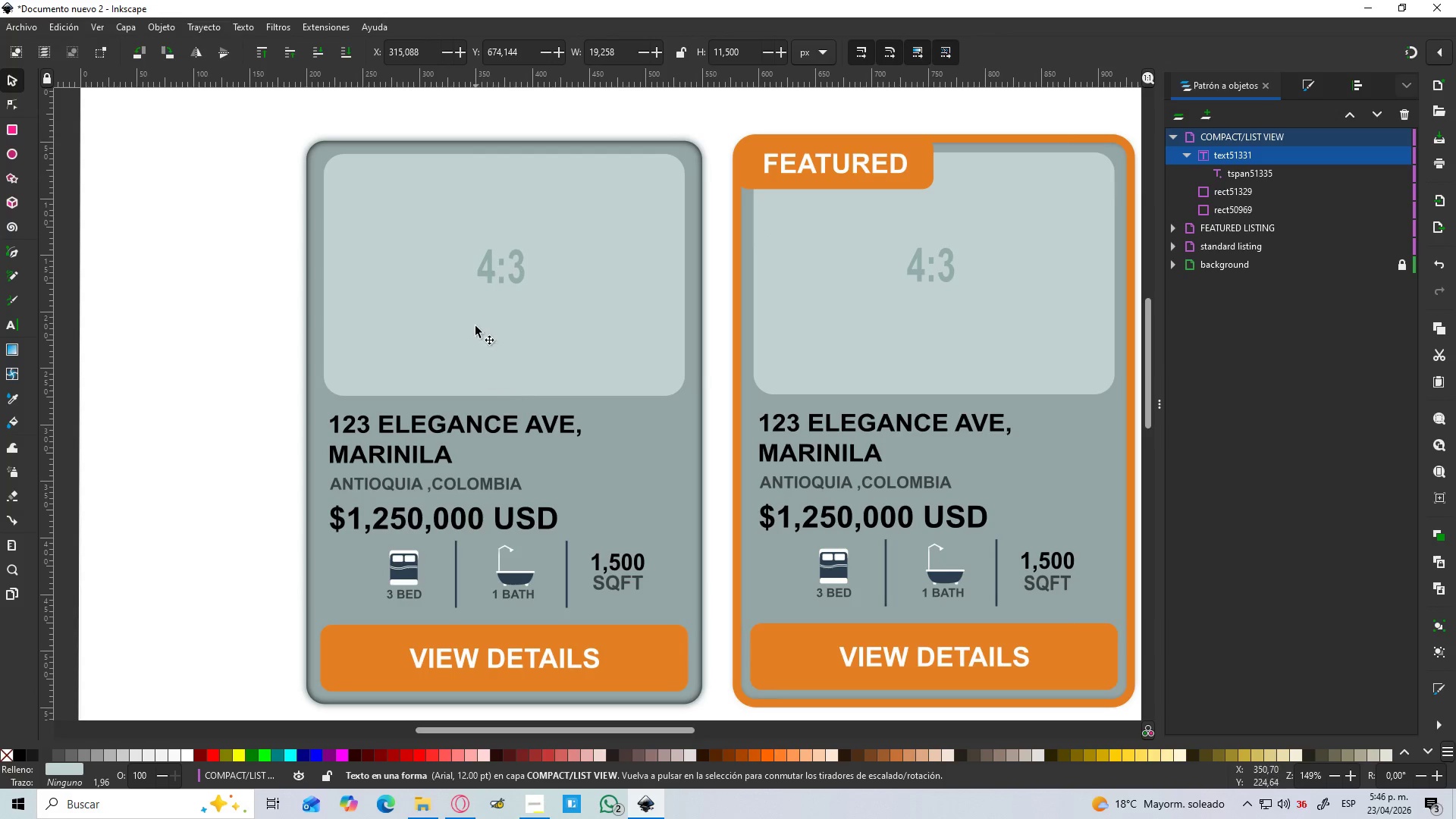 
key(D)
 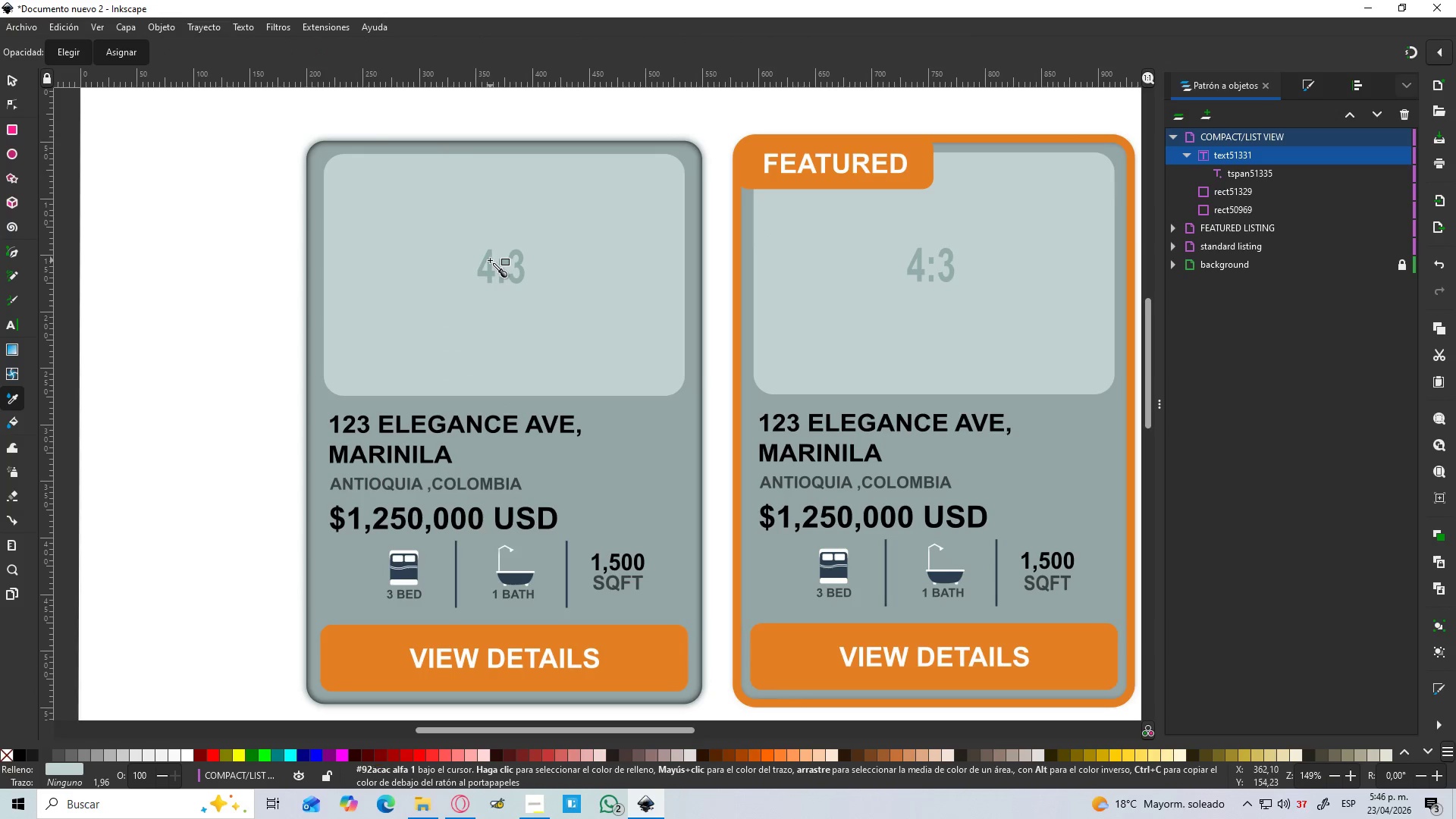 
left_click([490, 260])
 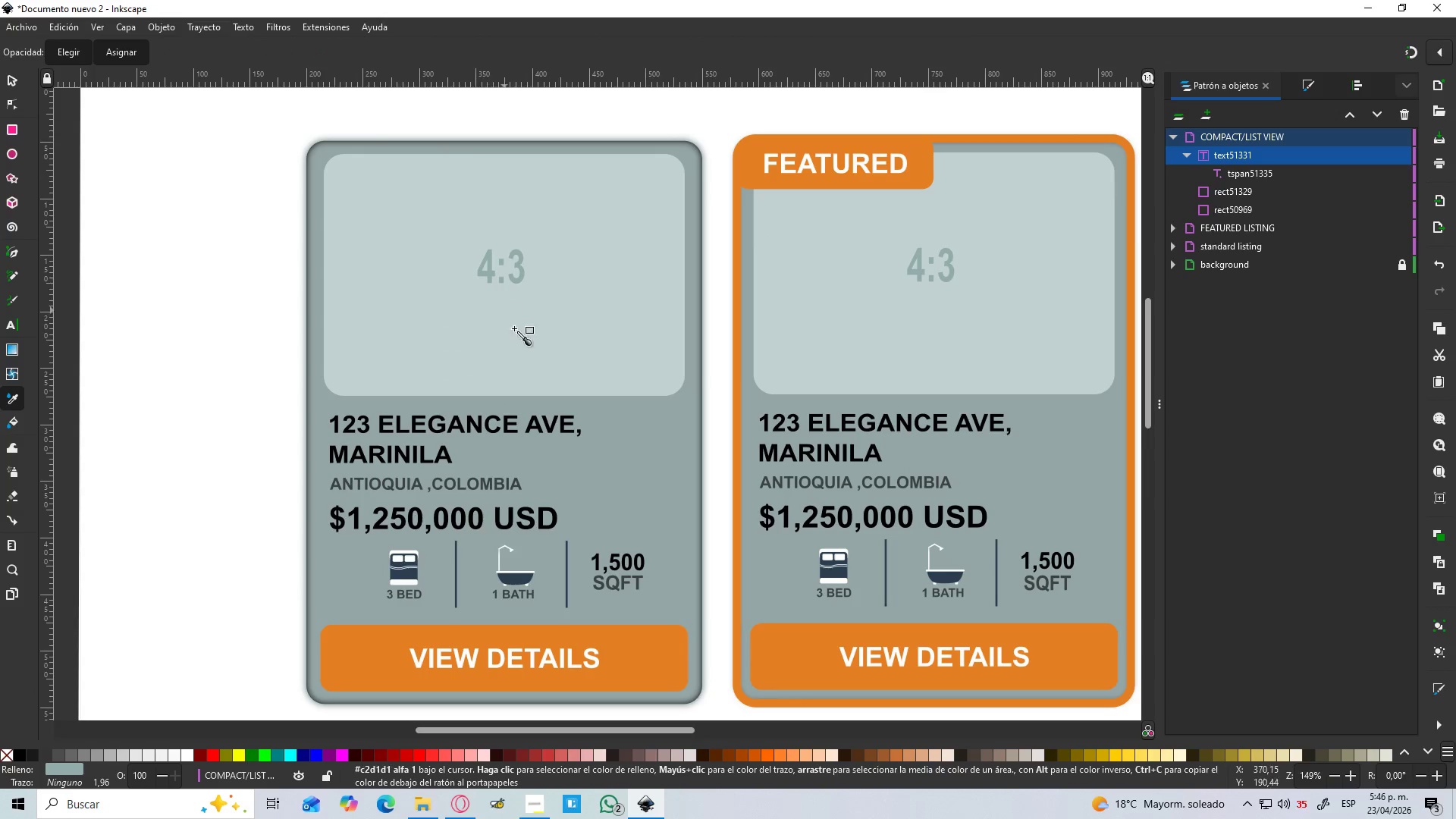 
scroll: coordinate [510, 355], scroll_direction: down, amount: 5.0
 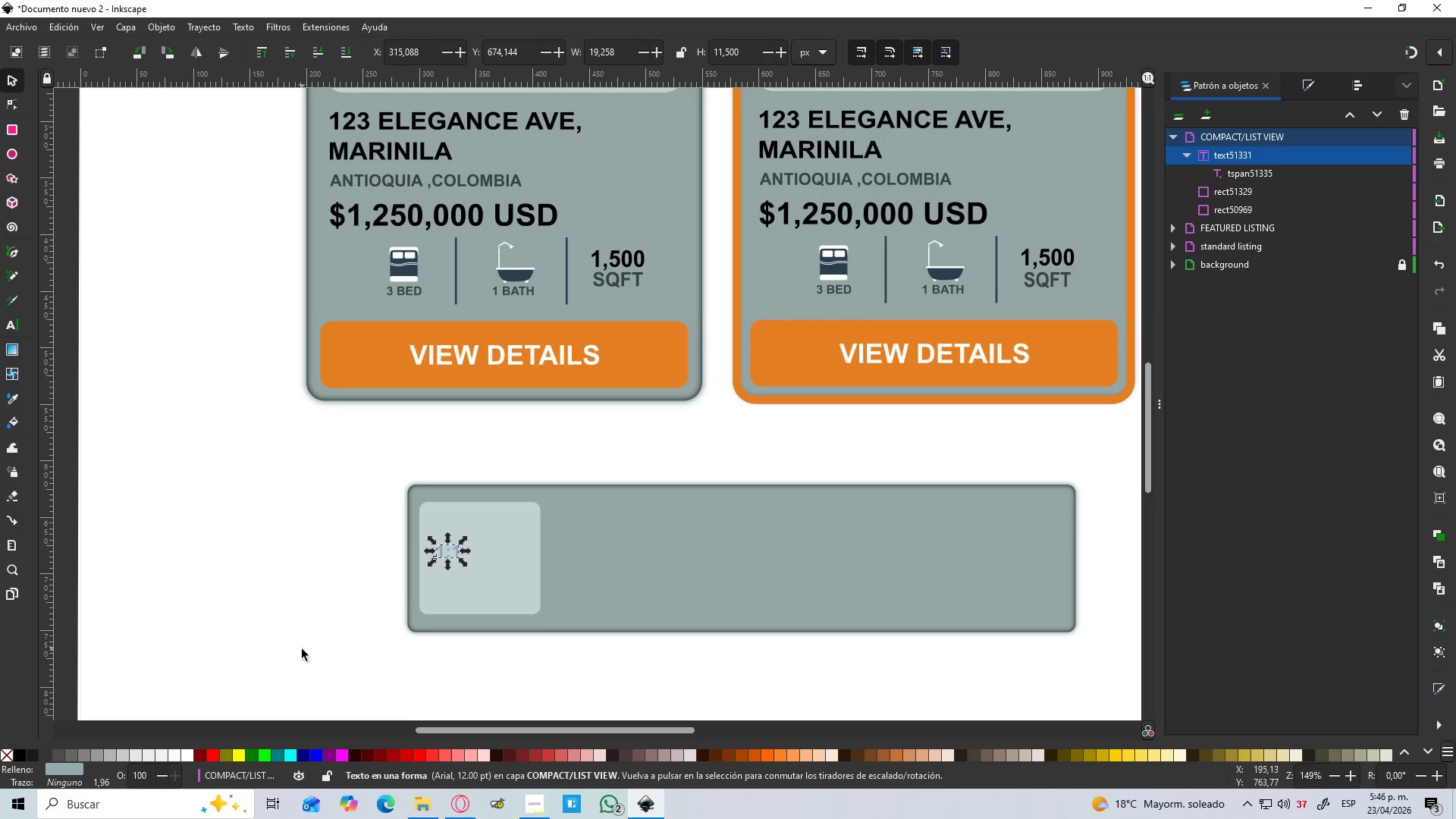 
left_click([444, 553])
 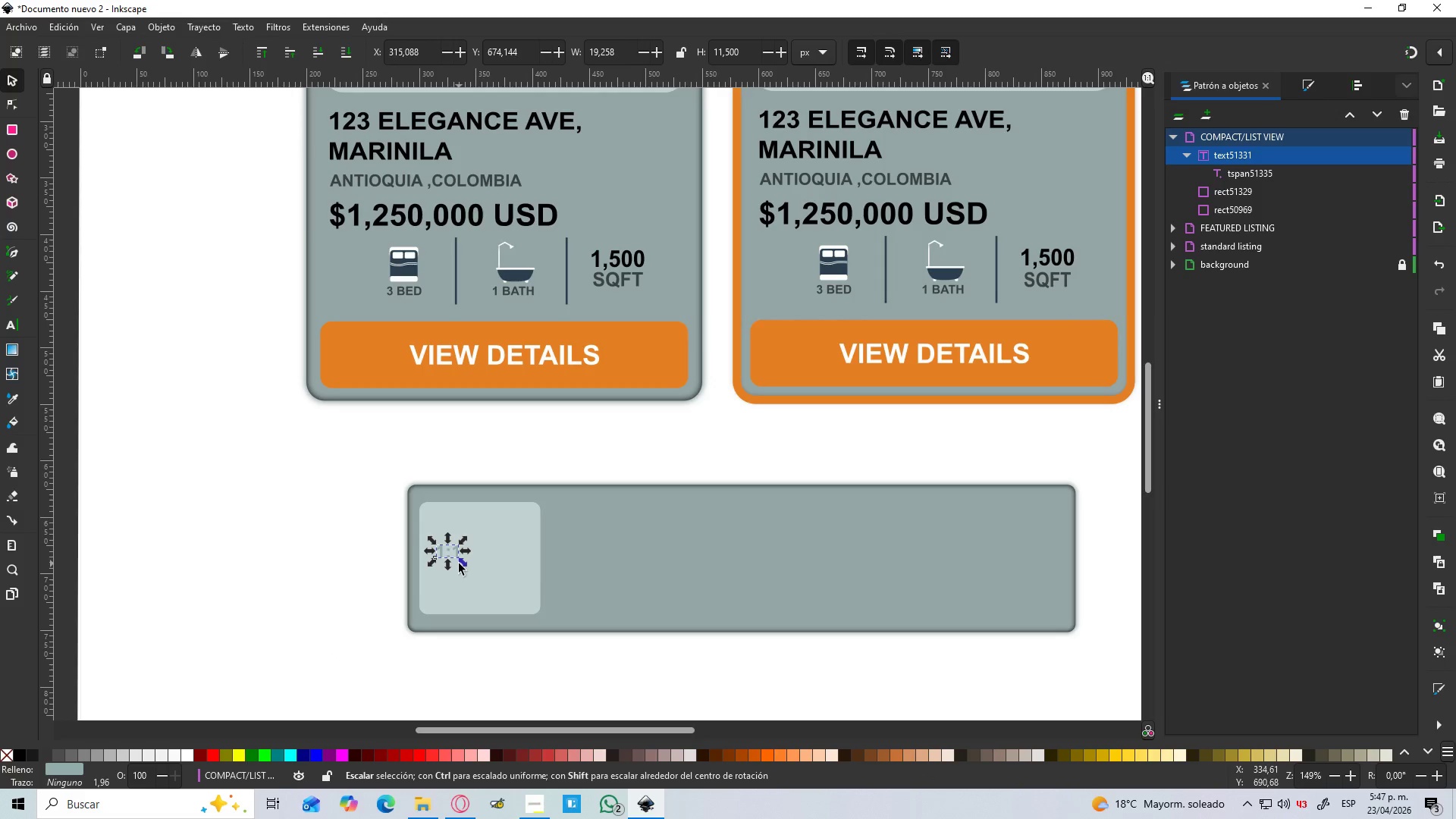 
left_click_drag(start_coordinate=[461, 563], to_coordinate=[479, 579])
 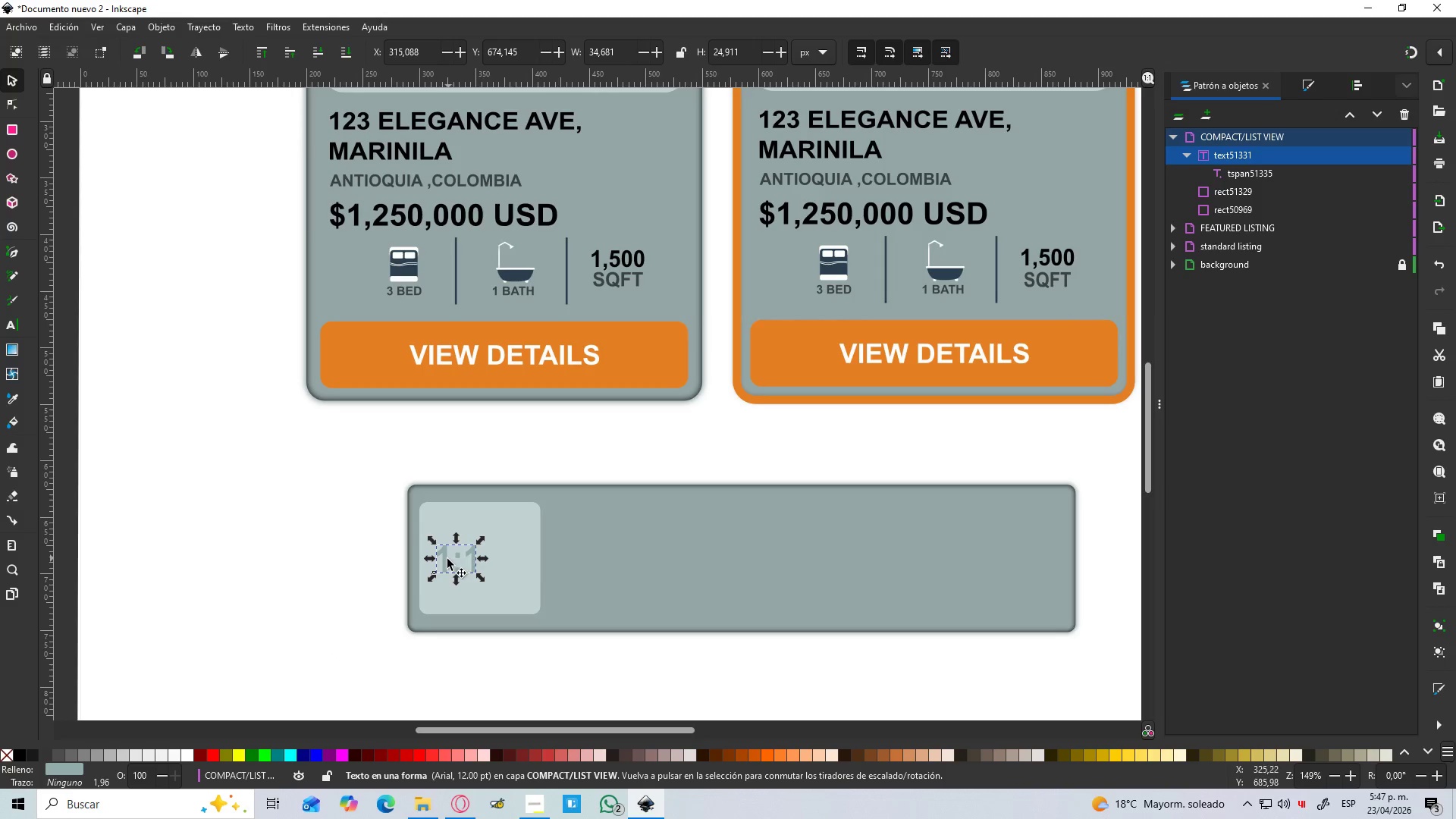 
left_click_drag(start_coordinate=[446, 559], to_coordinate=[469, 560])
 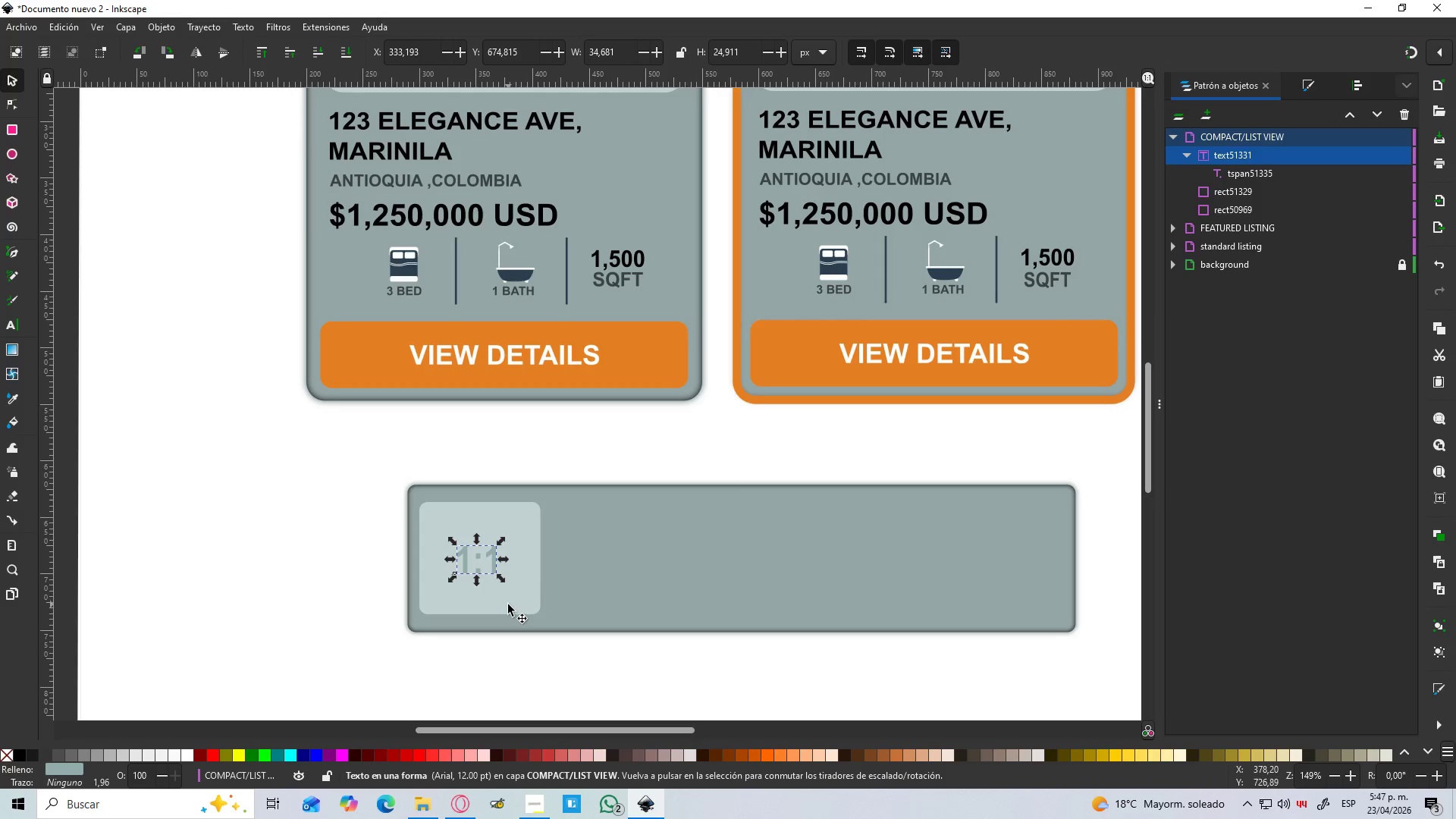 
left_click([506, 606])
 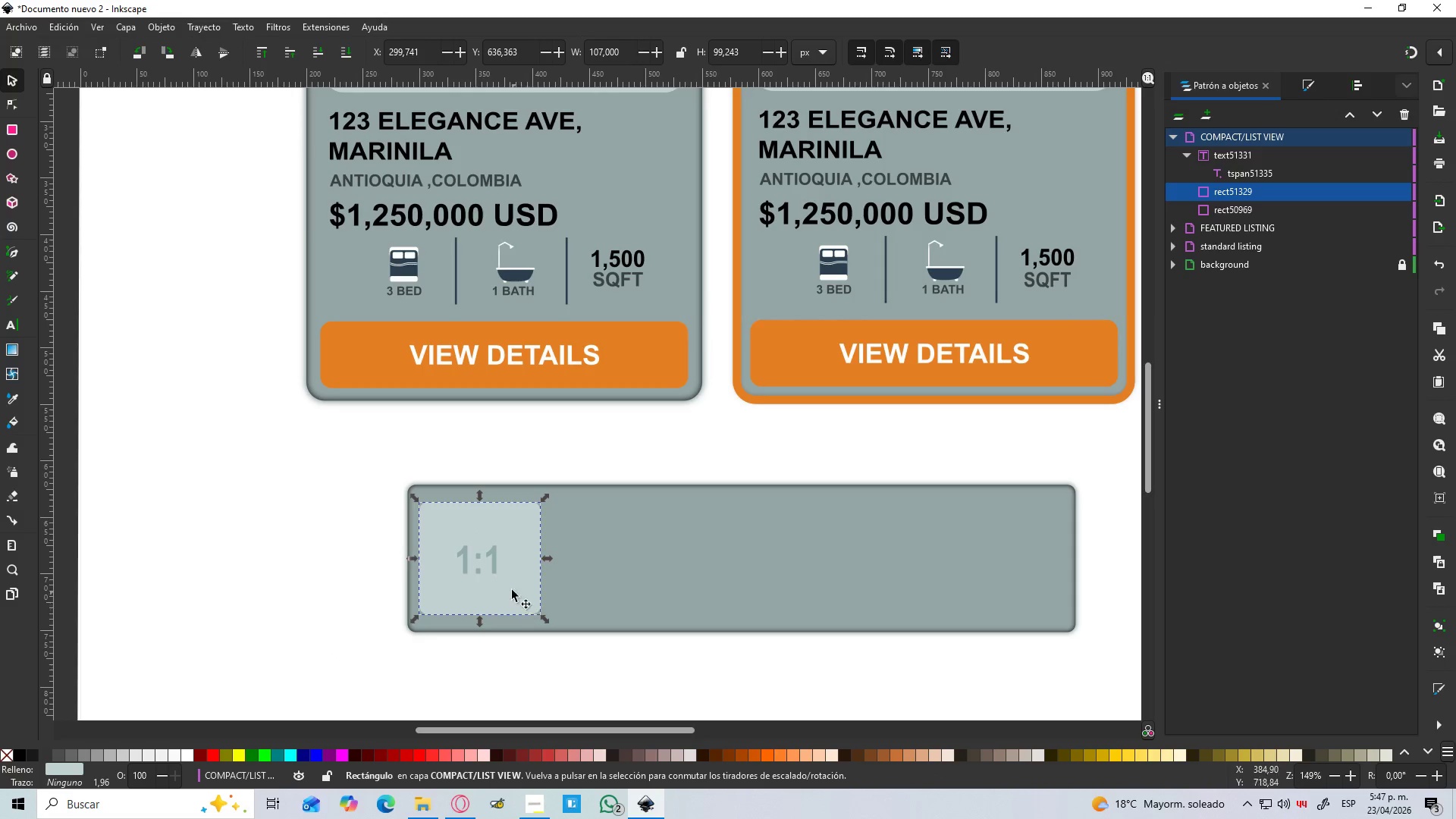 
hold_key(key=ShiftLeft, duration=1.22)
left_click([494, 563])
 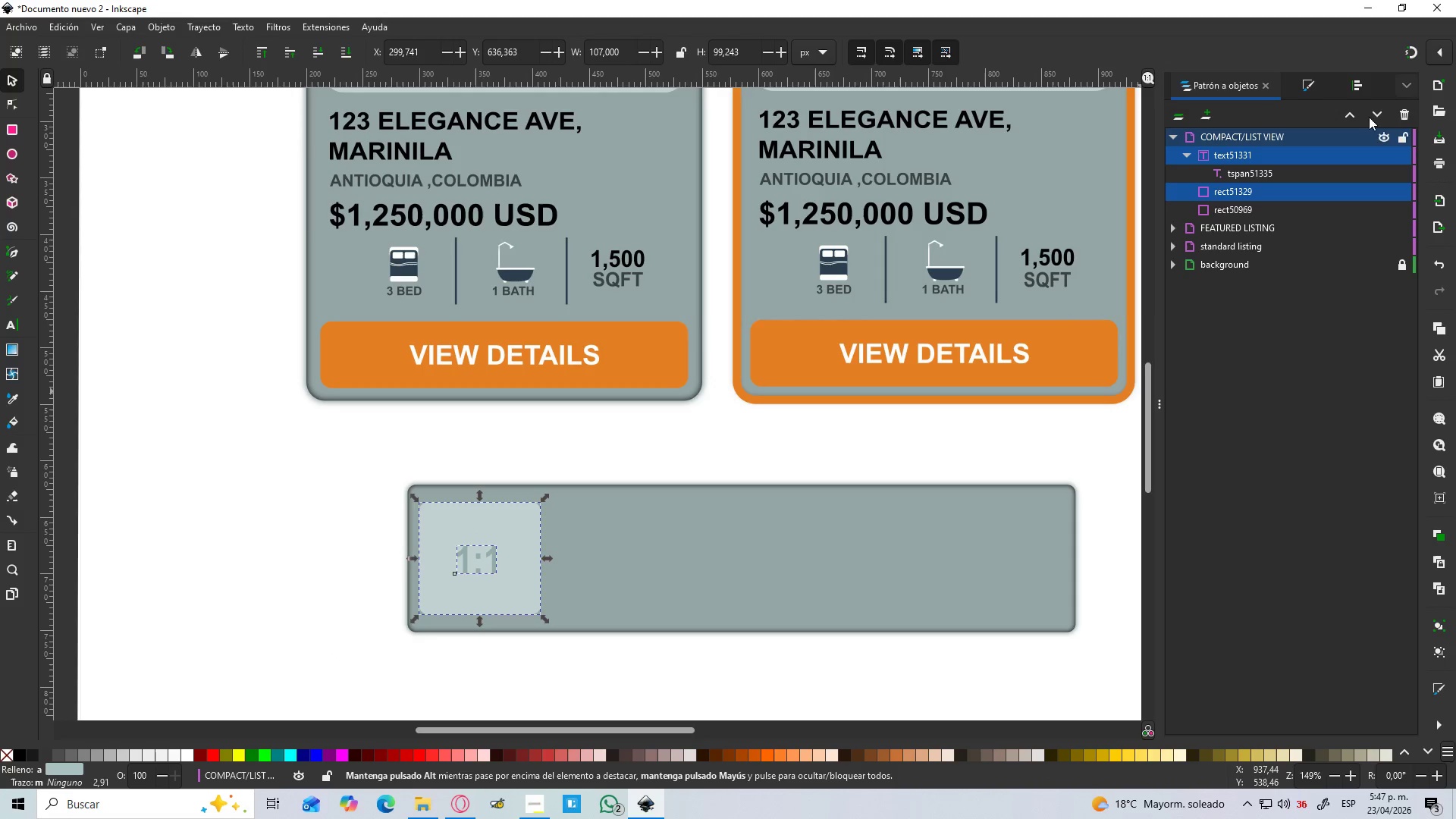 
left_click_drag(start_coordinate=[1315, 76], to_coordinate=[1318, 82])
 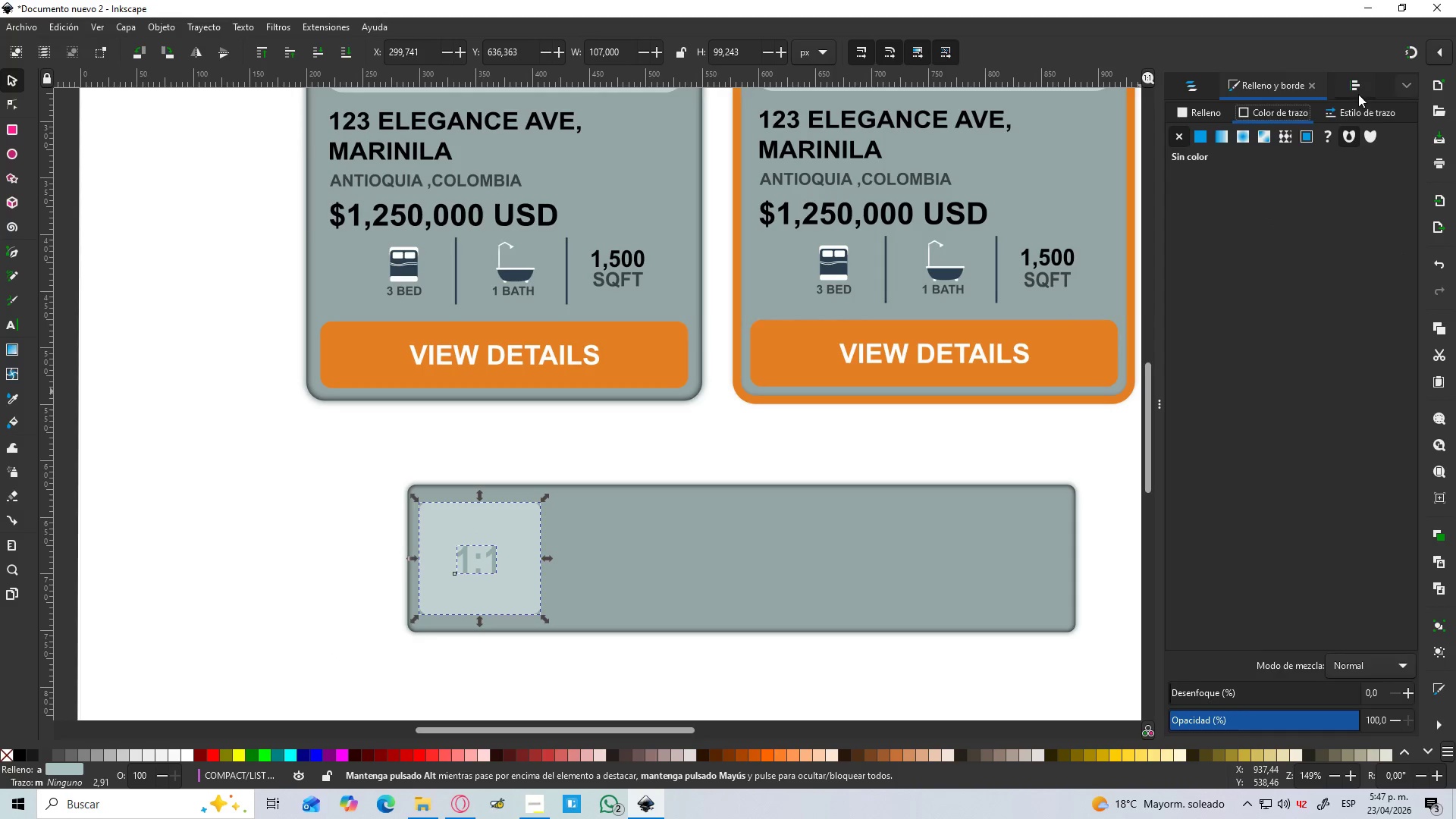 
double_click([1361, 95])
 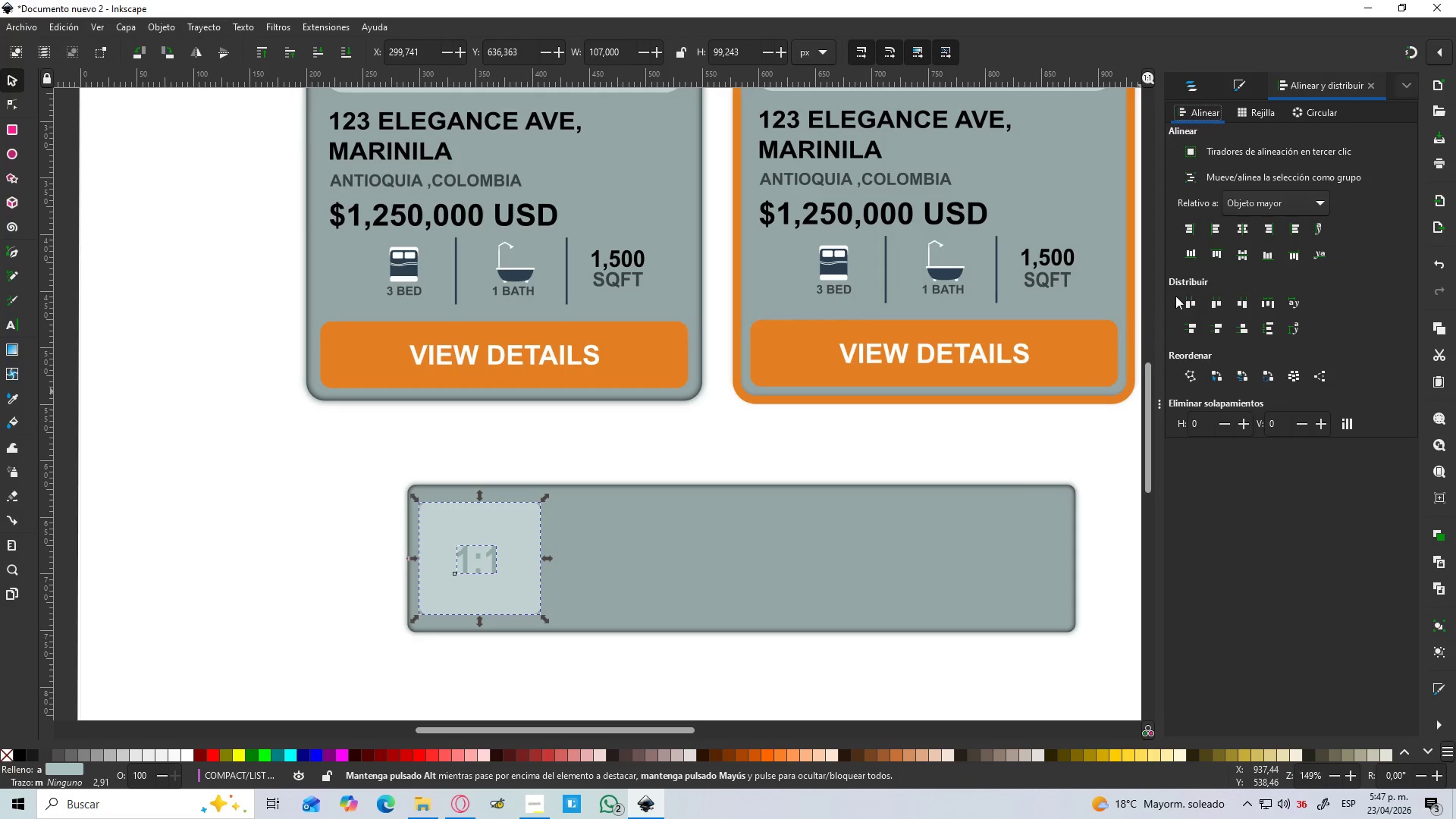 
mouse_move([1250, 237])
 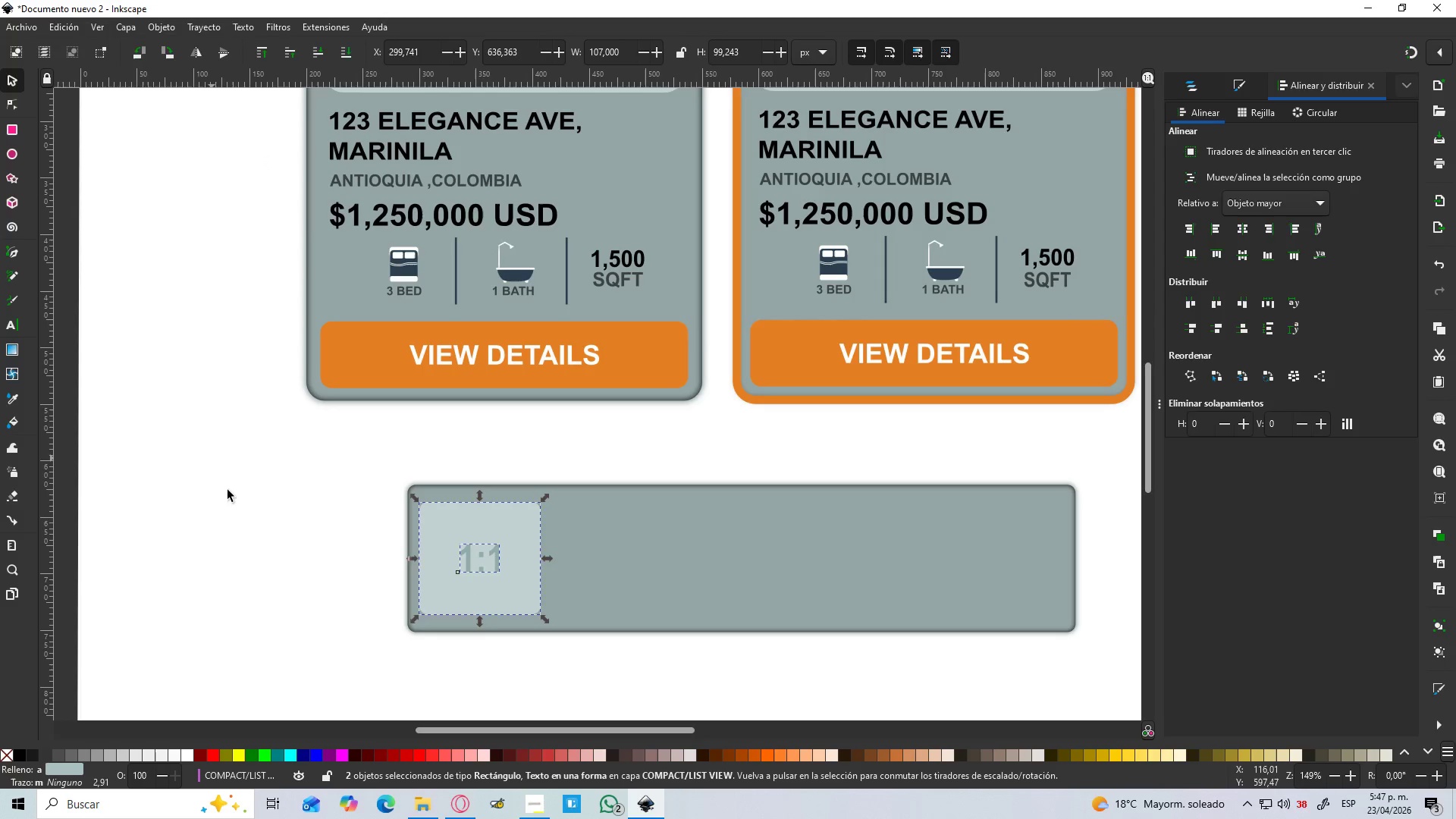 
scroll: coordinate [730, 607], scroll_direction: down, amount: 1.0
 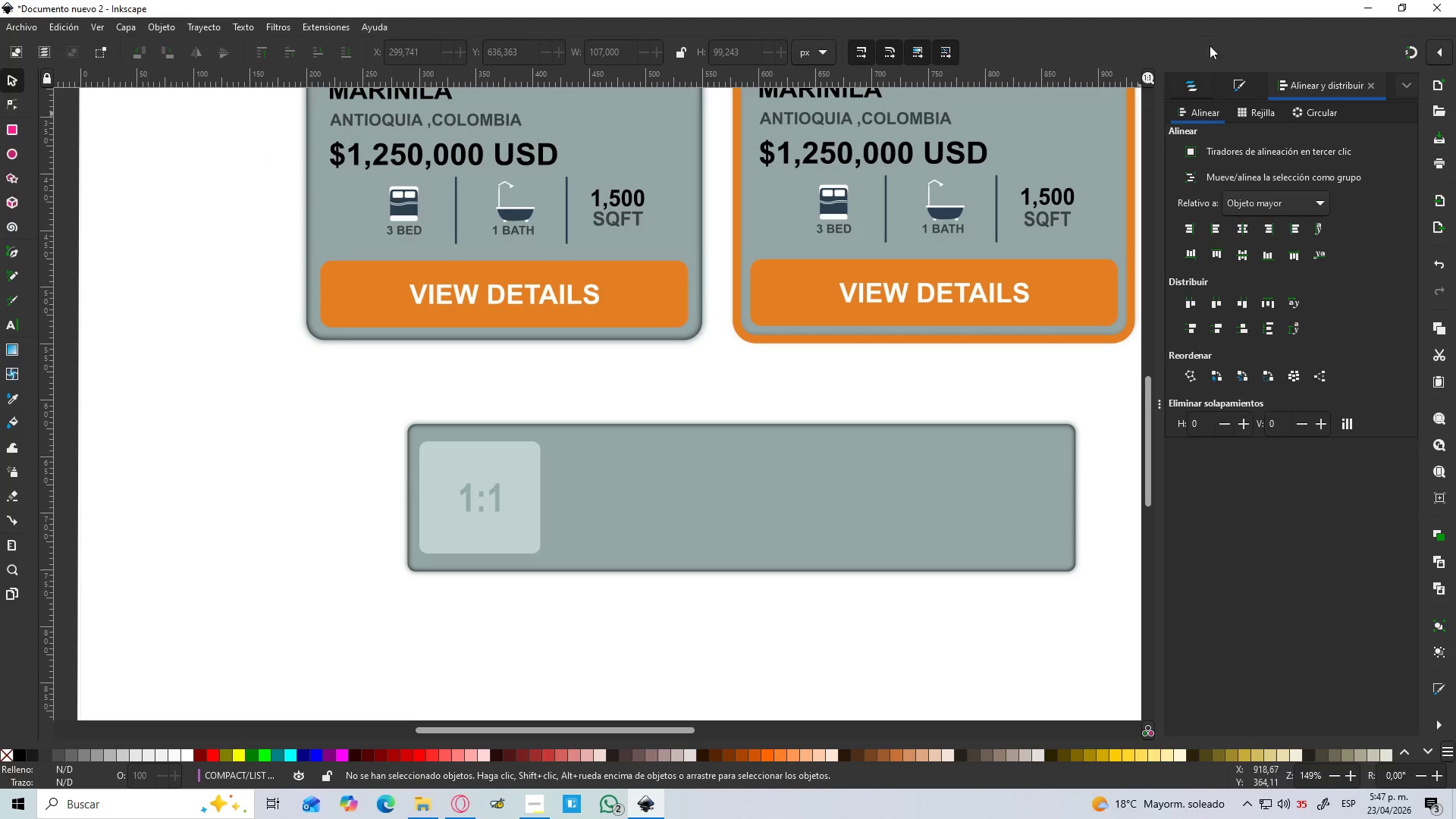 
left_click([1200, 86])
 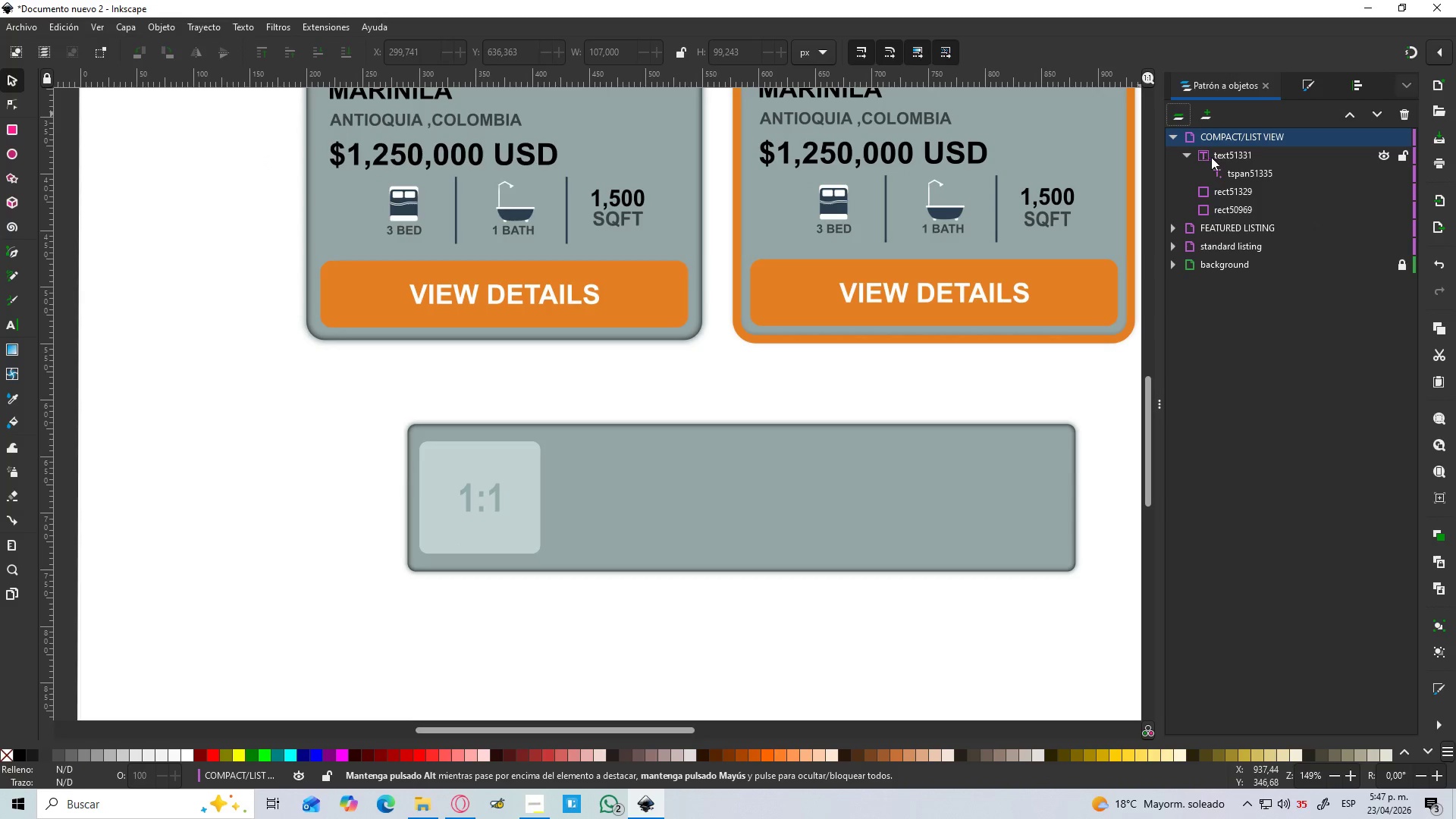 
left_click([1232, 156])
 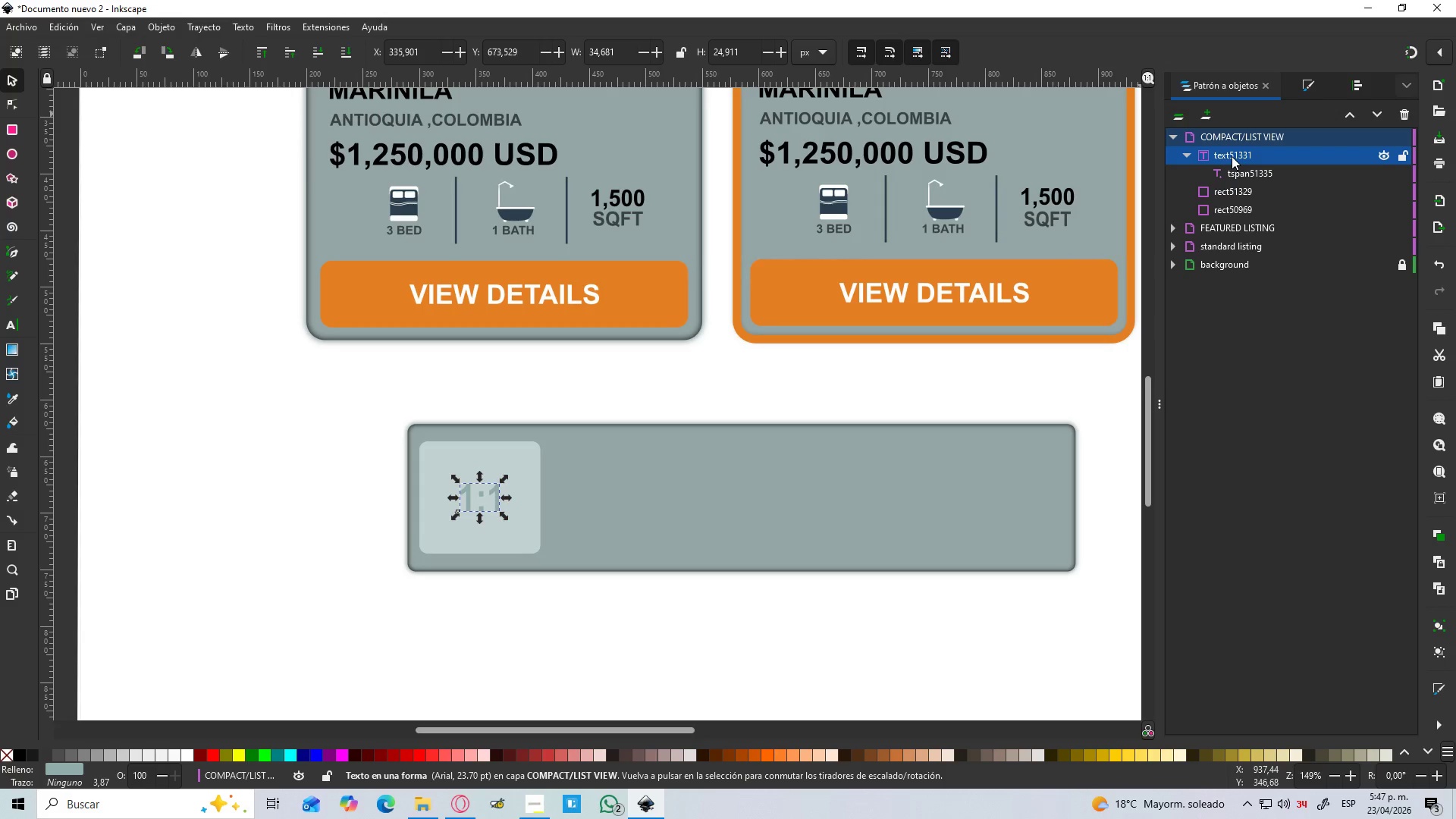 
double_click([1232, 156])
 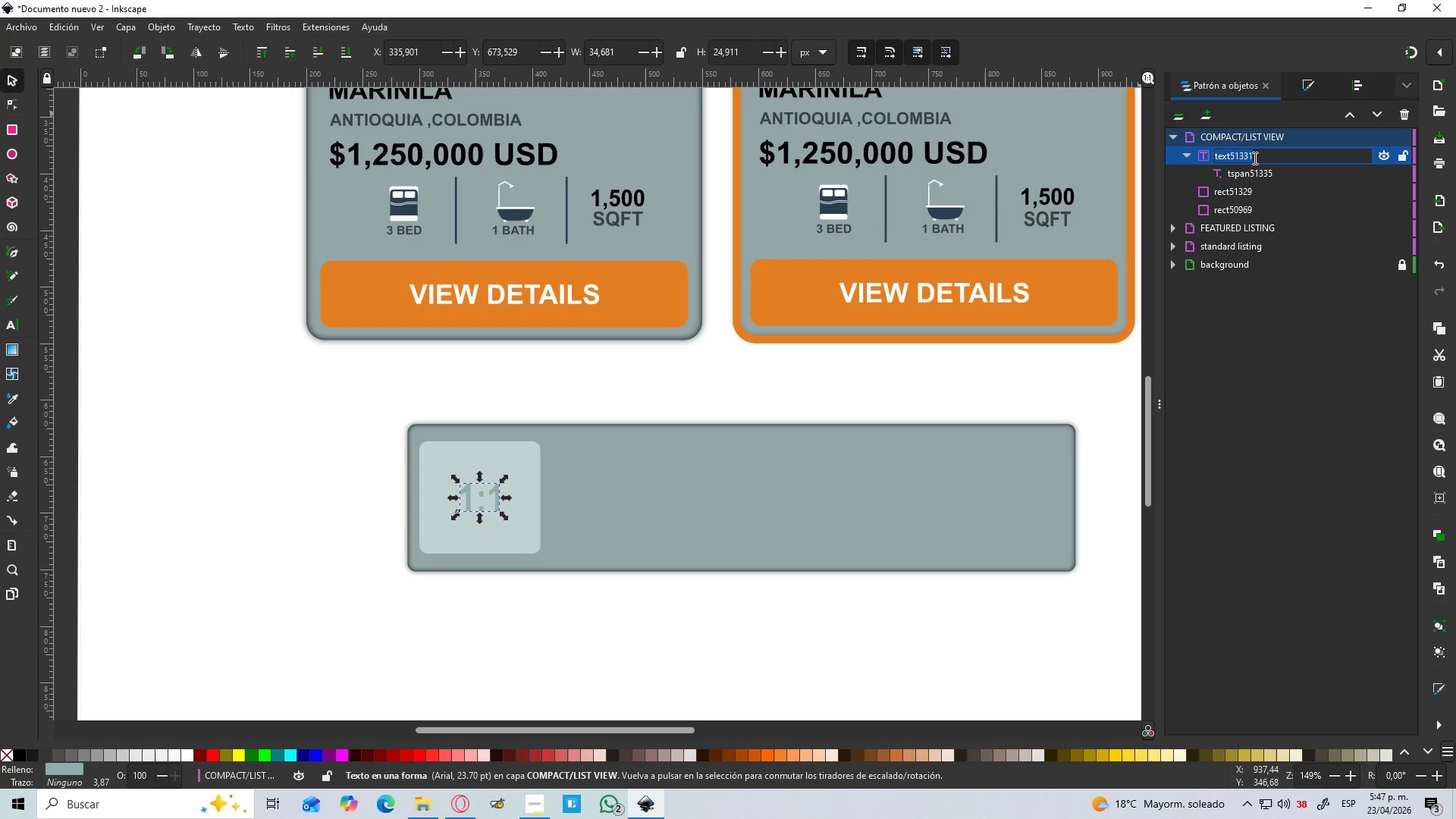 
key(Numpad1)
 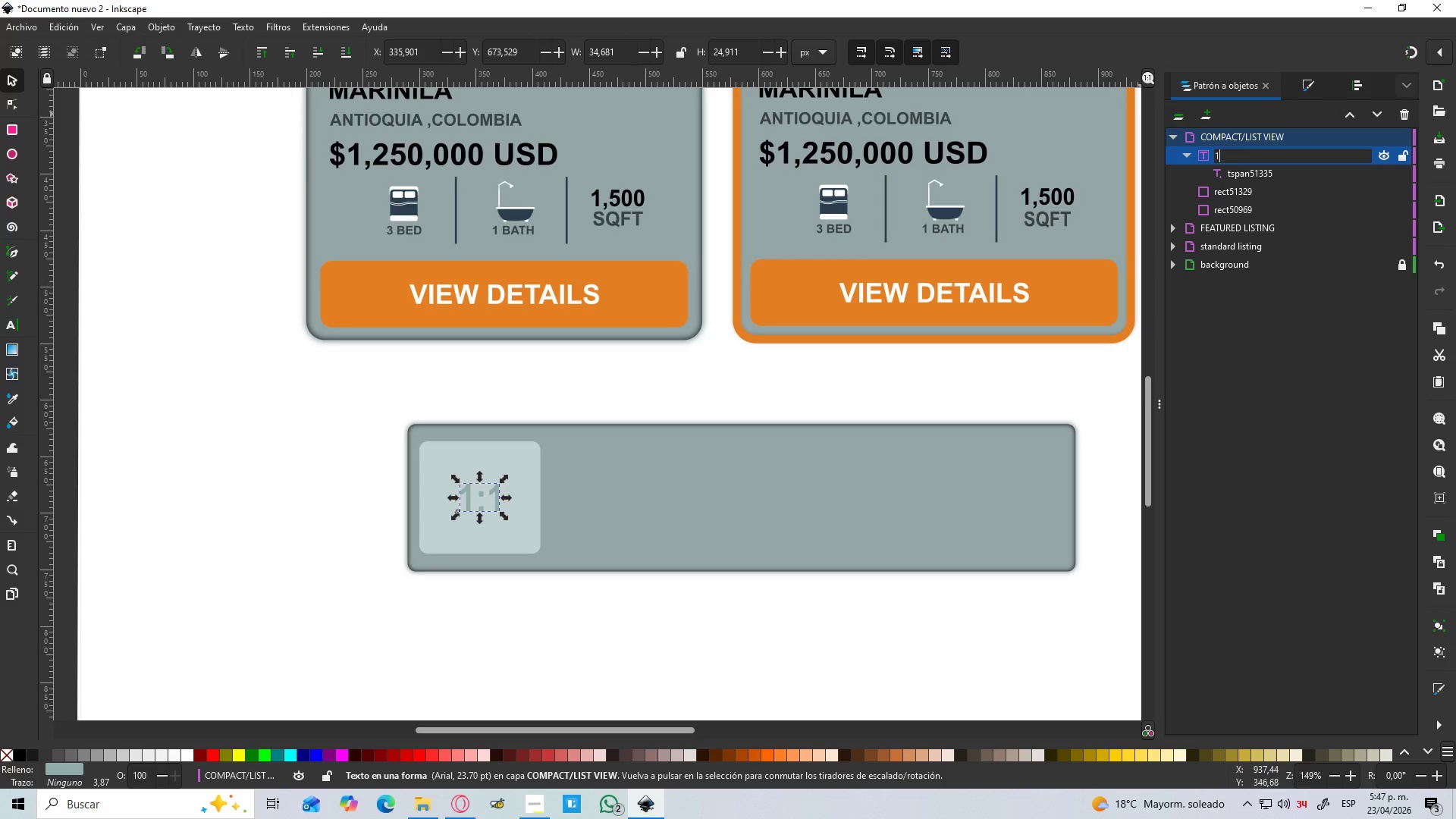 
hold_key(key=ShiftRight, duration=0.33)
 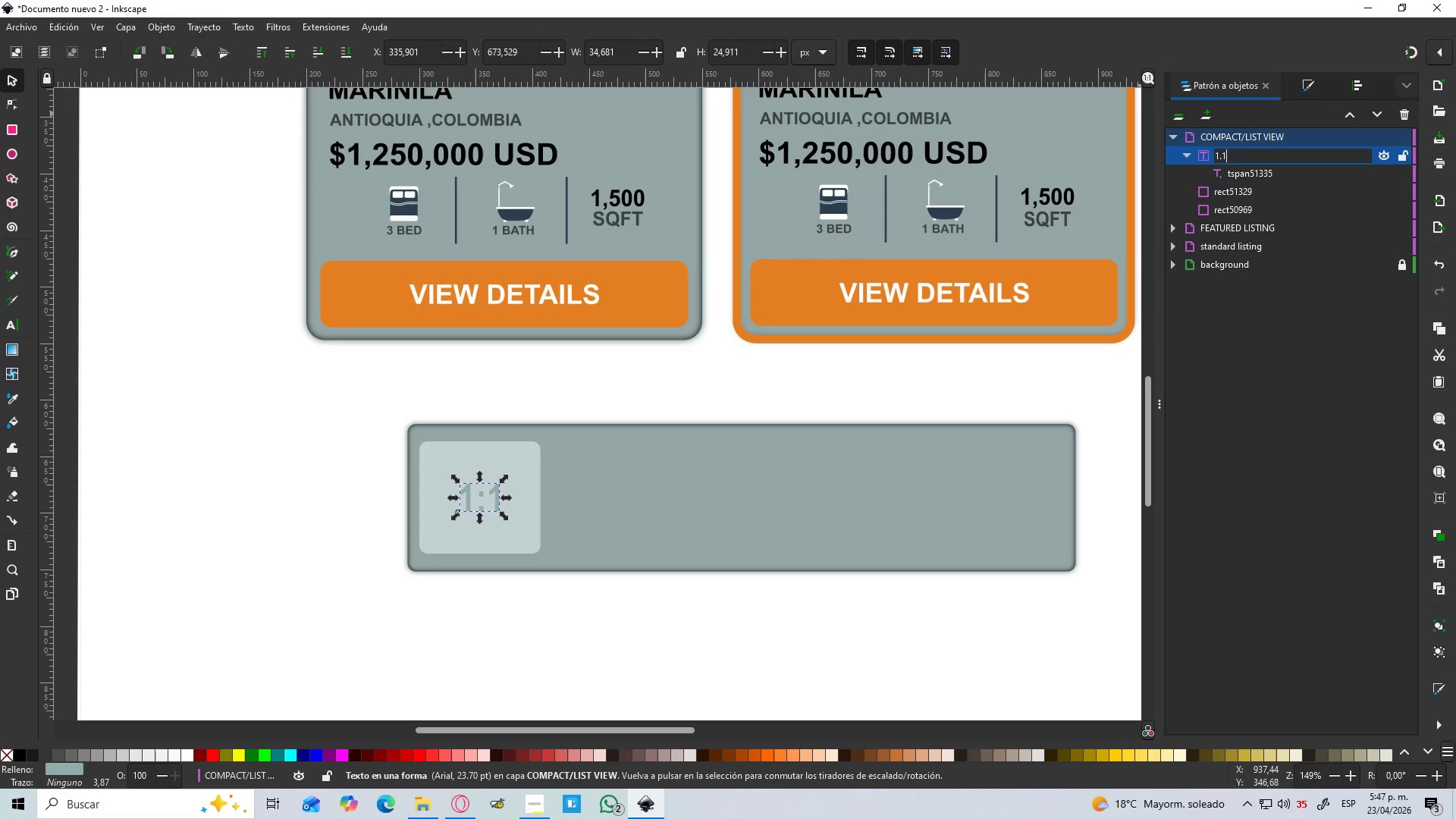 
key(Period)
 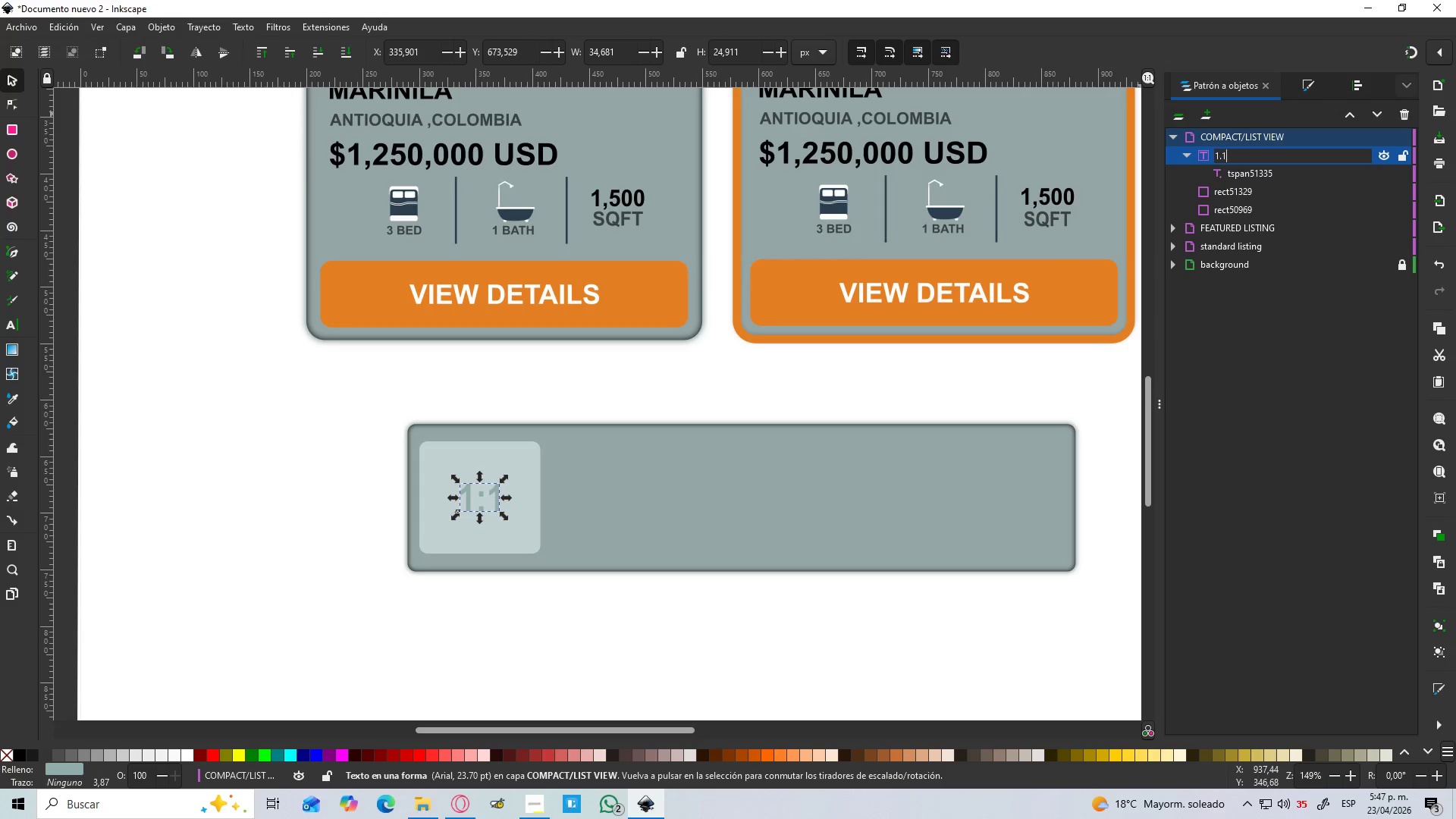 
key(Numpad1)
 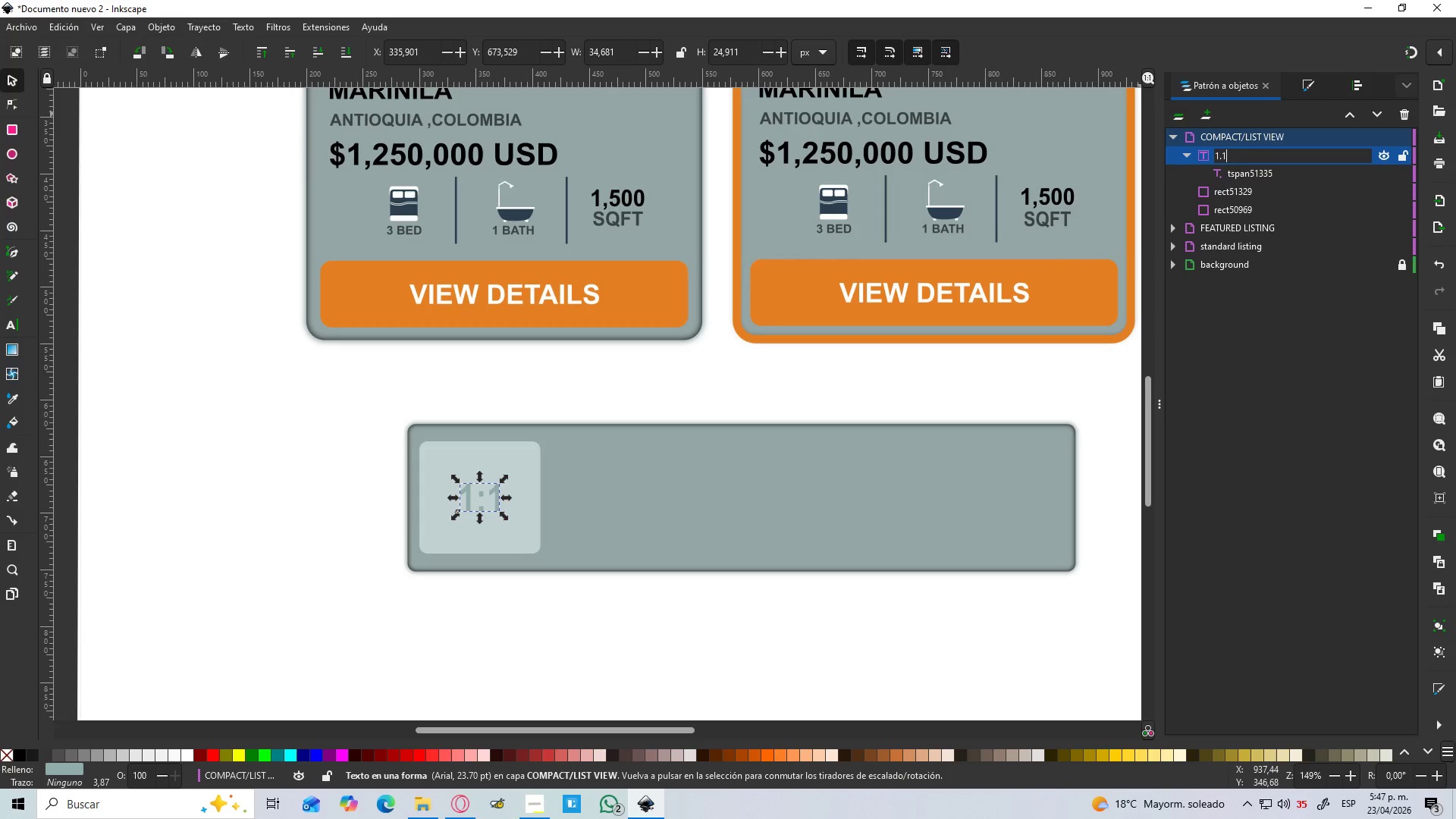 
key(Enter)
 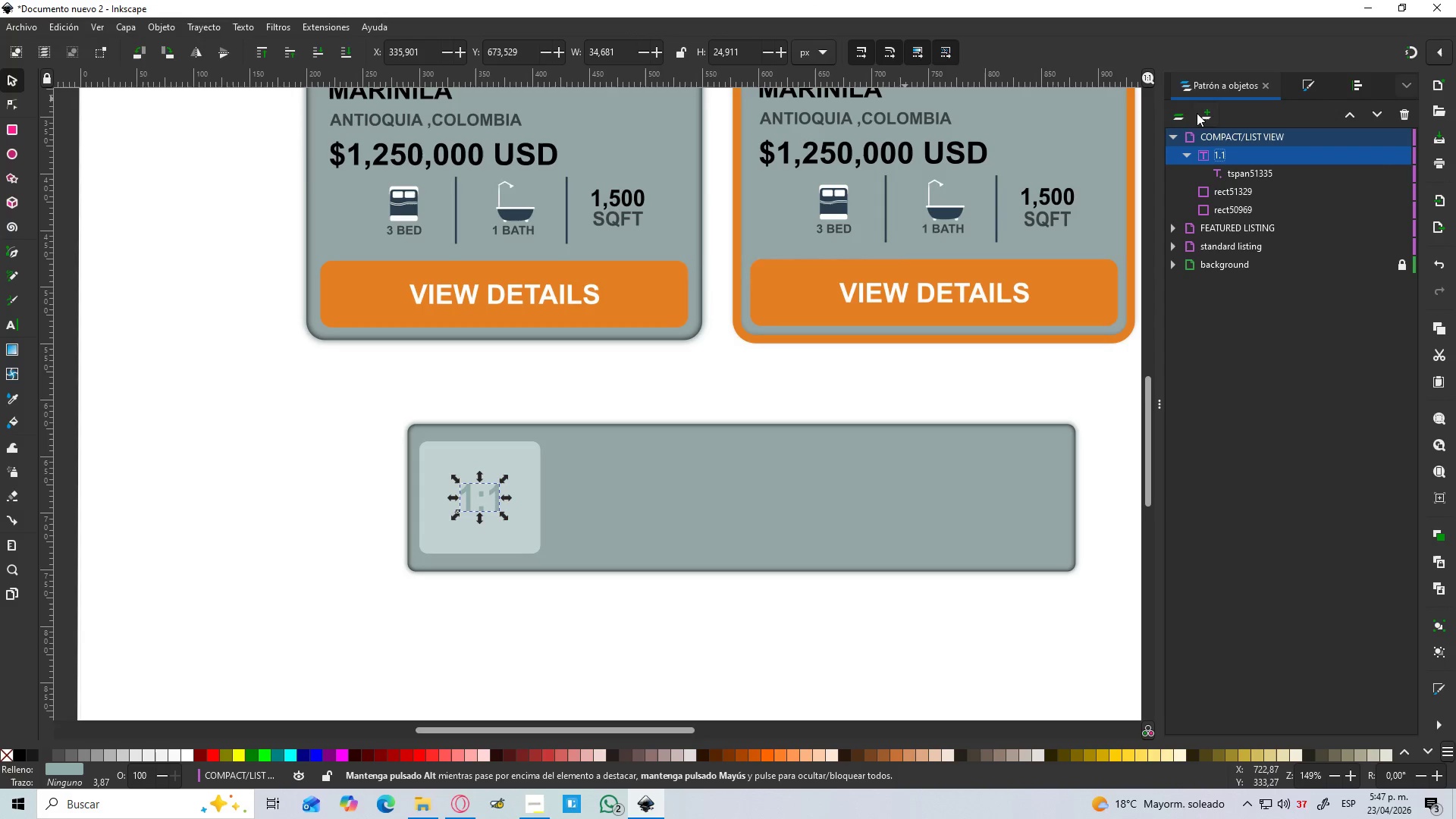 
left_click([1185, 156])
 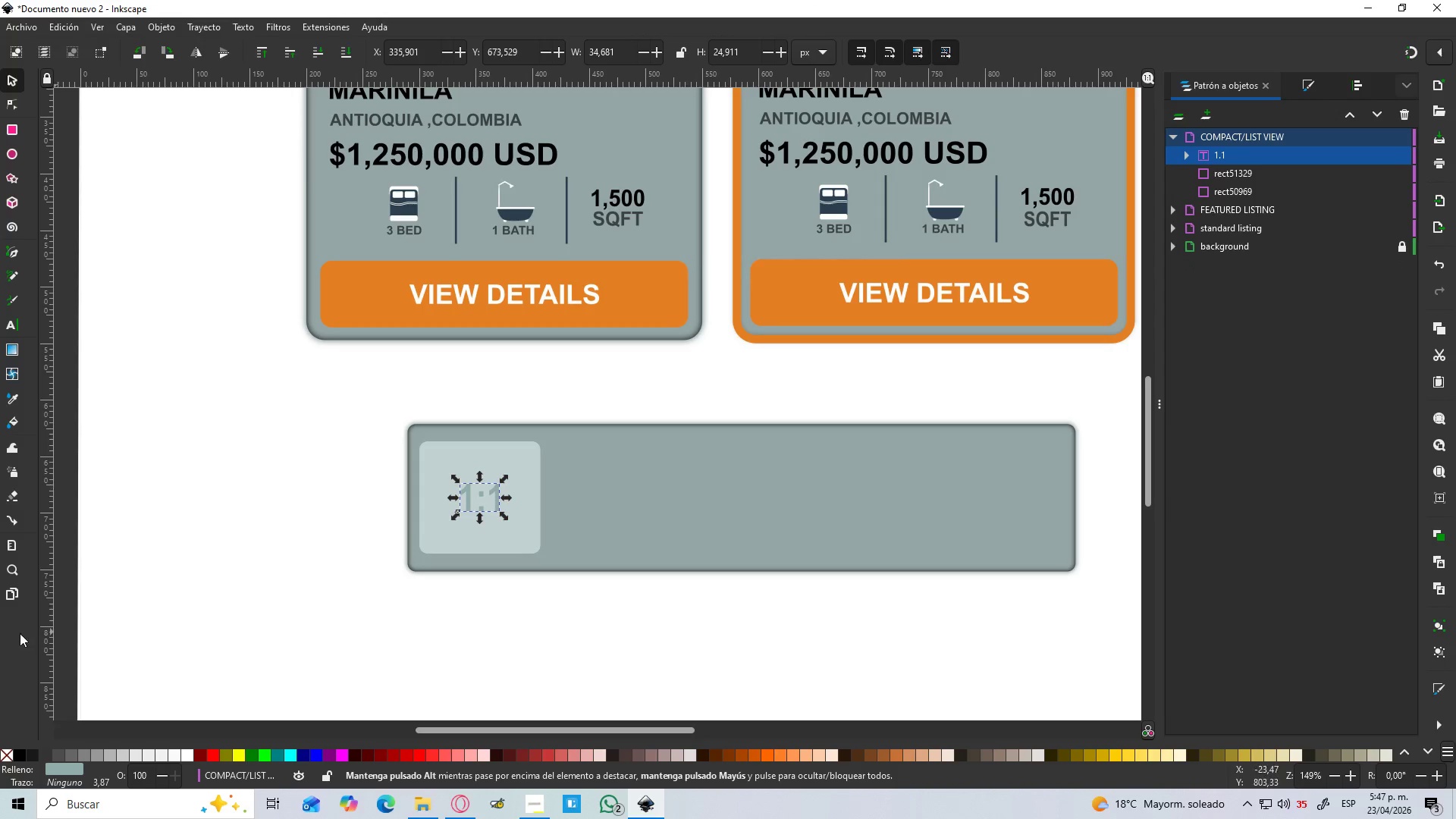 
left_click_drag(start_coordinate=[255, 592], to_coordinate=[442, 598])
 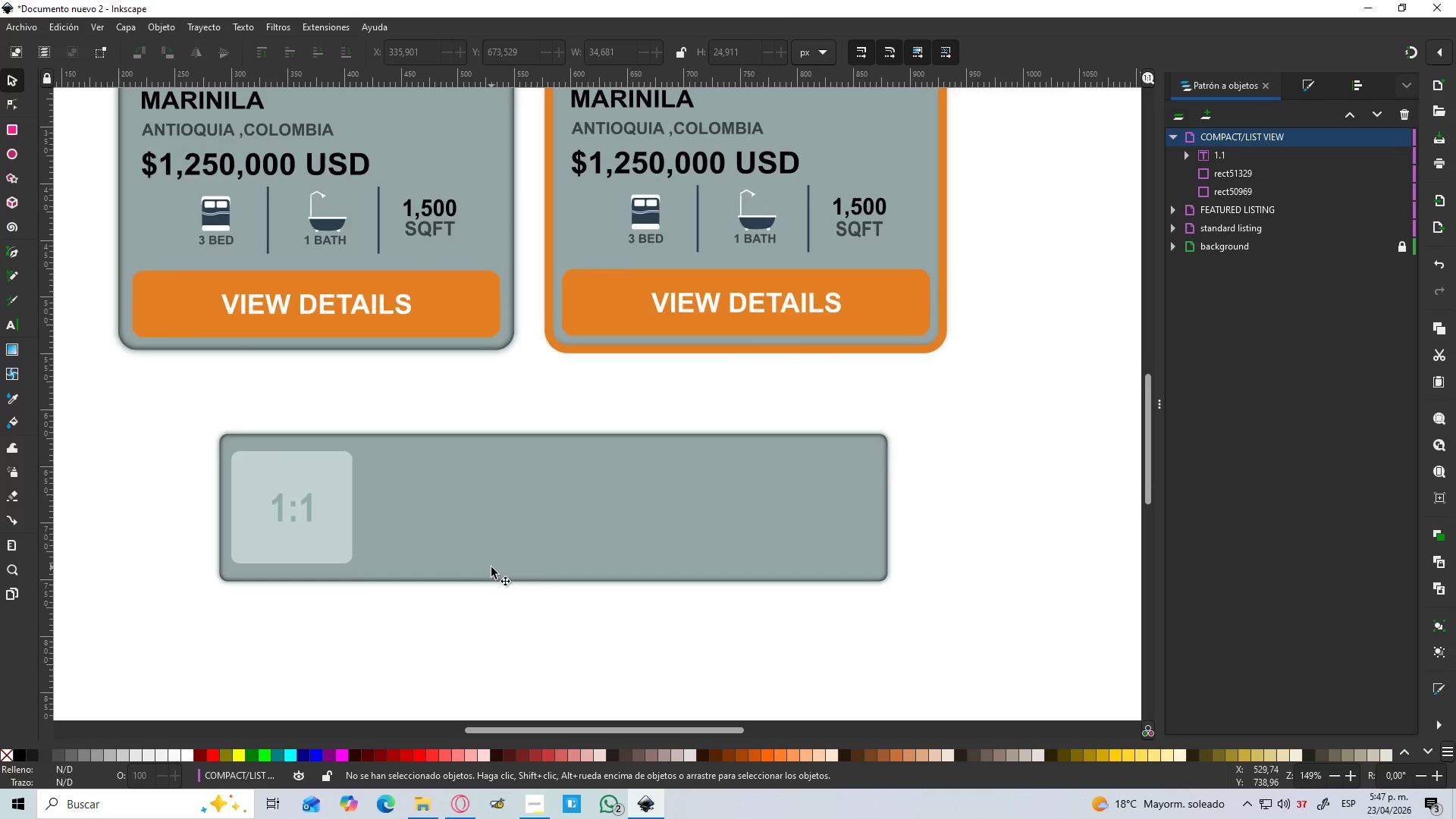 
hold_key(key=Space, duration=1.5)
 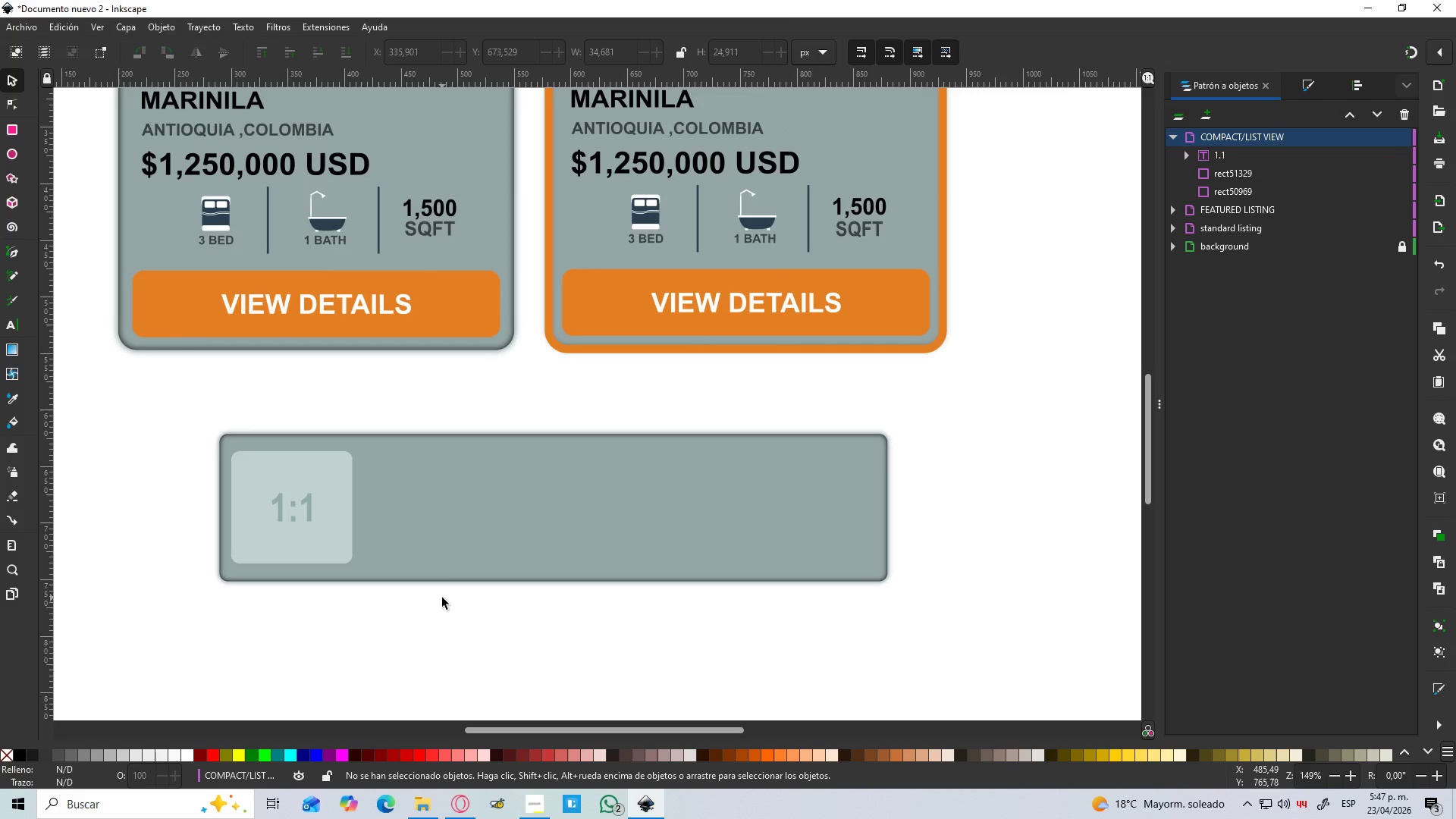 
key(Space)
 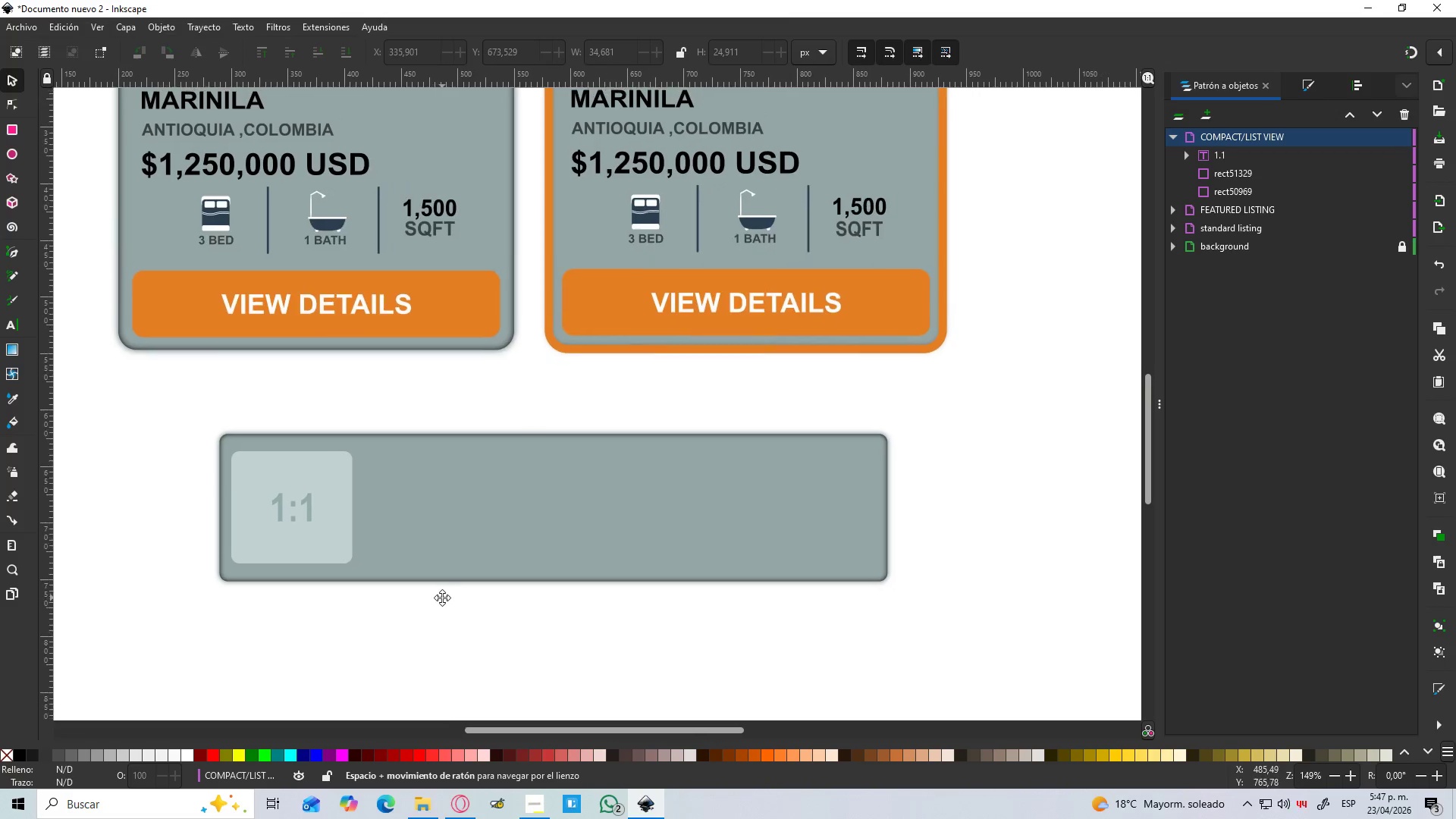 
key(Space)
 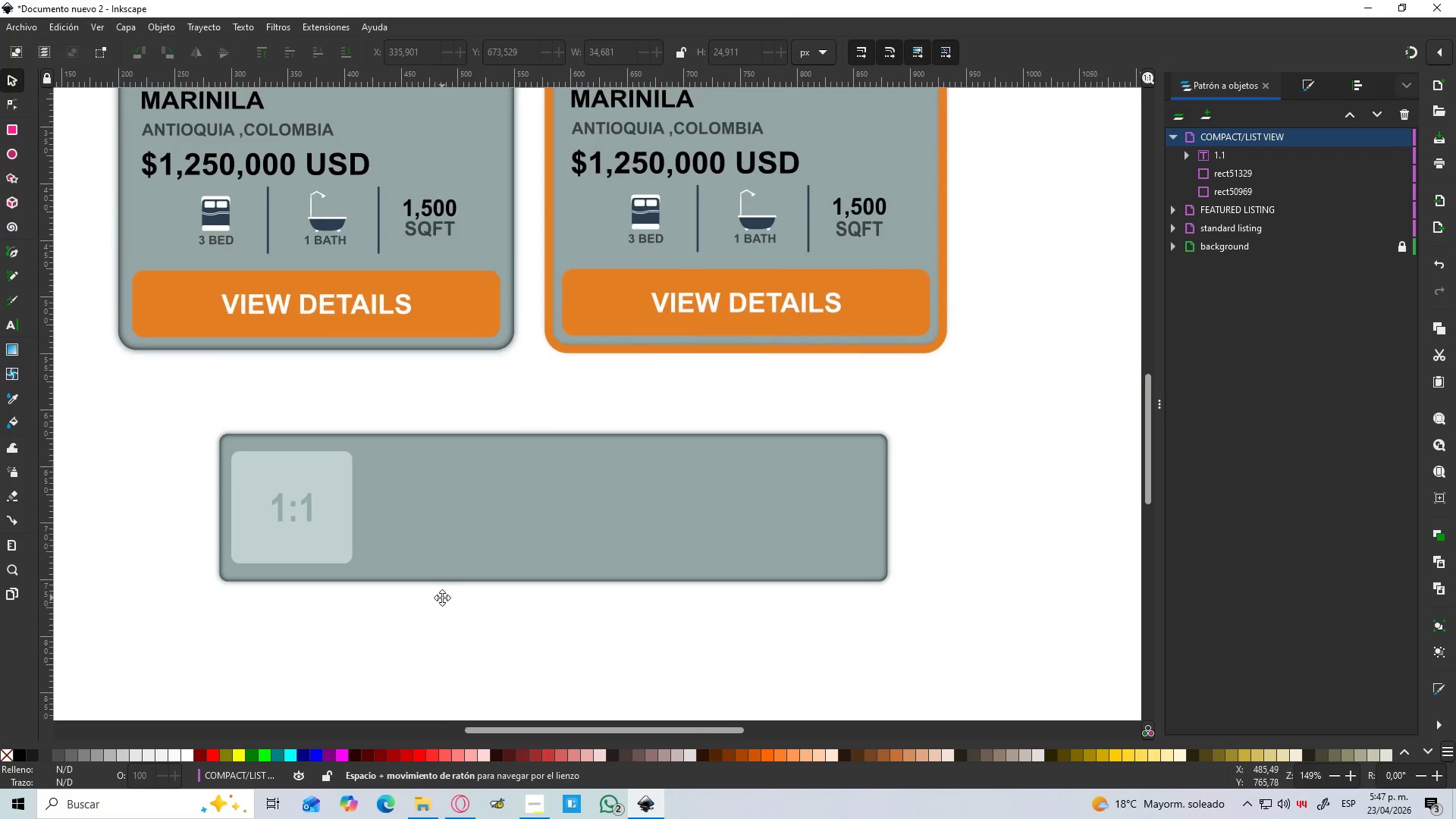 
key(Space)
 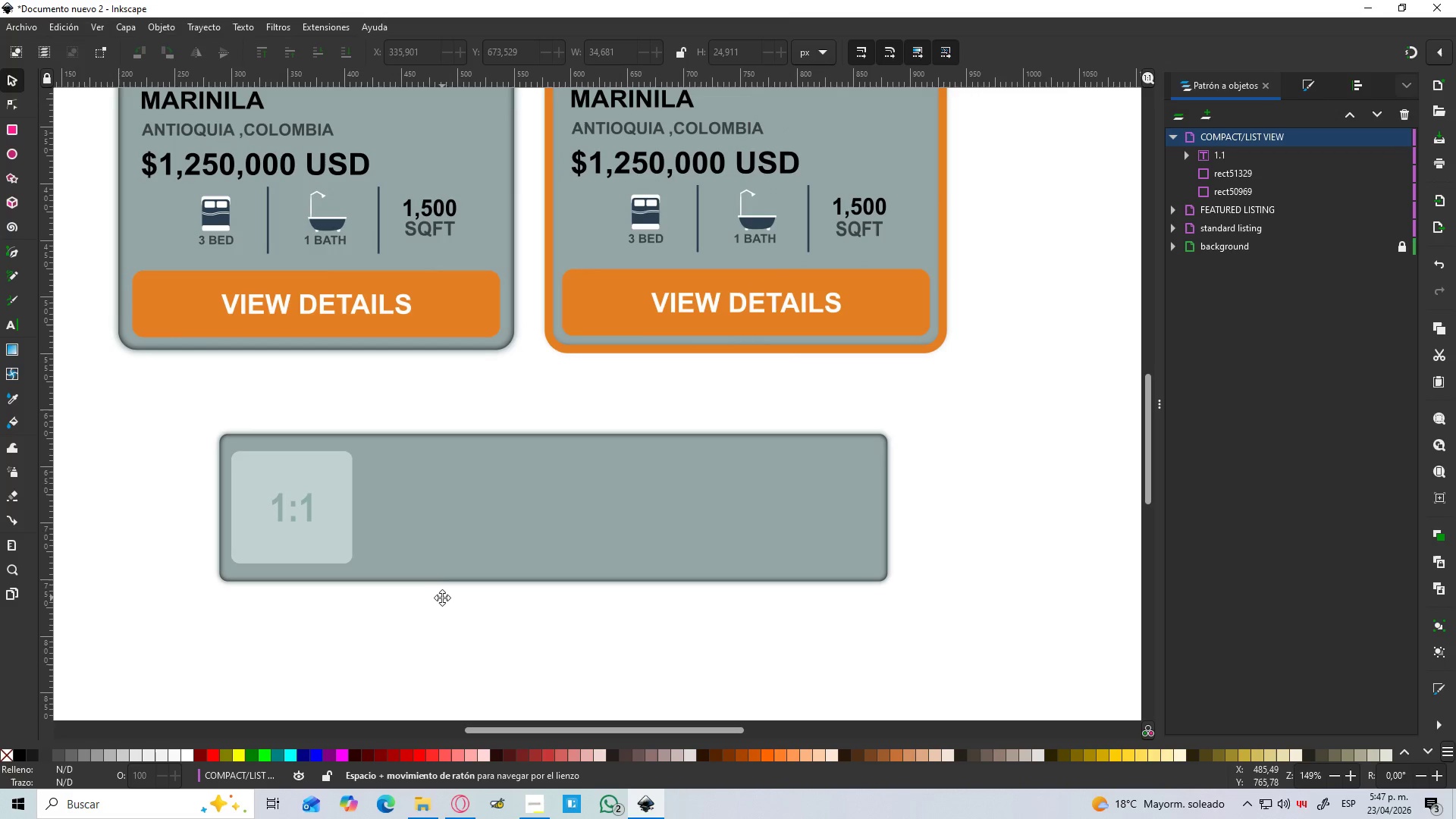 
key(Space)
 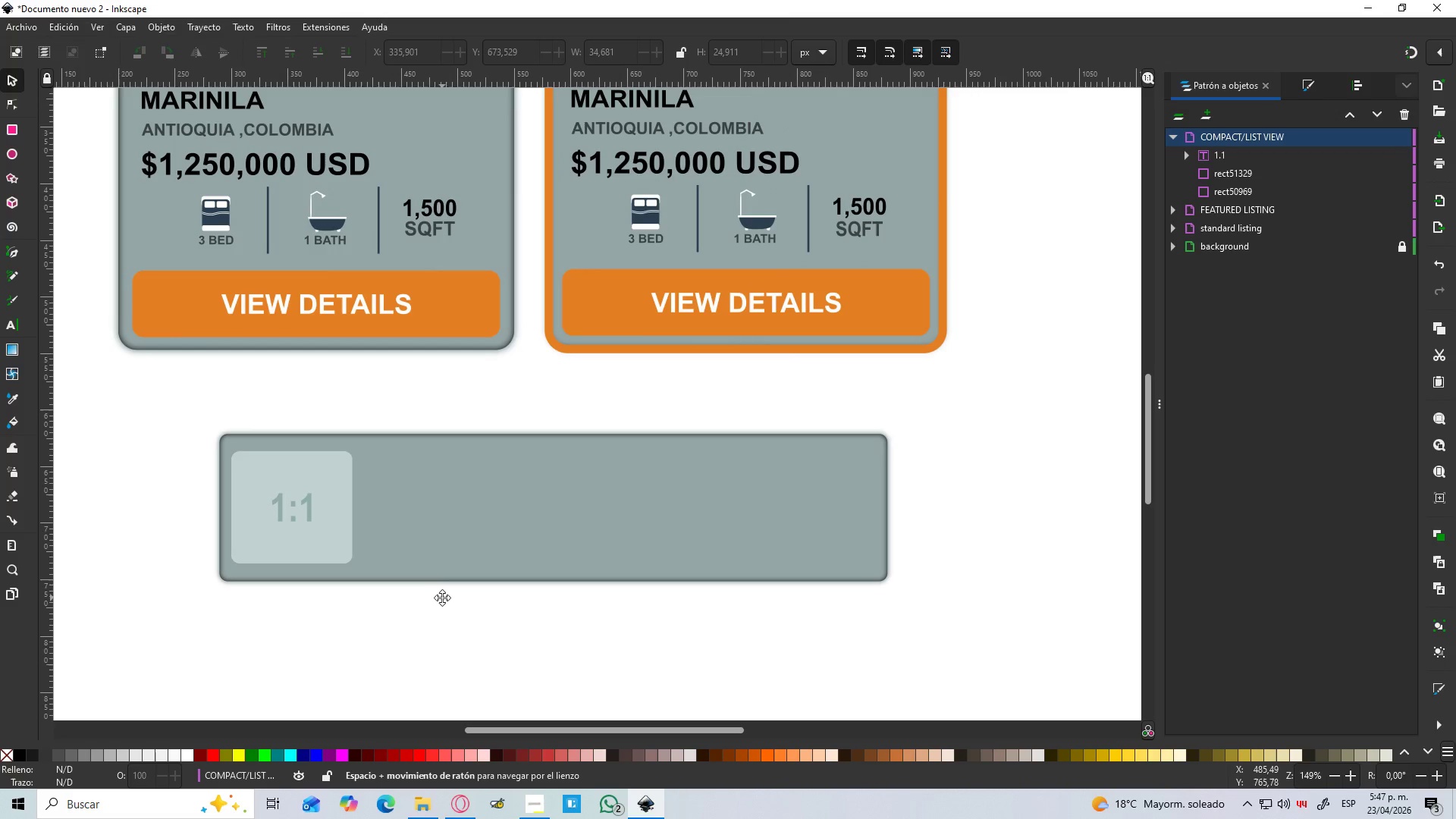 
key(Space)
 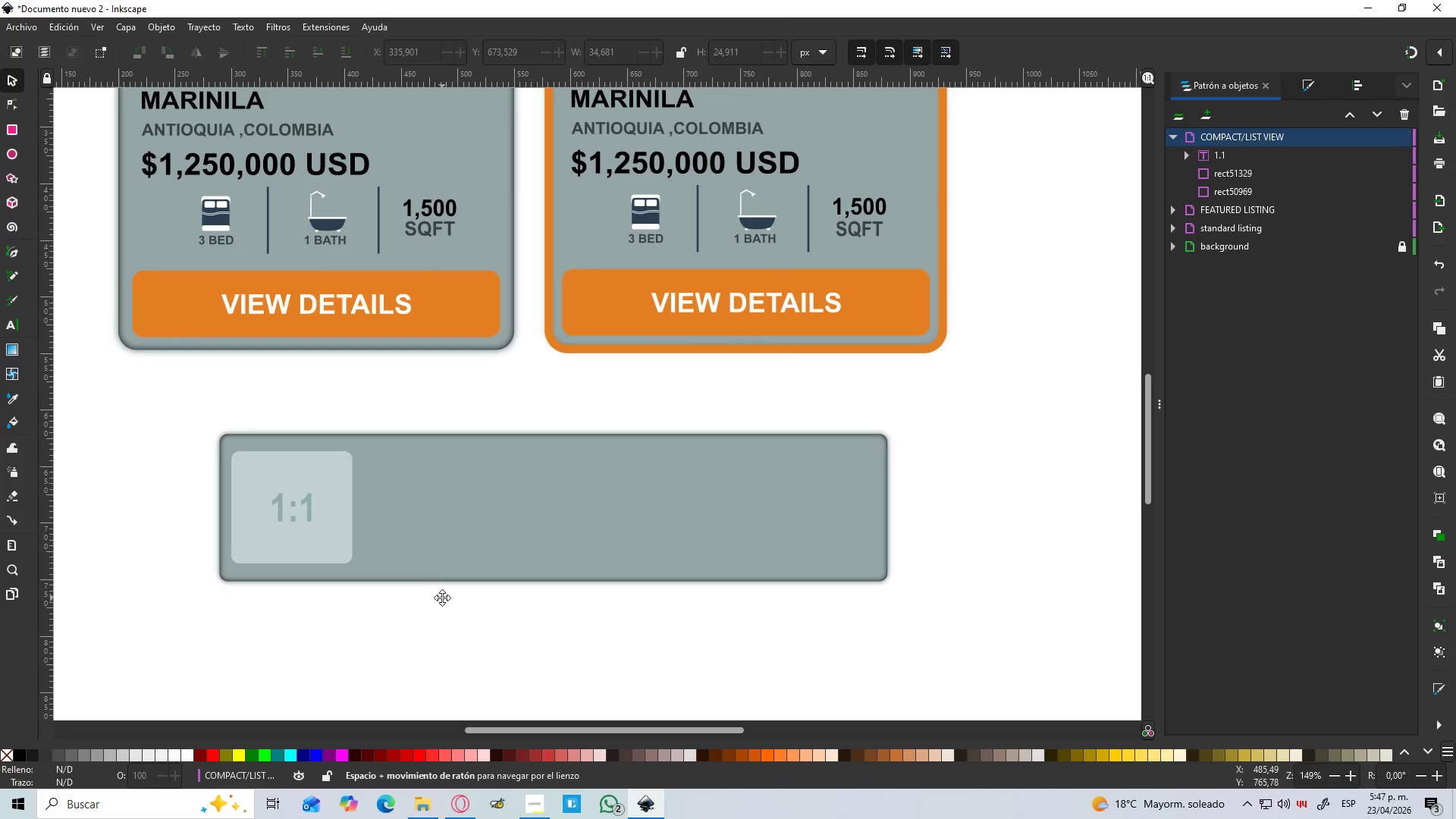 
key(Space)
 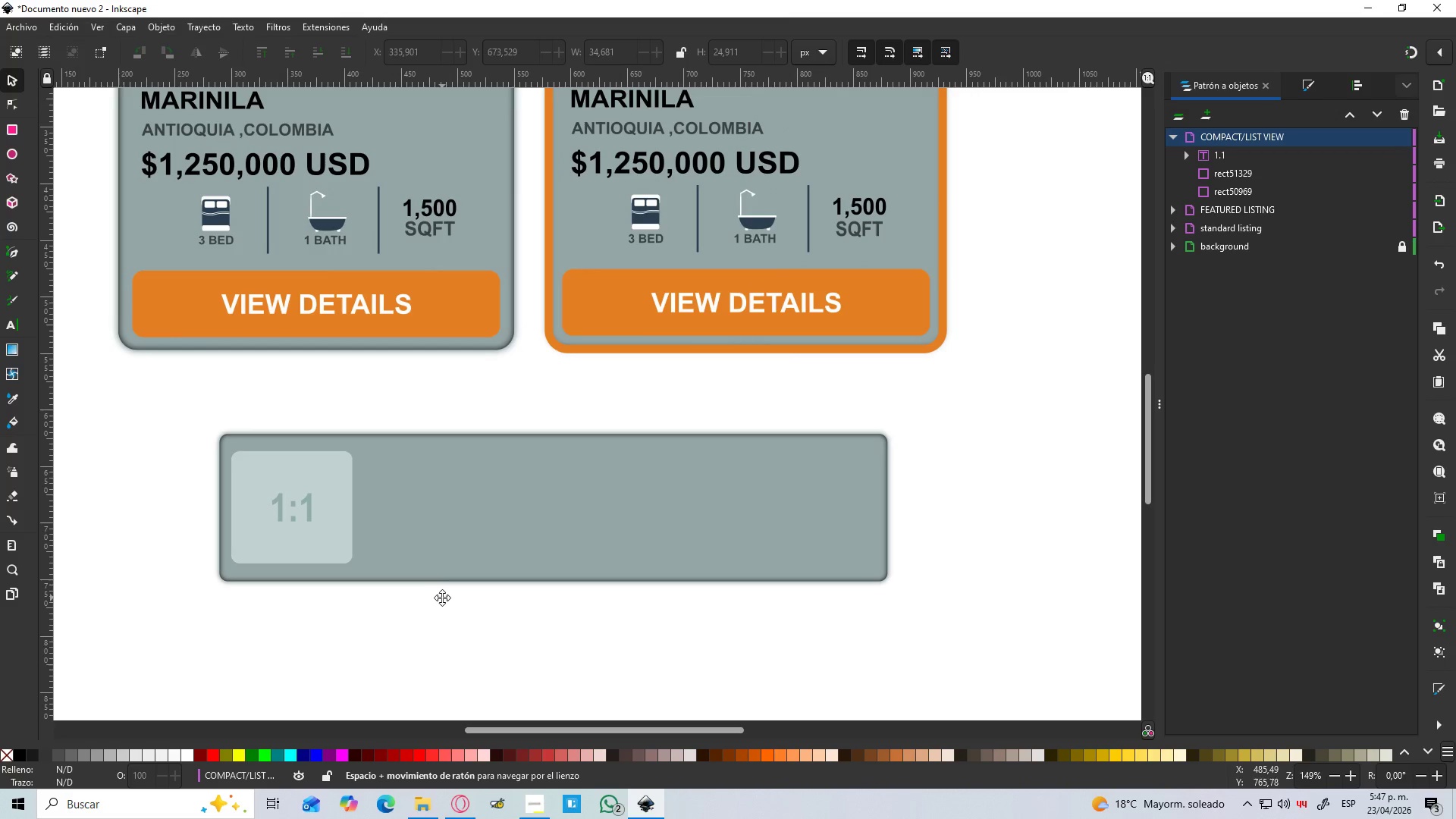 
key(Space)
 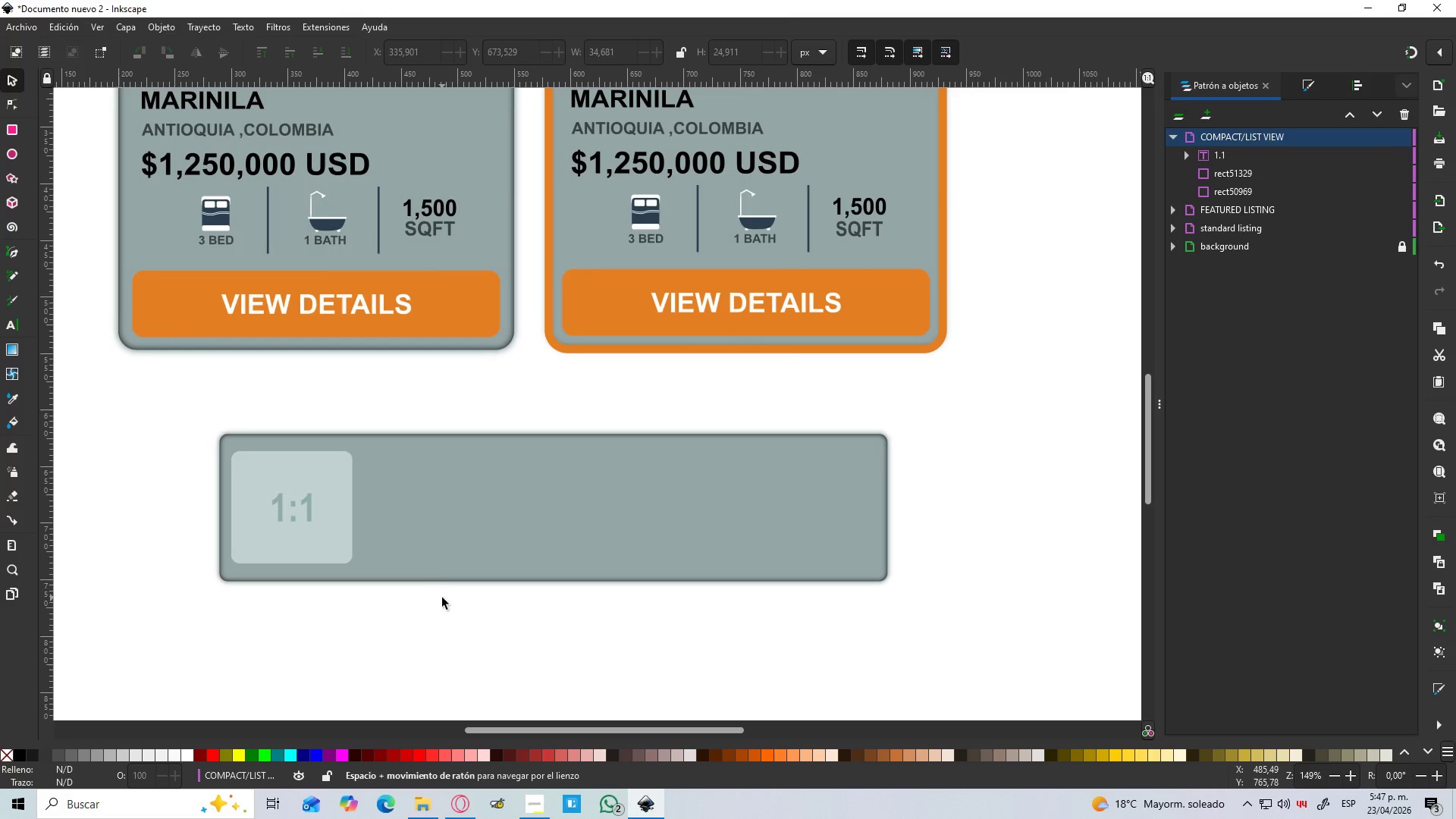 
key(Space)
 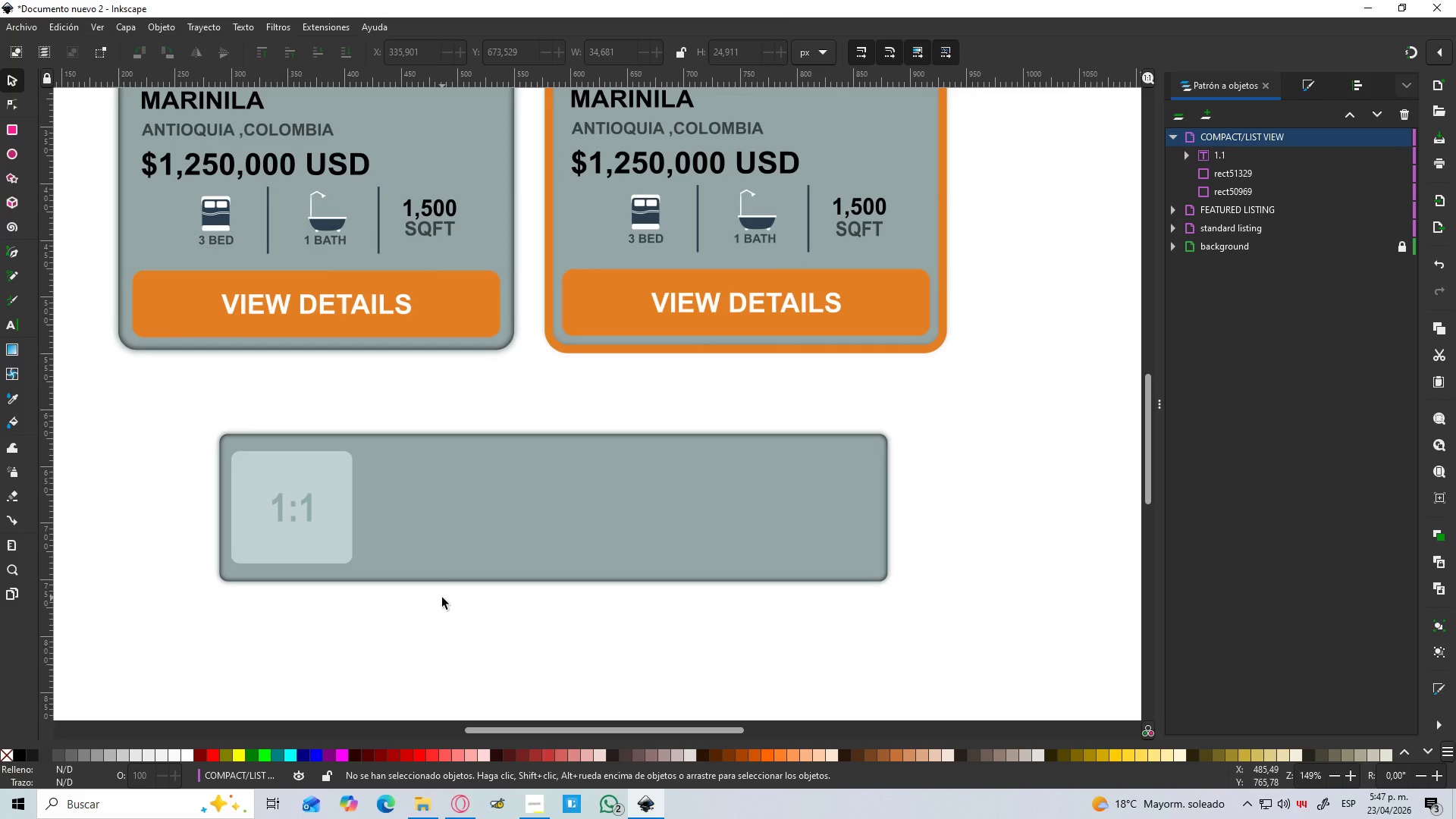 
left_click([442, 598])
 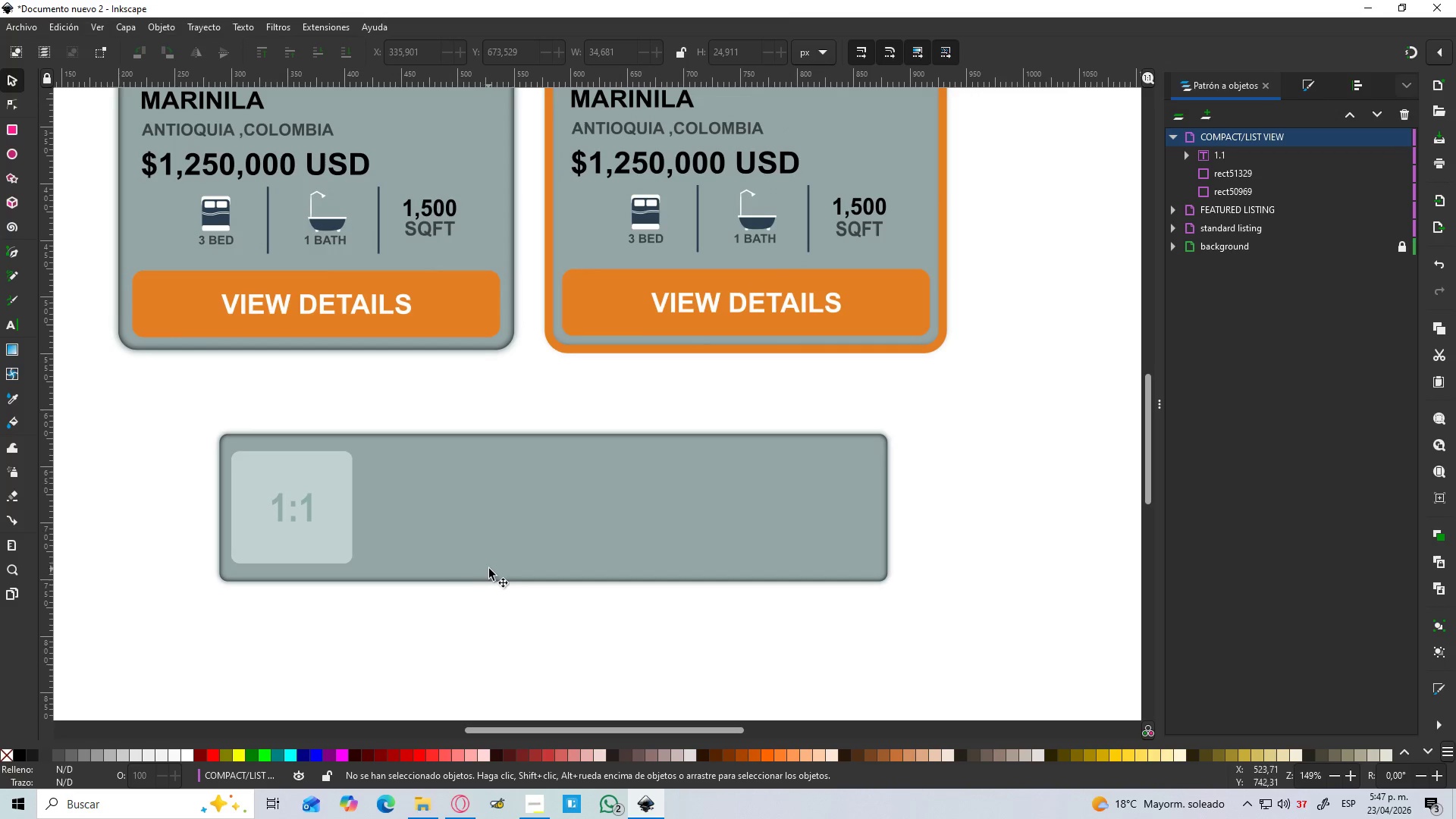 
scroll: coordinate [491, 567], scroll_direction: up, amount: 1.0
 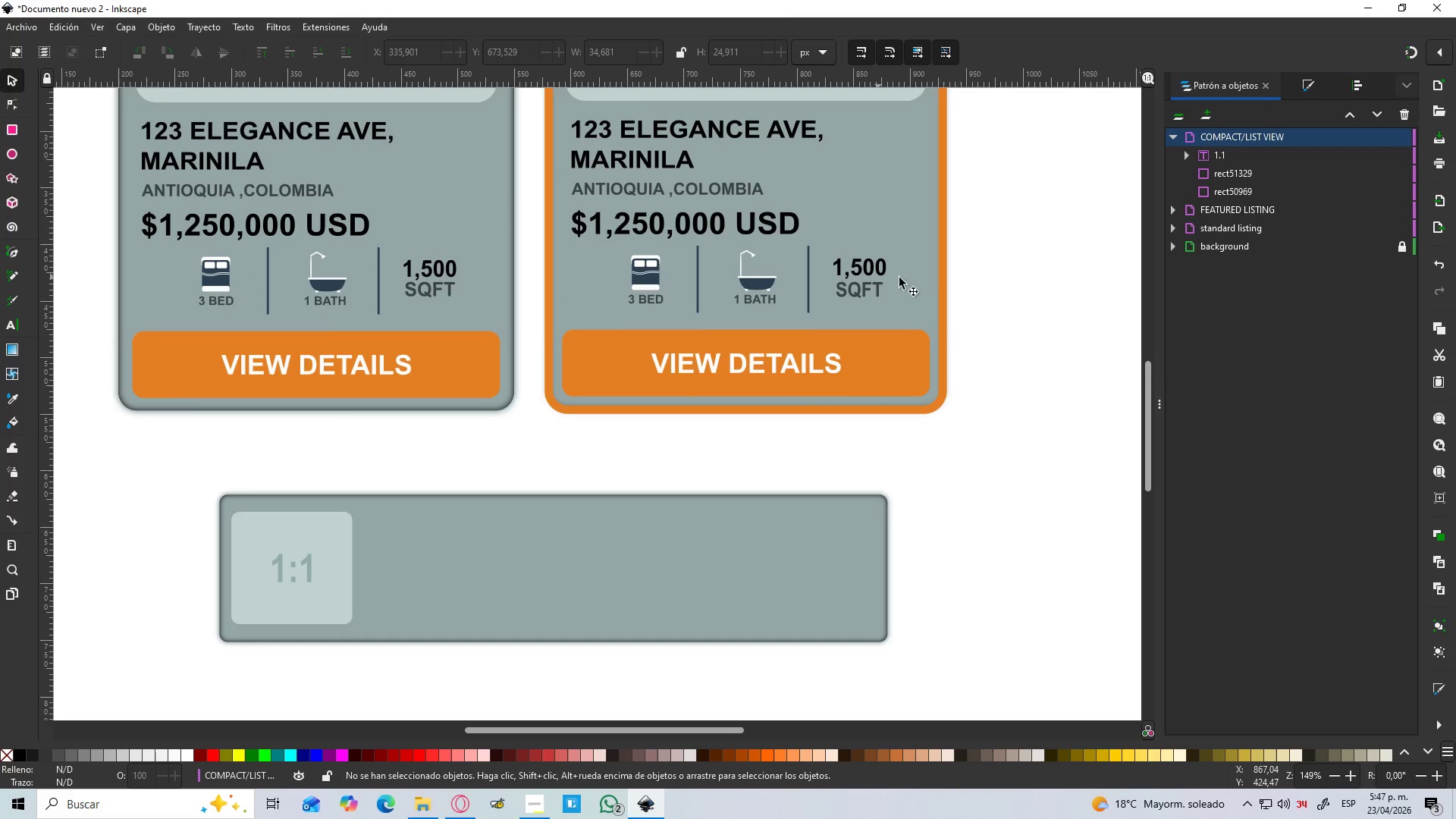 
wait(5.09)
 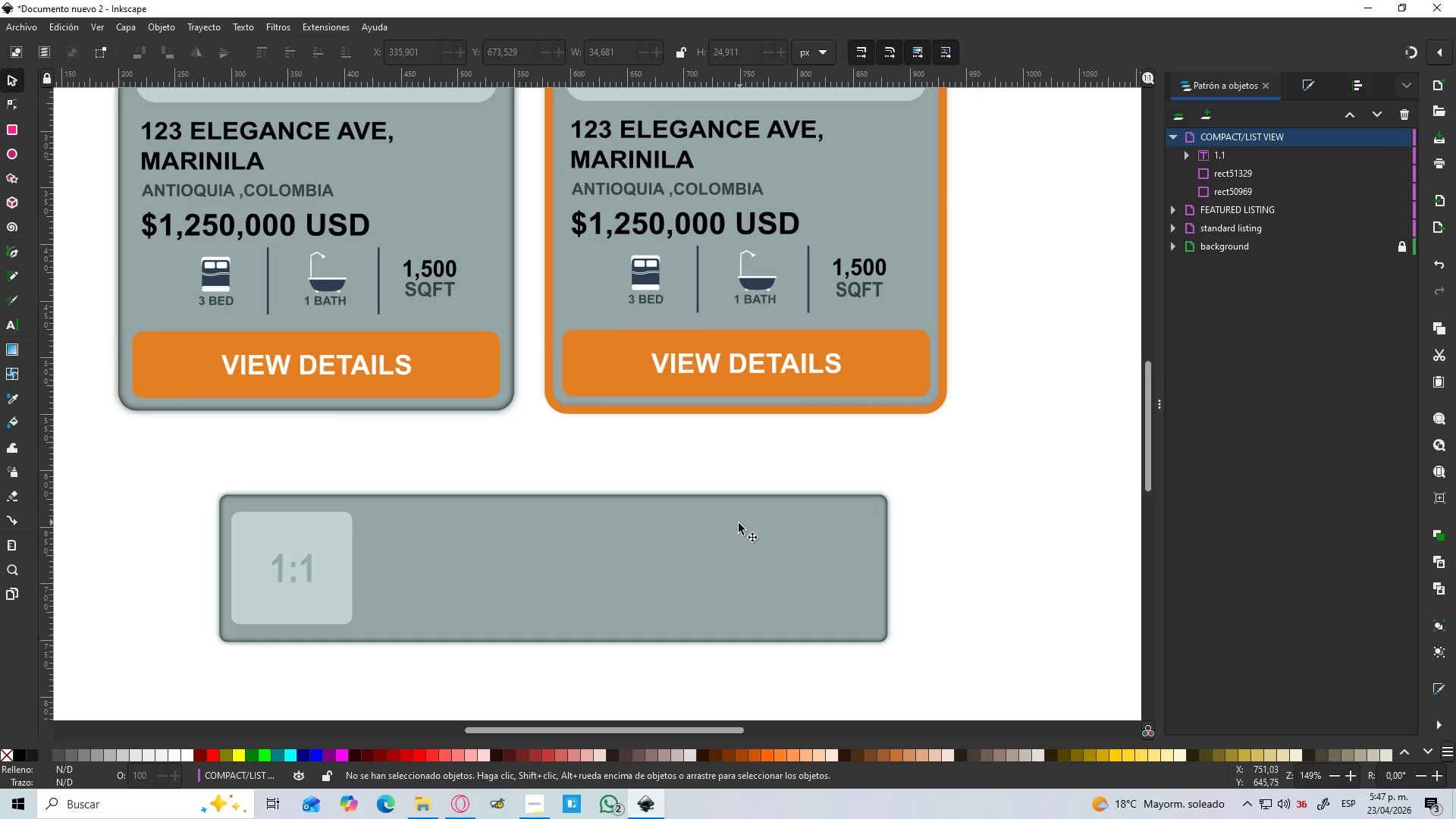 
left_click([1191, 152])
 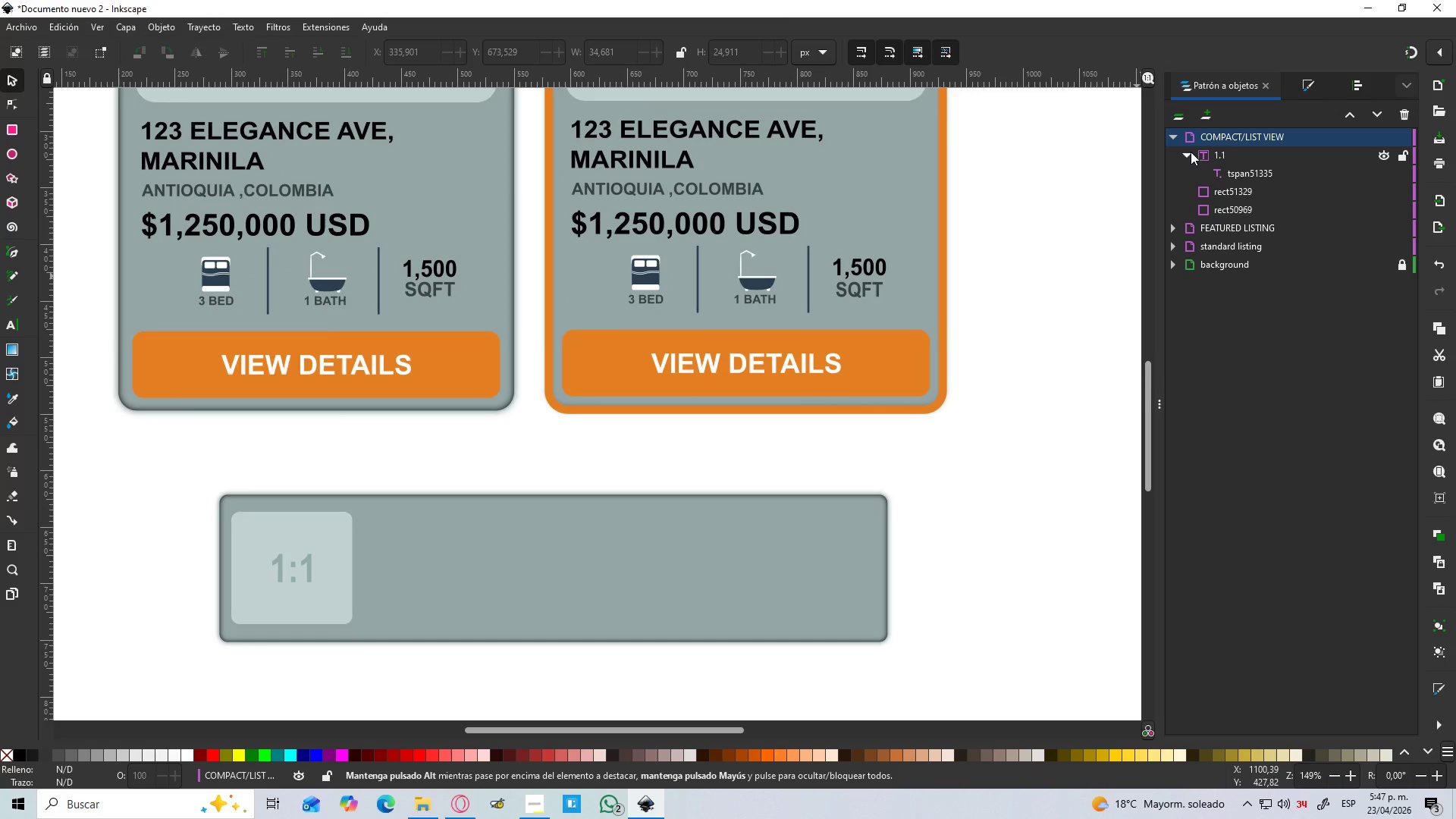 
left_click([1191, 152])
 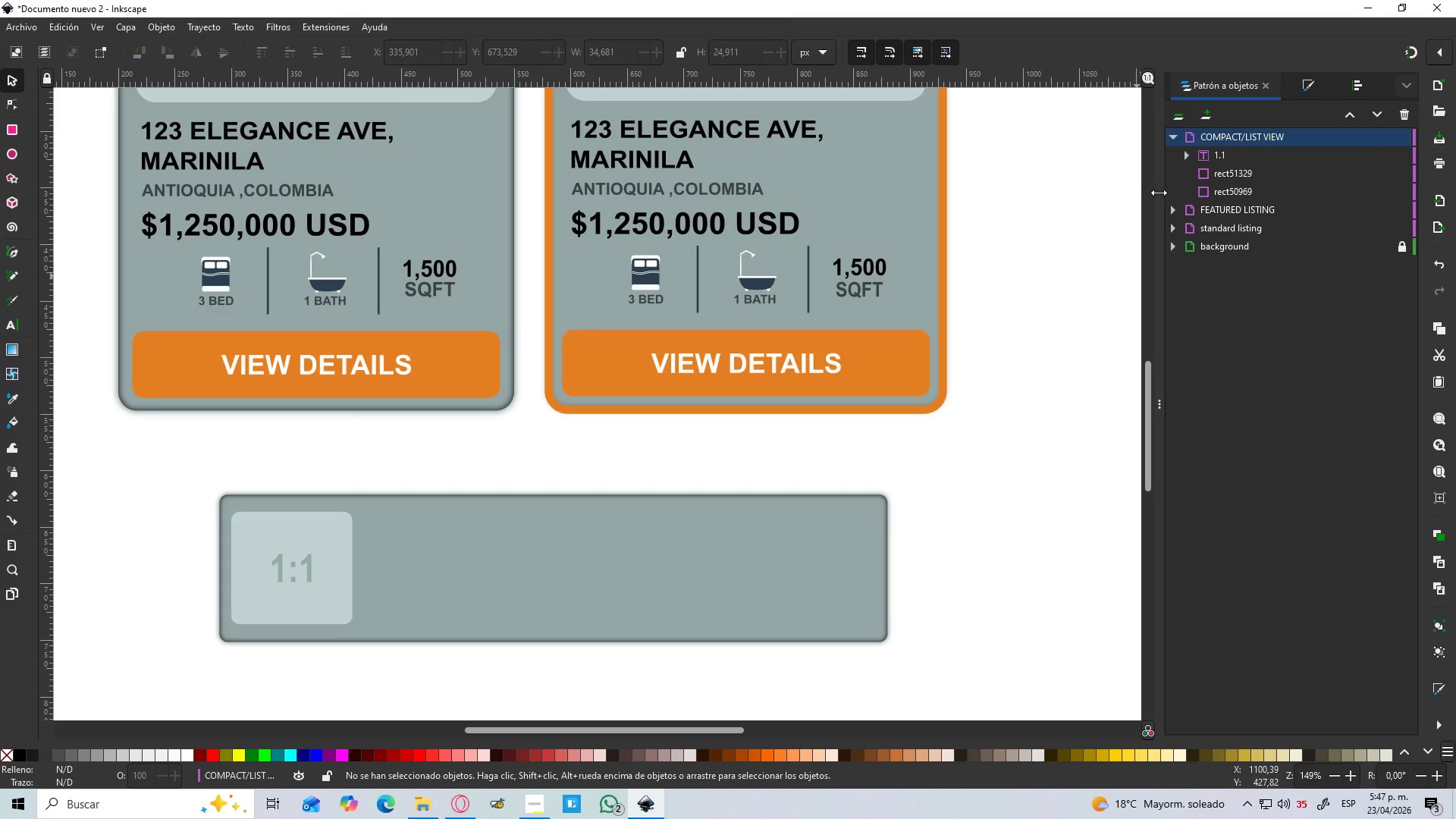 
left_click([1172, 223])
 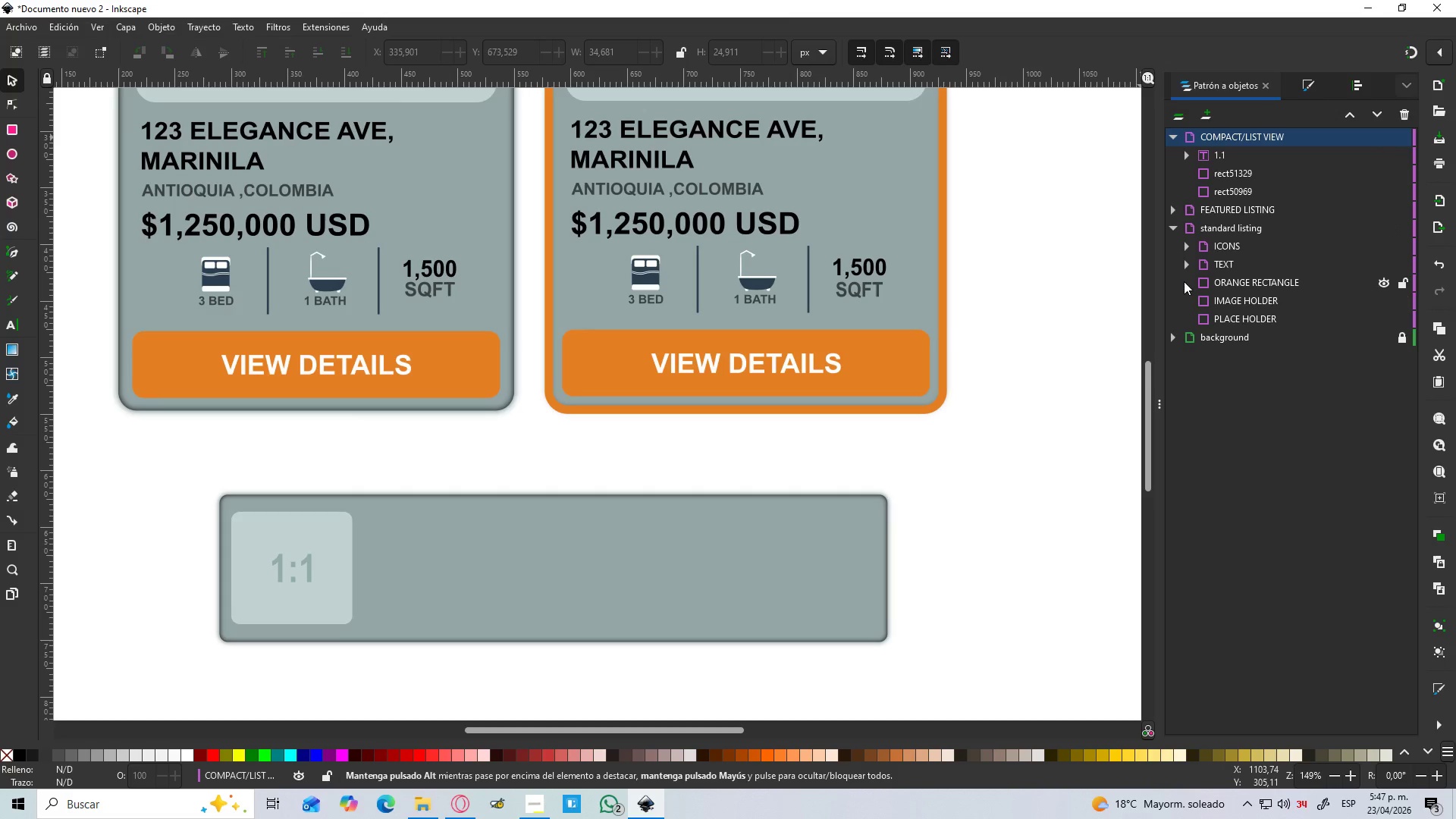 
left_click_drag(start_coordinate=[1175, 277], to_coordinate=[1200, 293])
 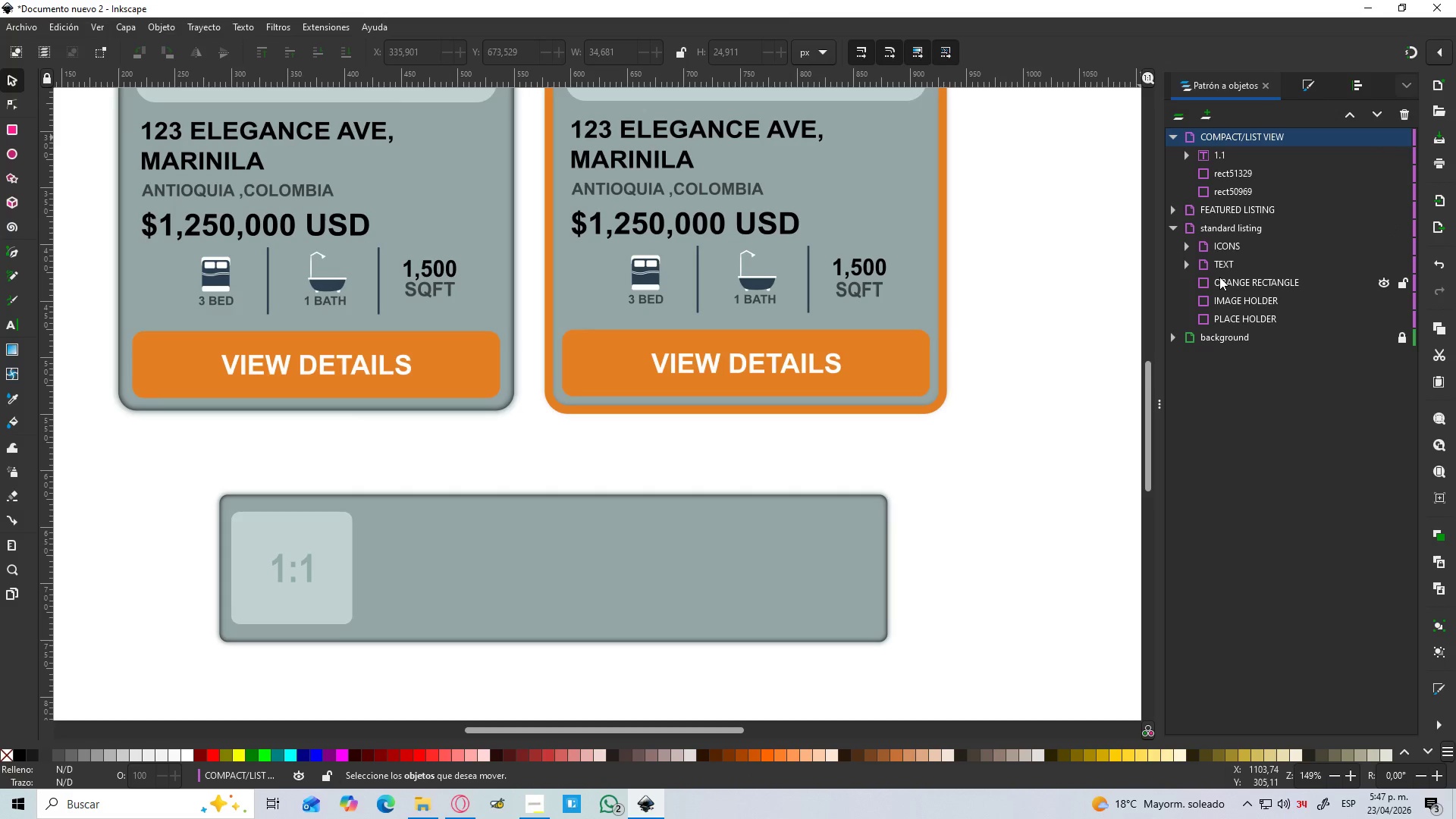 
left_click([1219, 277])
 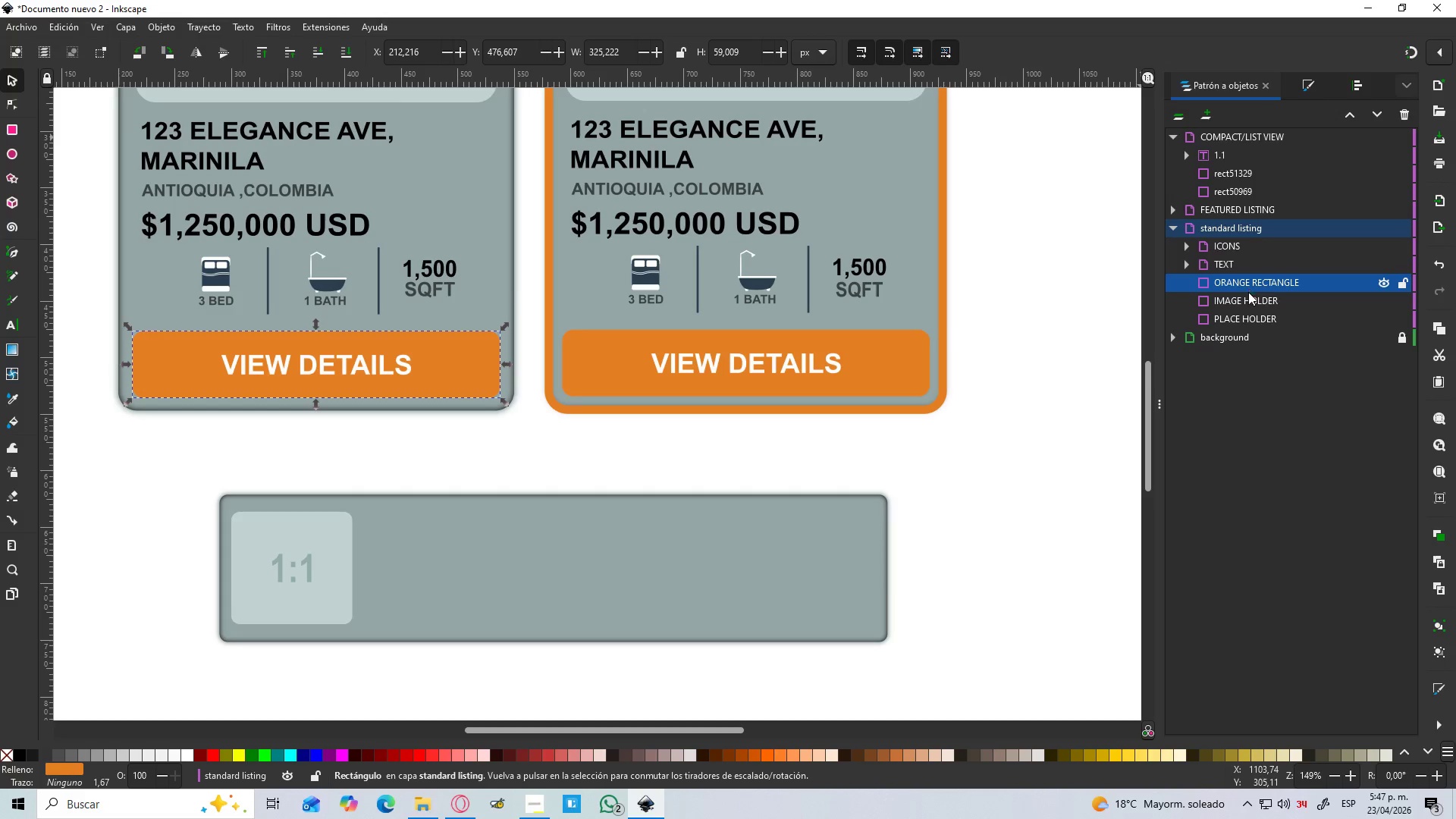 
left_click([1245, 293])
 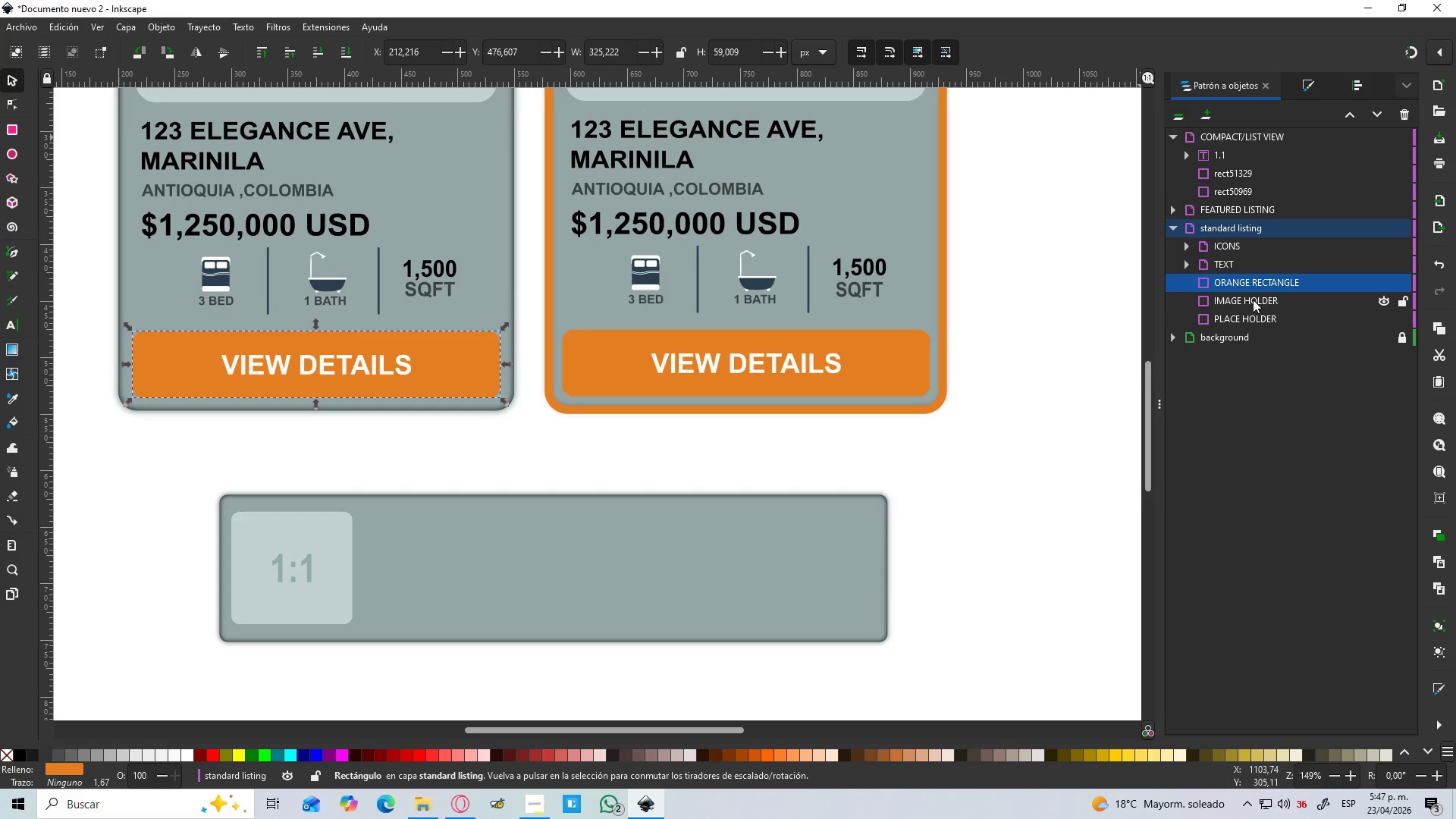 
hold_key(key=ShiftLeft, duration=1.16)
left_click([1268, 317])
 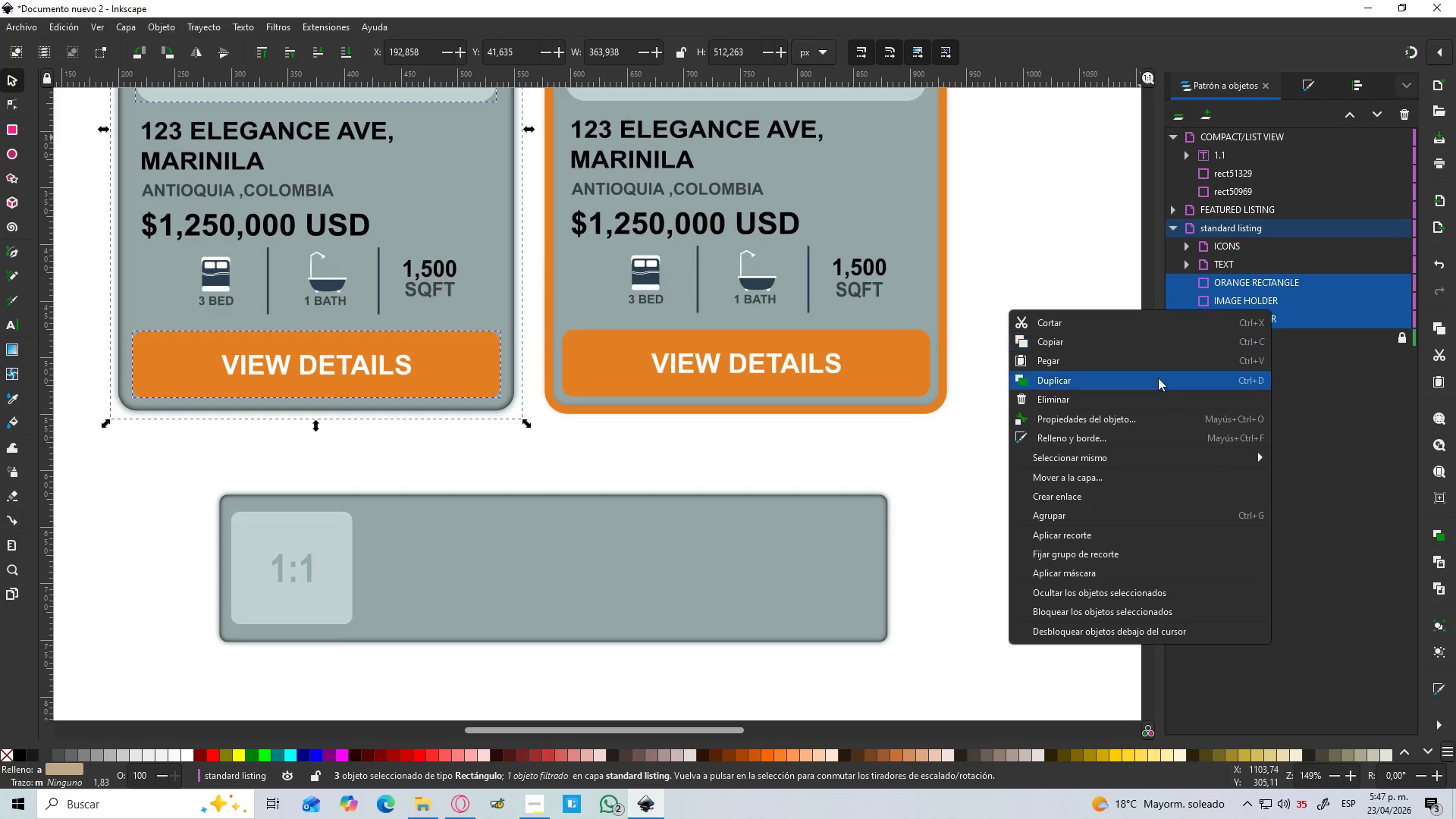 
left_click([1133, 510])
 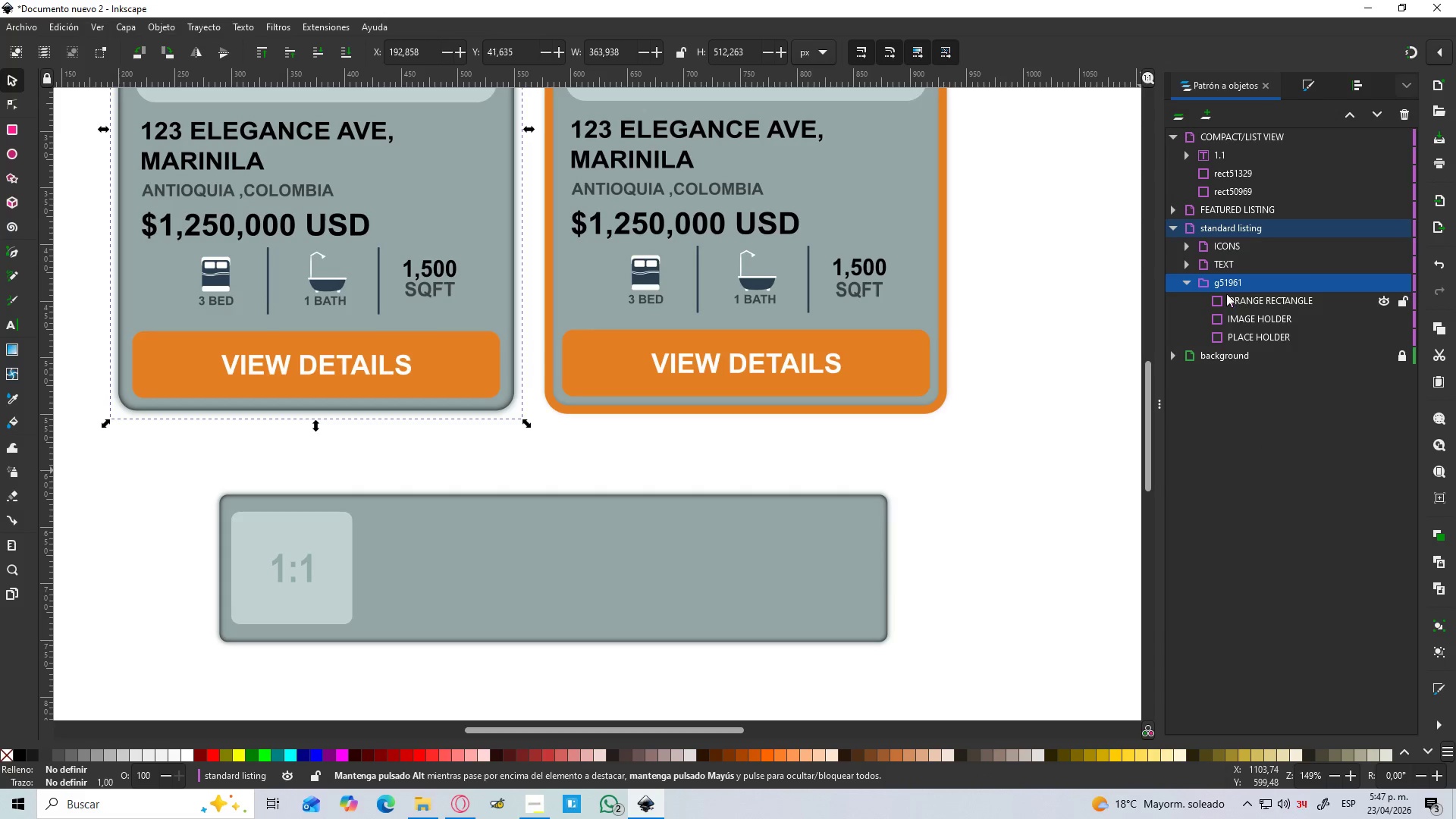 
double_click([1222, 280])
 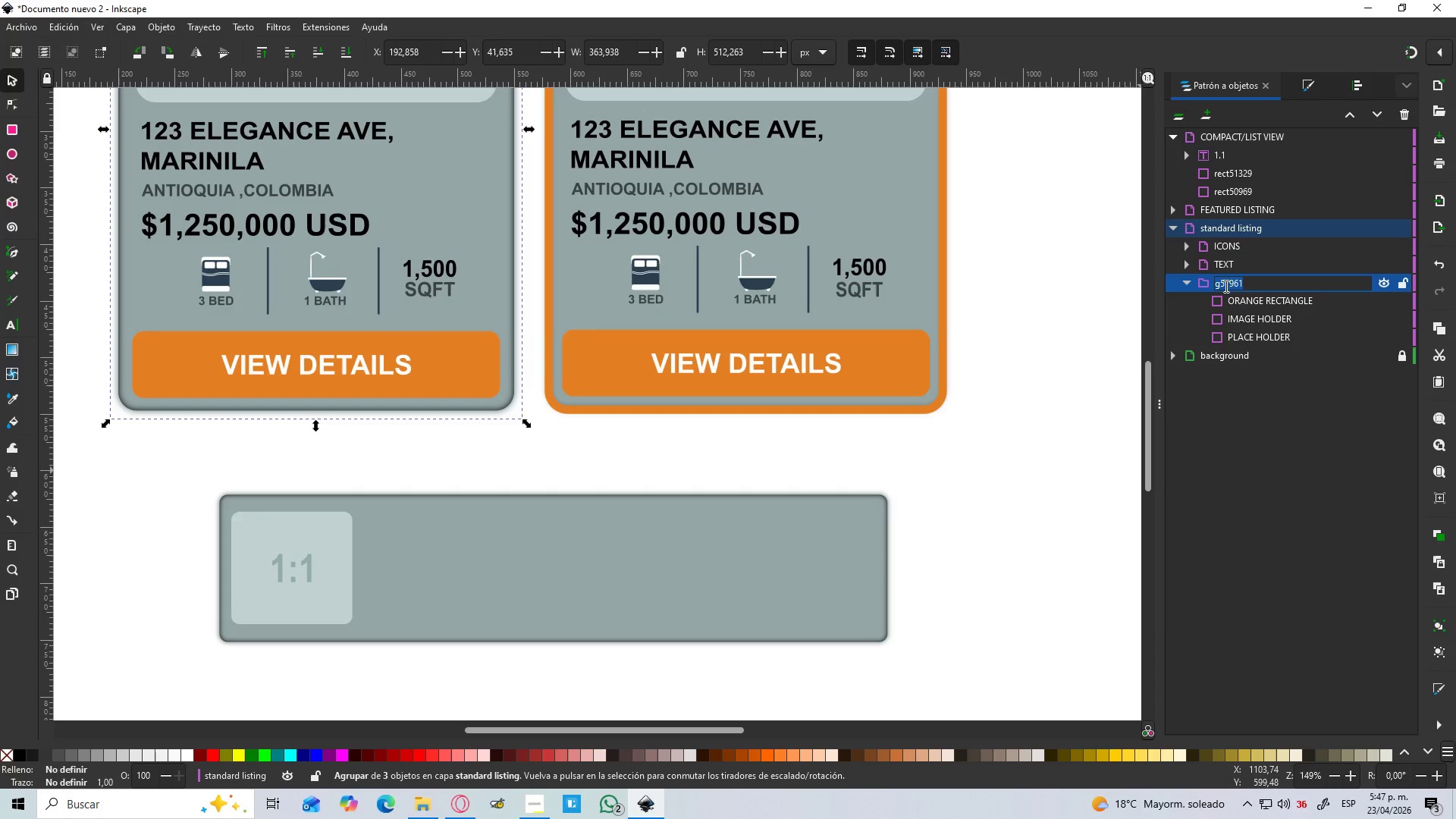 
type(DESING)
 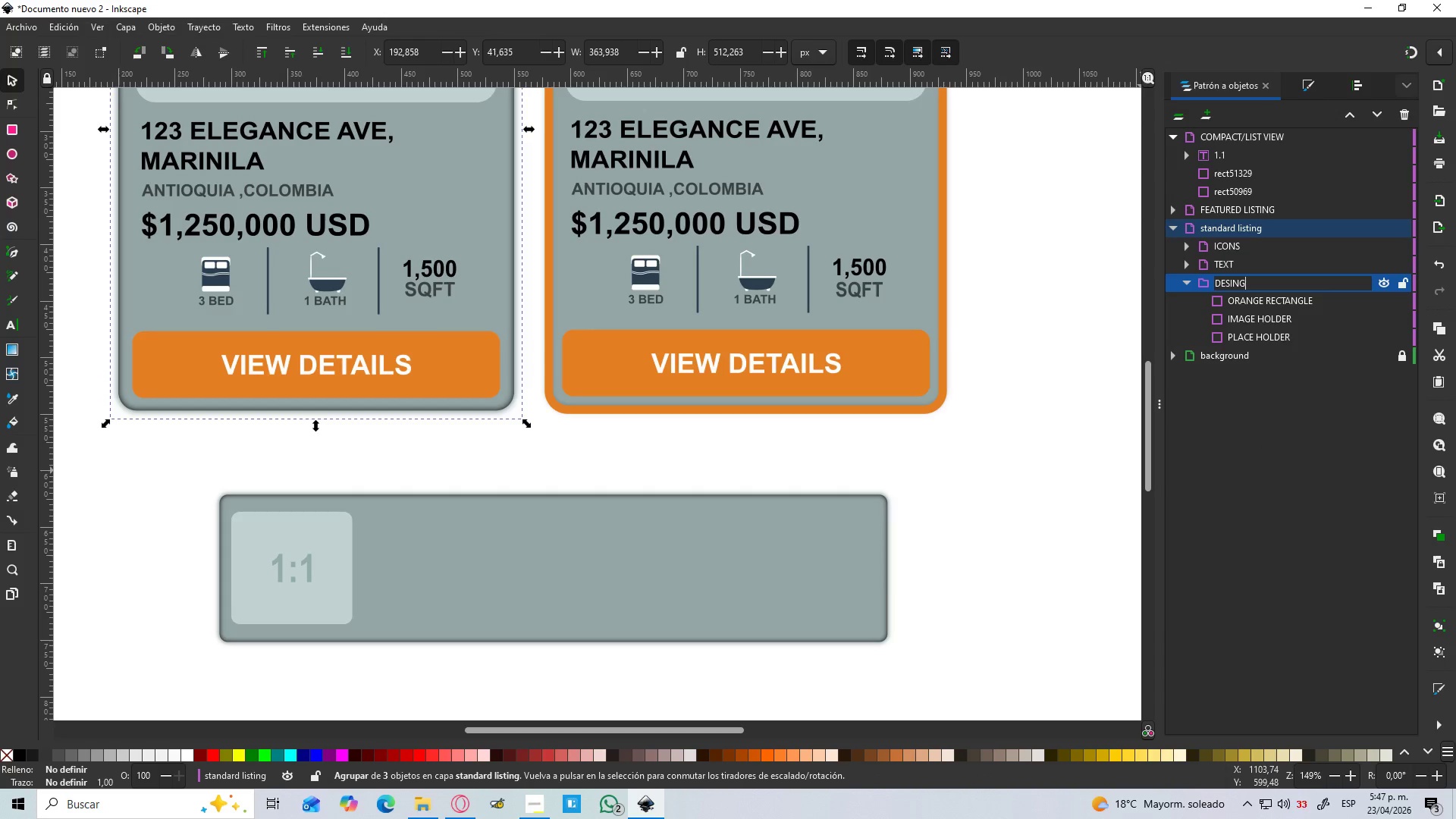 
key(Enter)
 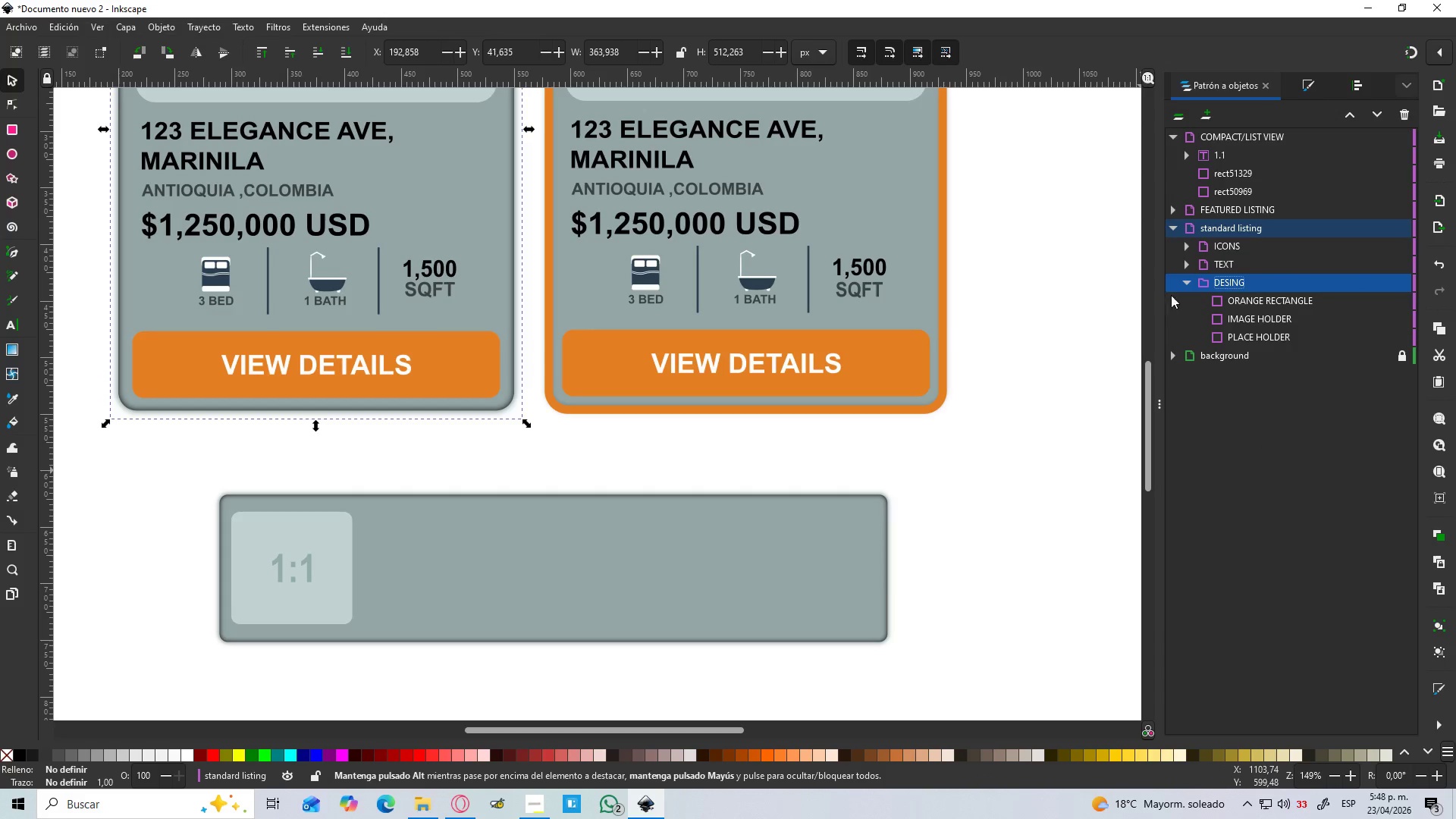 
left_click([1185, 282])
 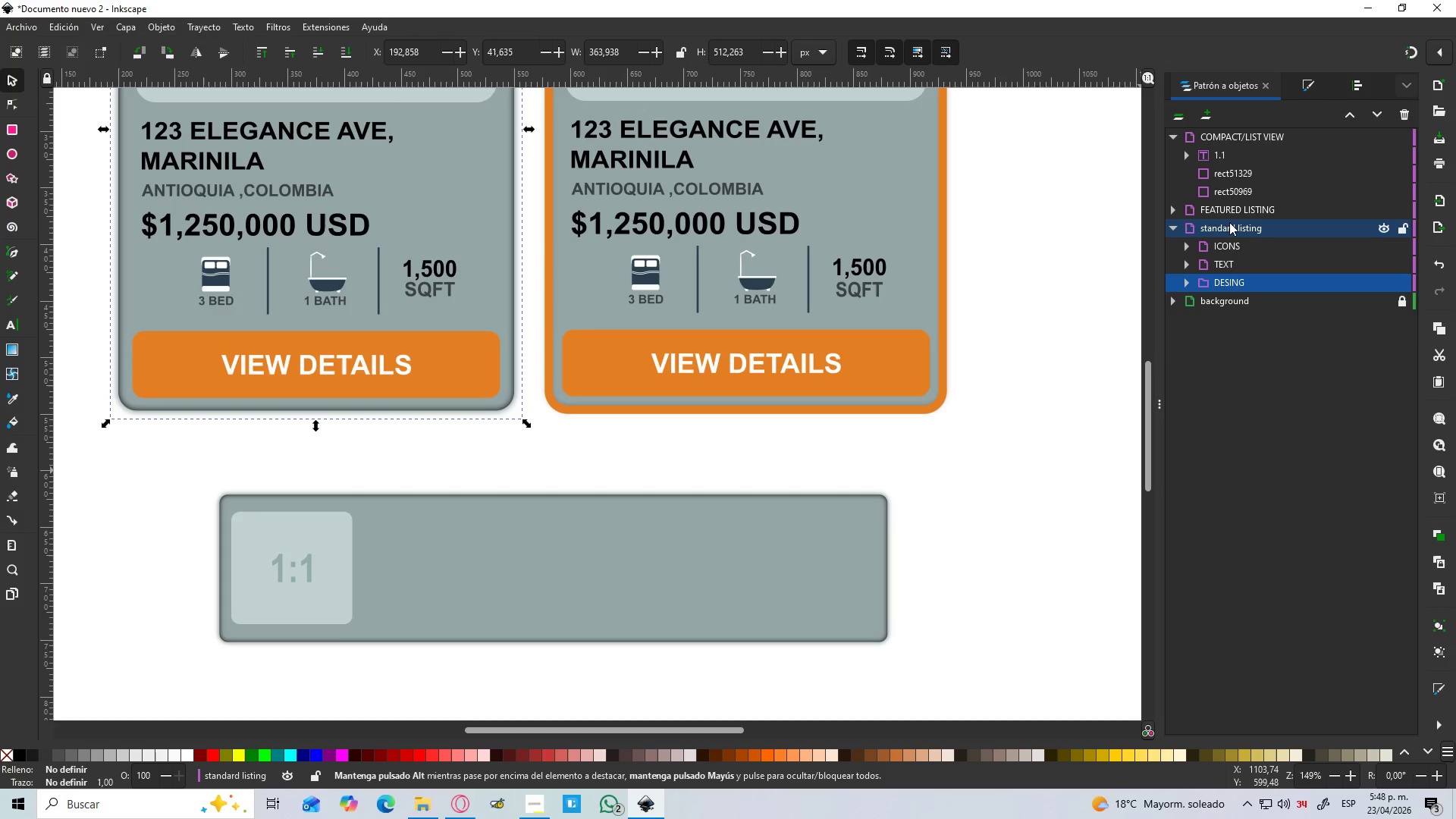 
left_click([1230, 205])
 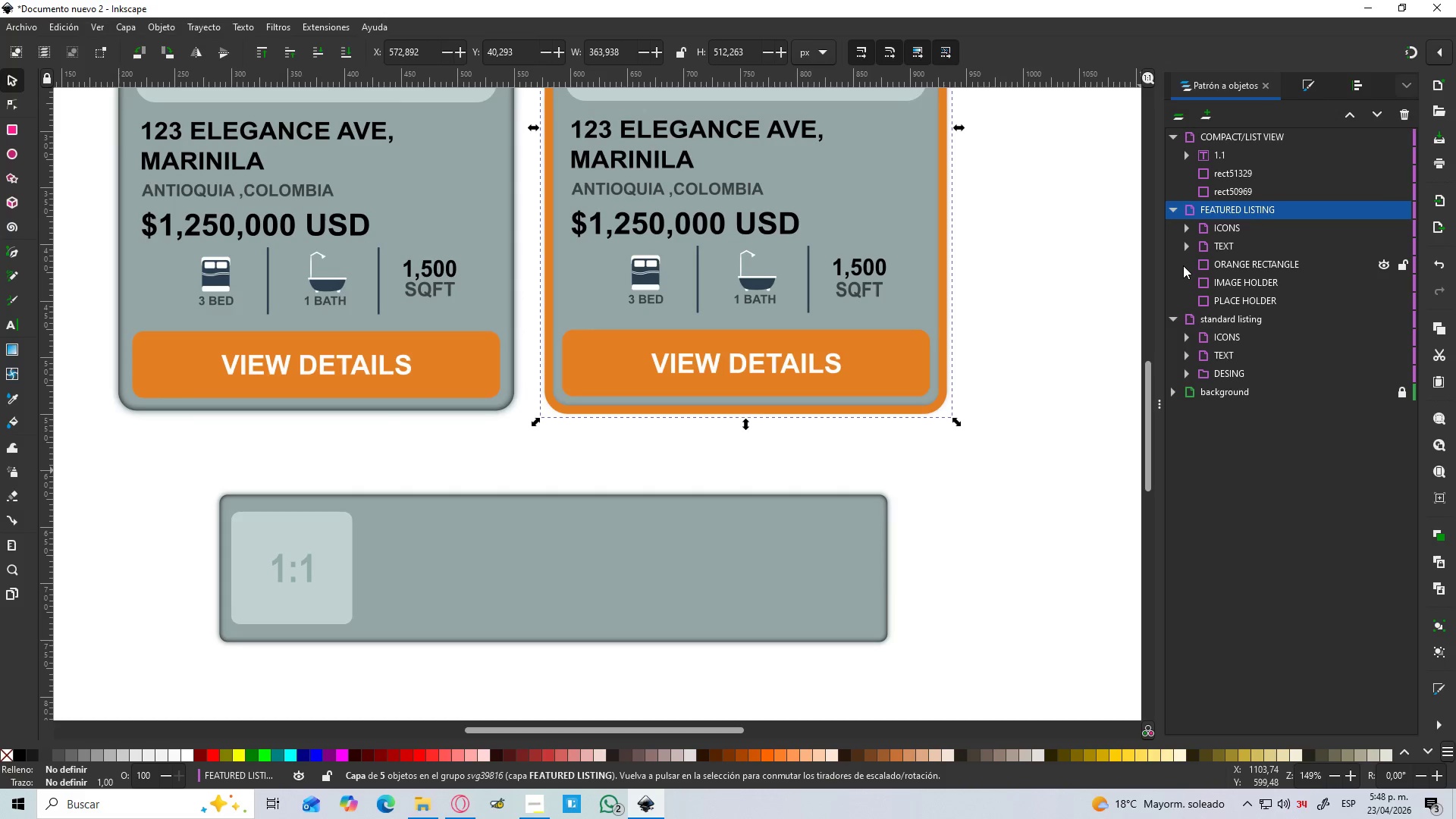 
left_click_drag(start_coordinate=[1178, 261], to_coordinate=[1200, 276])
 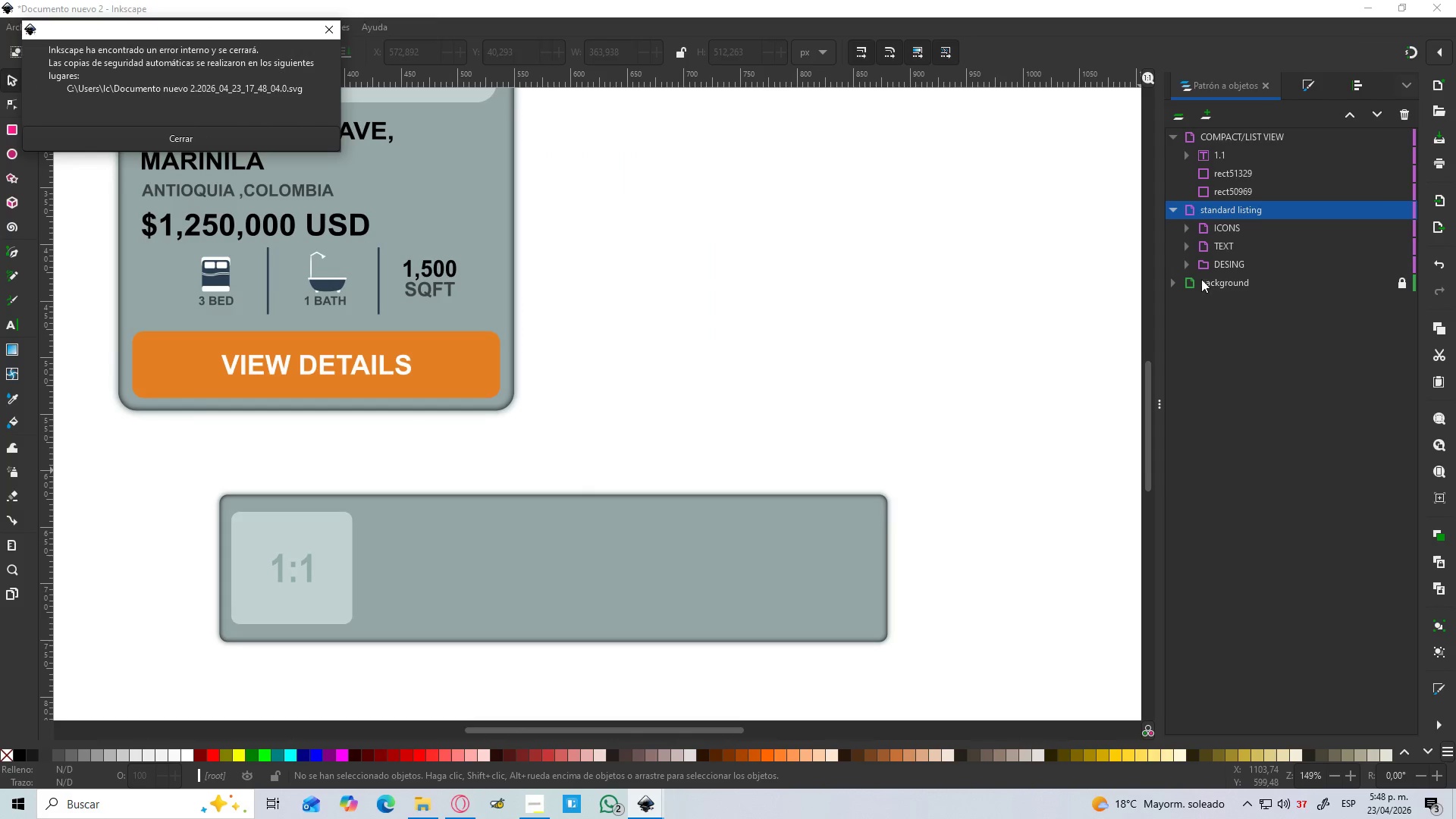 
key(Control+ControlLeft)
 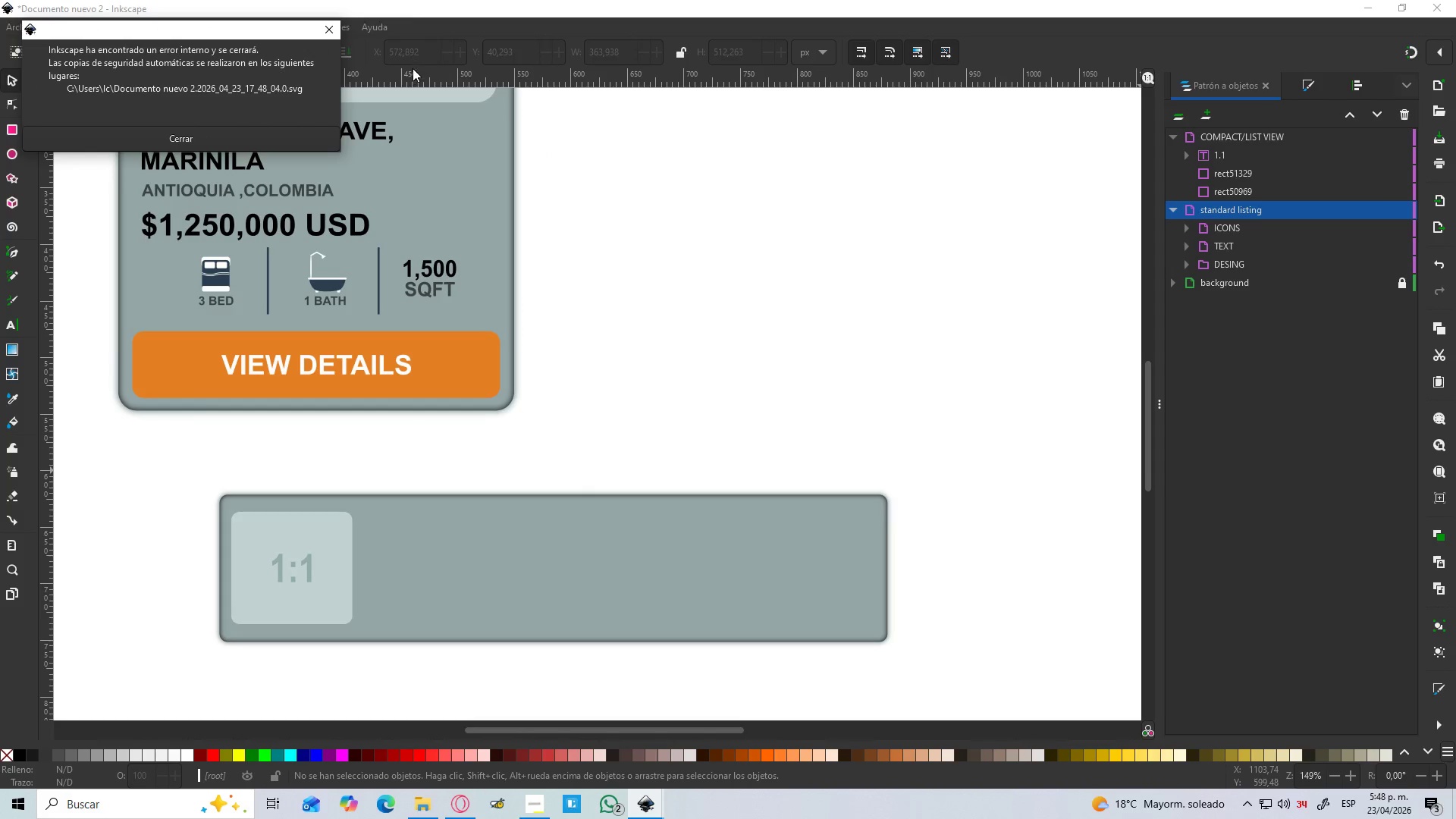 
wait(6.06)
 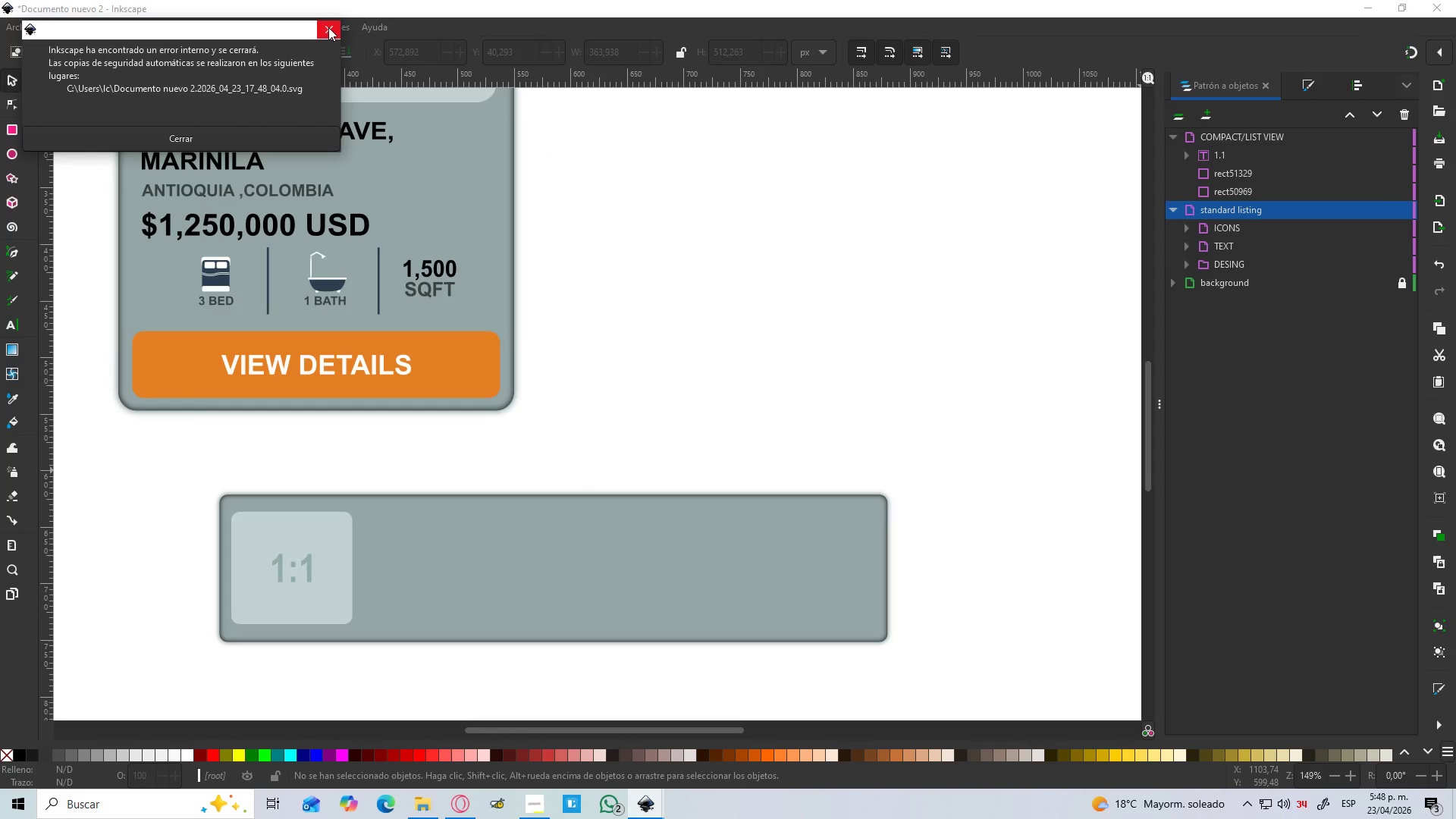 
left_click_drag(start_coordinate=[214, 27], to_coordinate=[573, 158])
 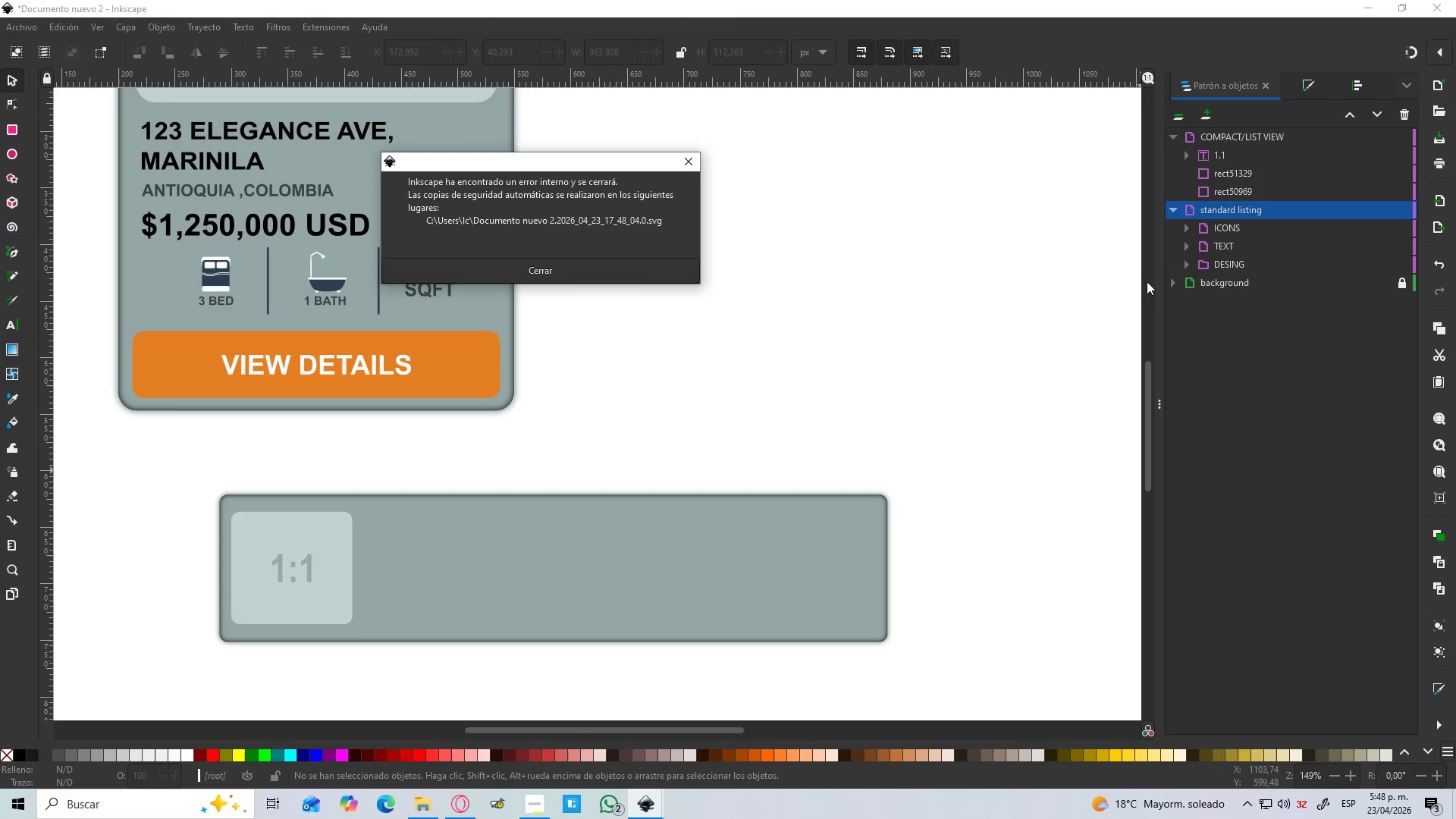 
left_click_drag(start_coordinate=[612, 169], to_coordinate=[928, 324])
 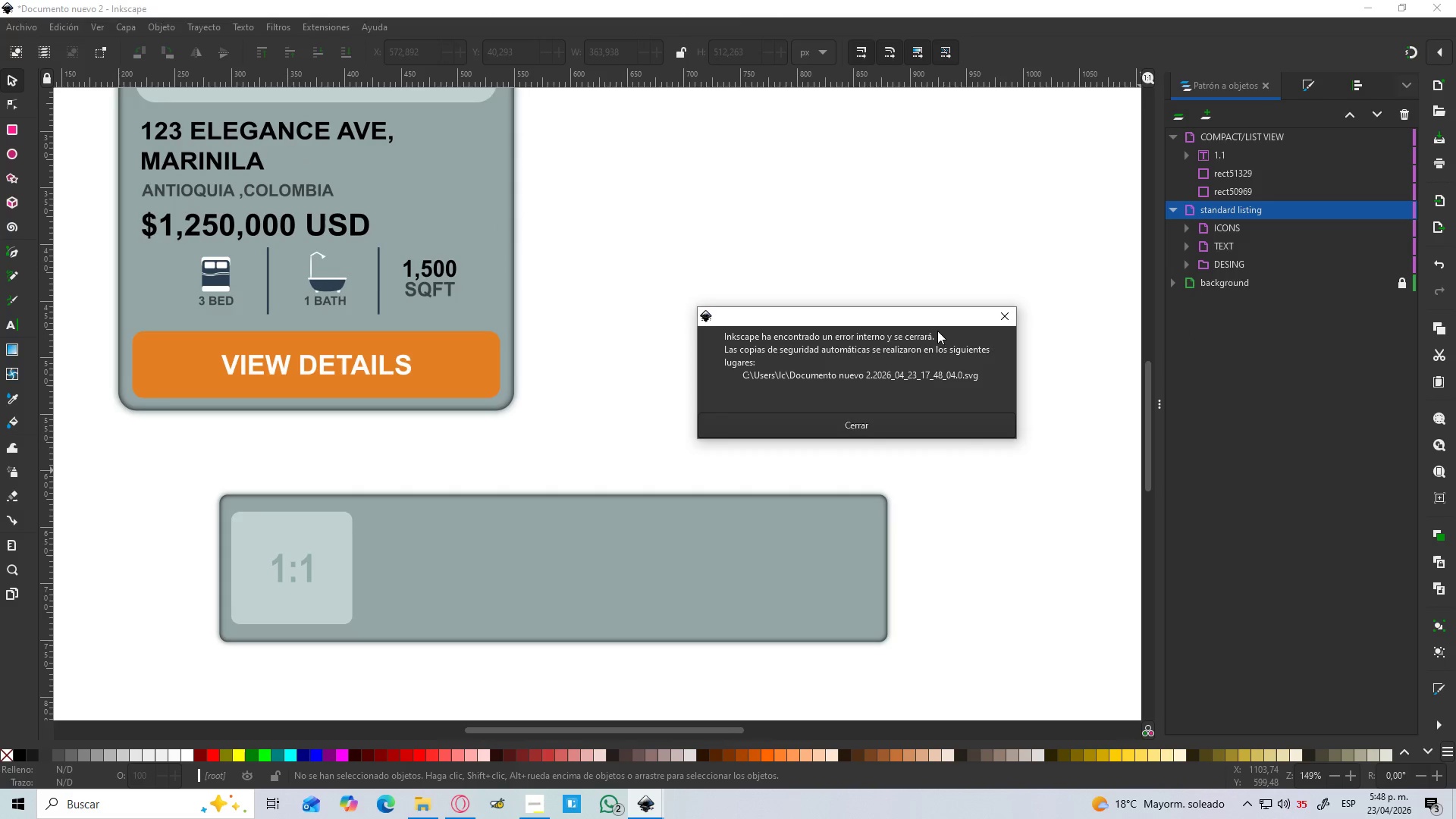 
key(Alt+AltLeft)
 